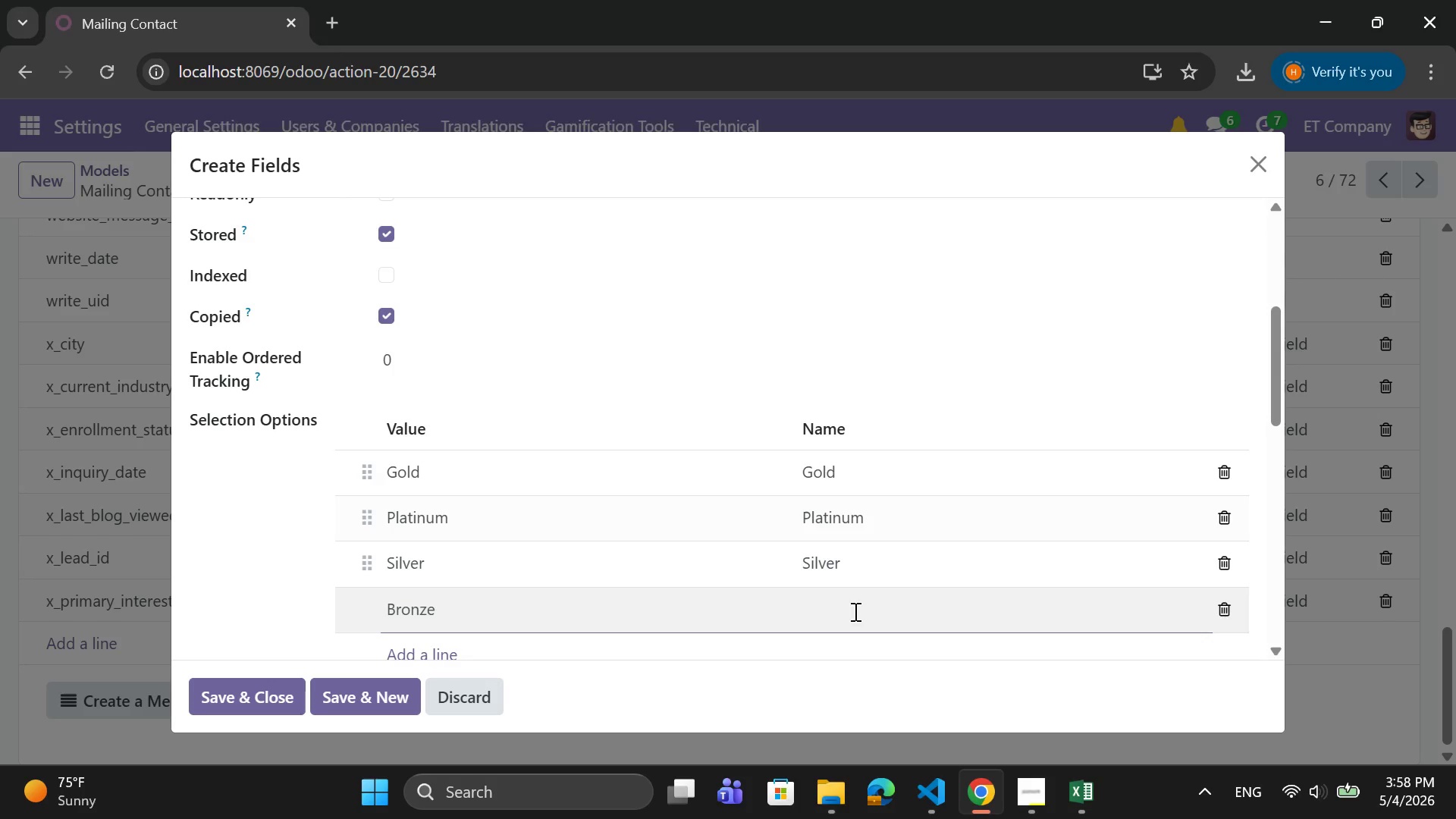 
left_click([865, 607])
 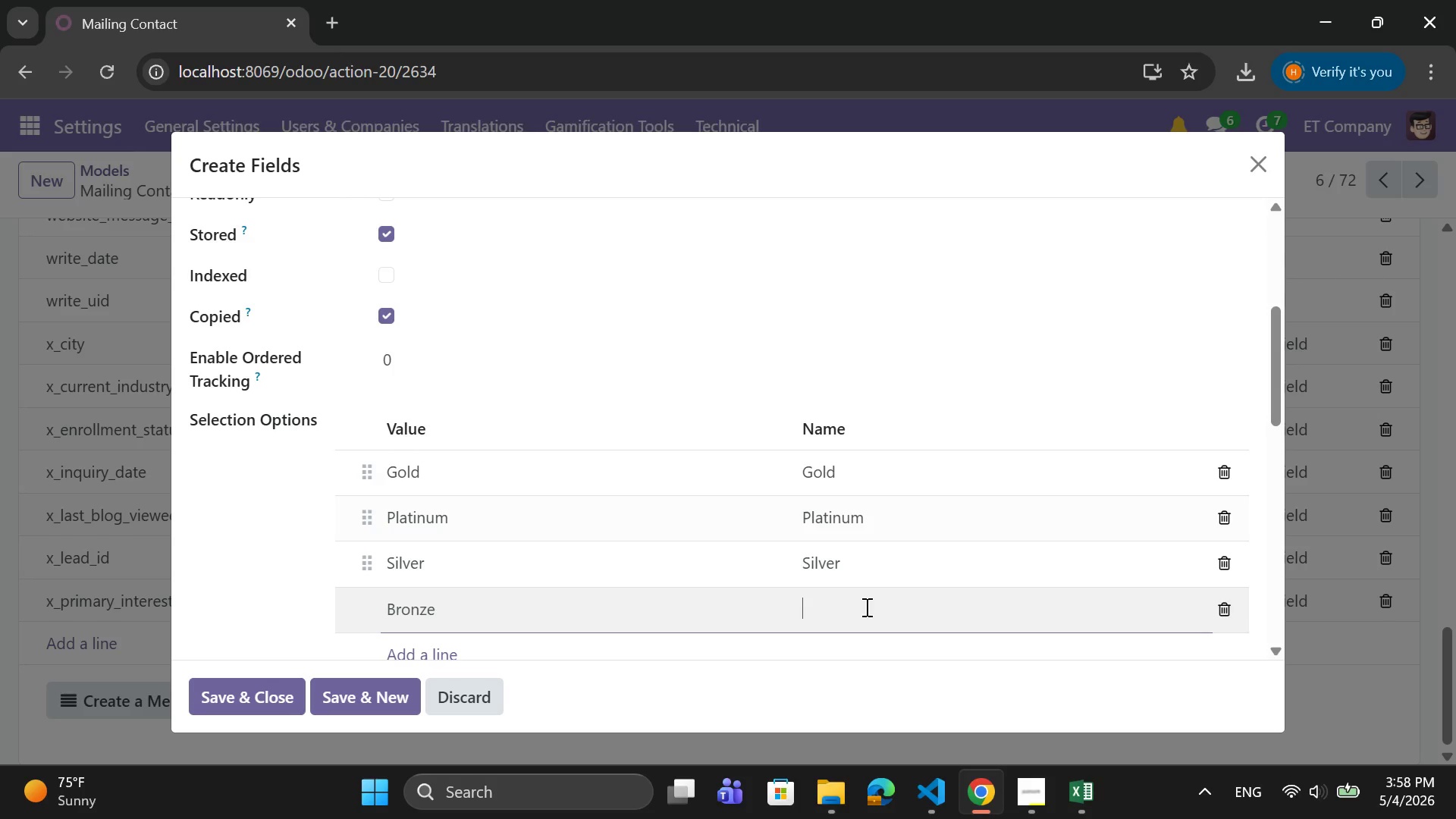 
key(Control+V)
 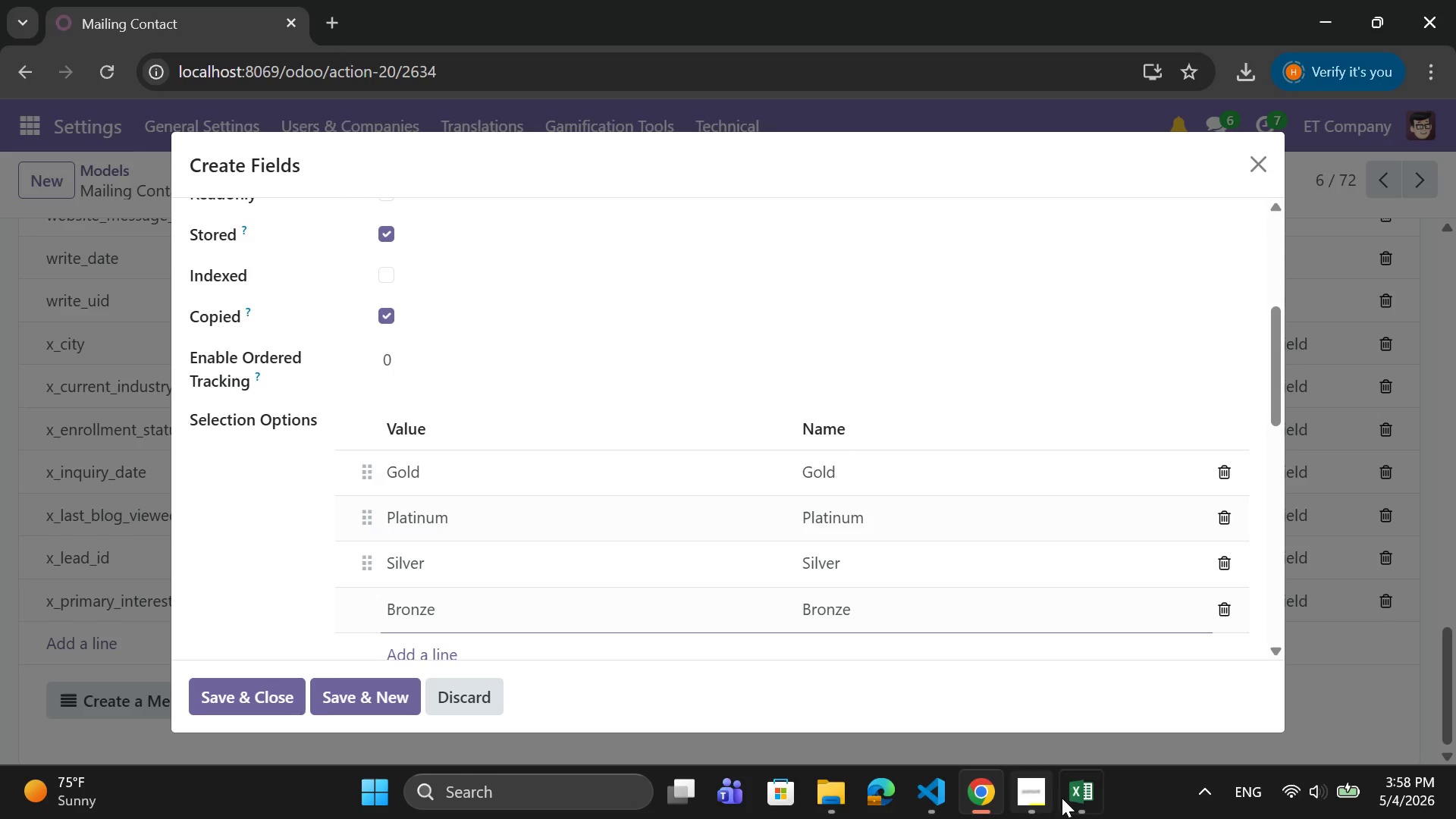 
left_click([1062, 799])
 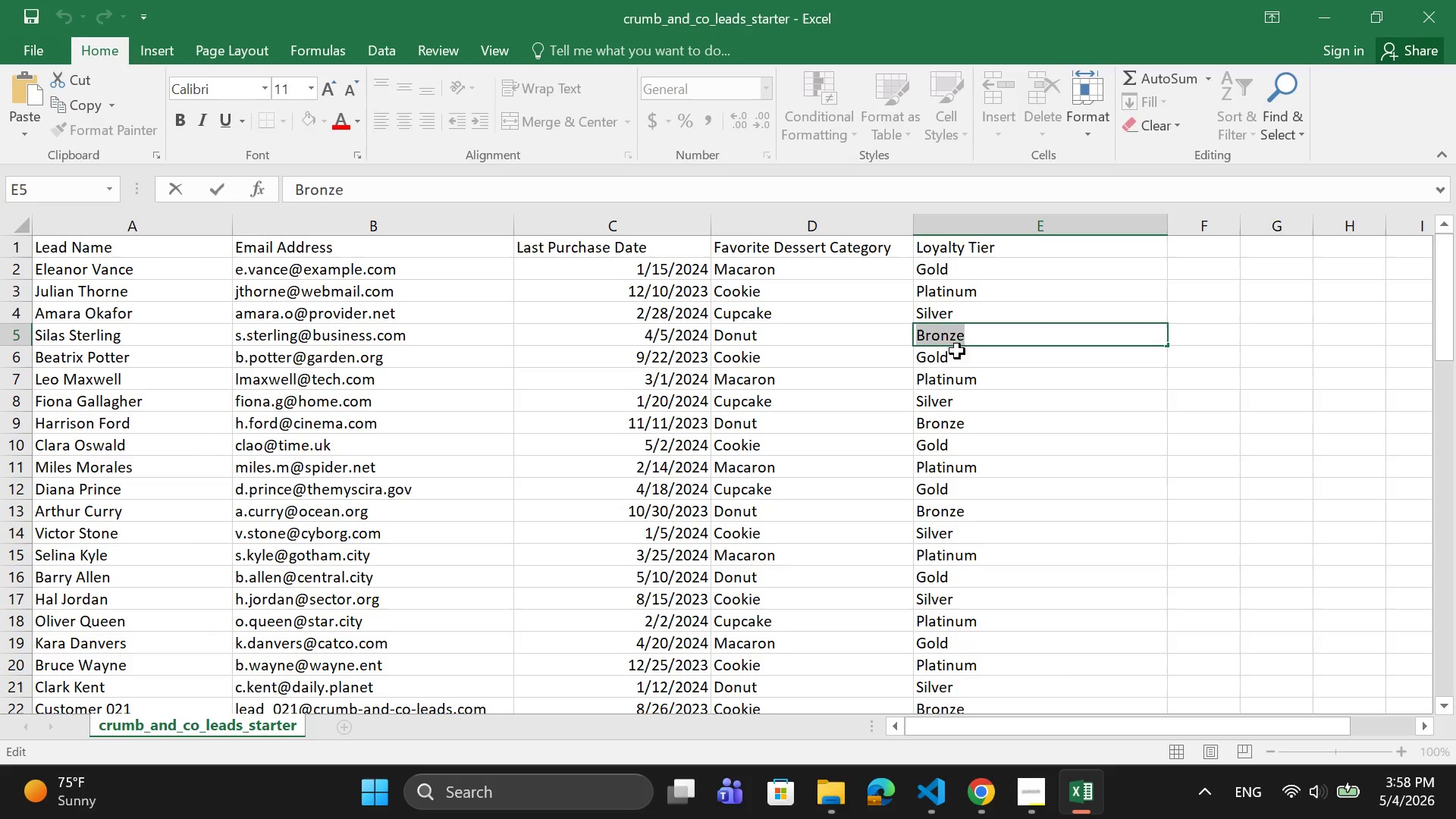 
left_click([985, 340])
 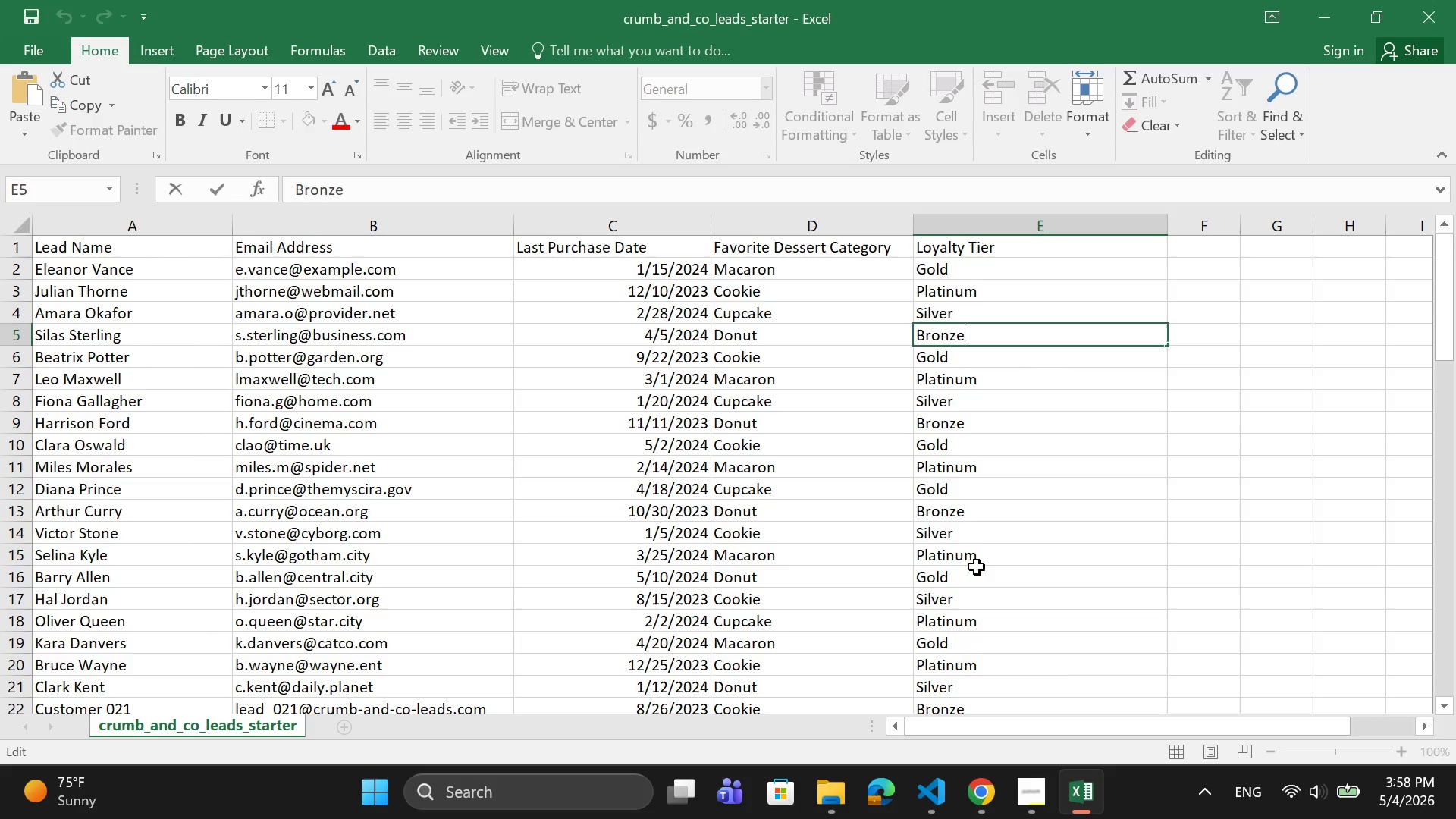 
wait(11.83)
 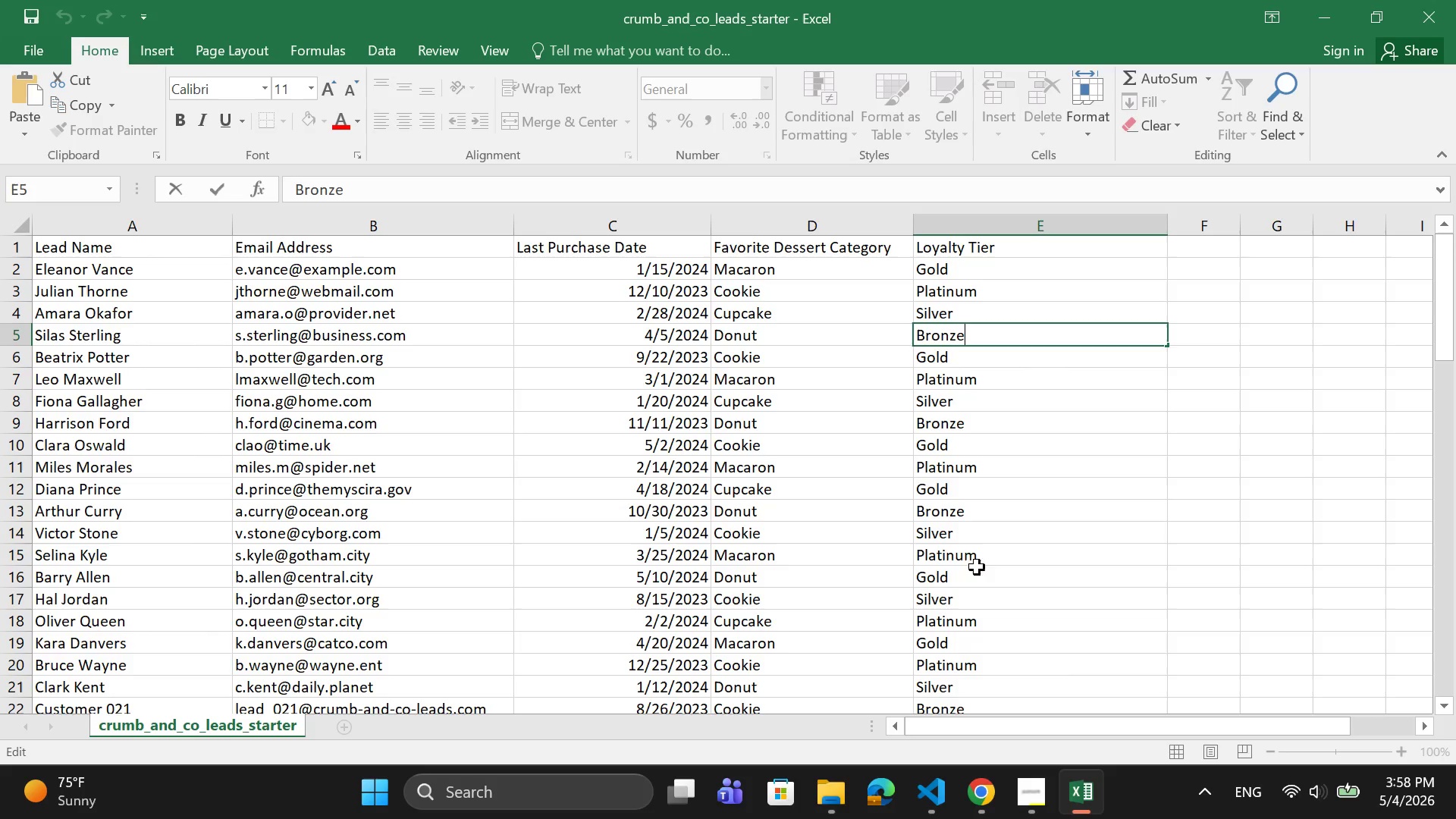 
scroll: coordinate [973, 654], scroll_direction: down, amount: 4.0
 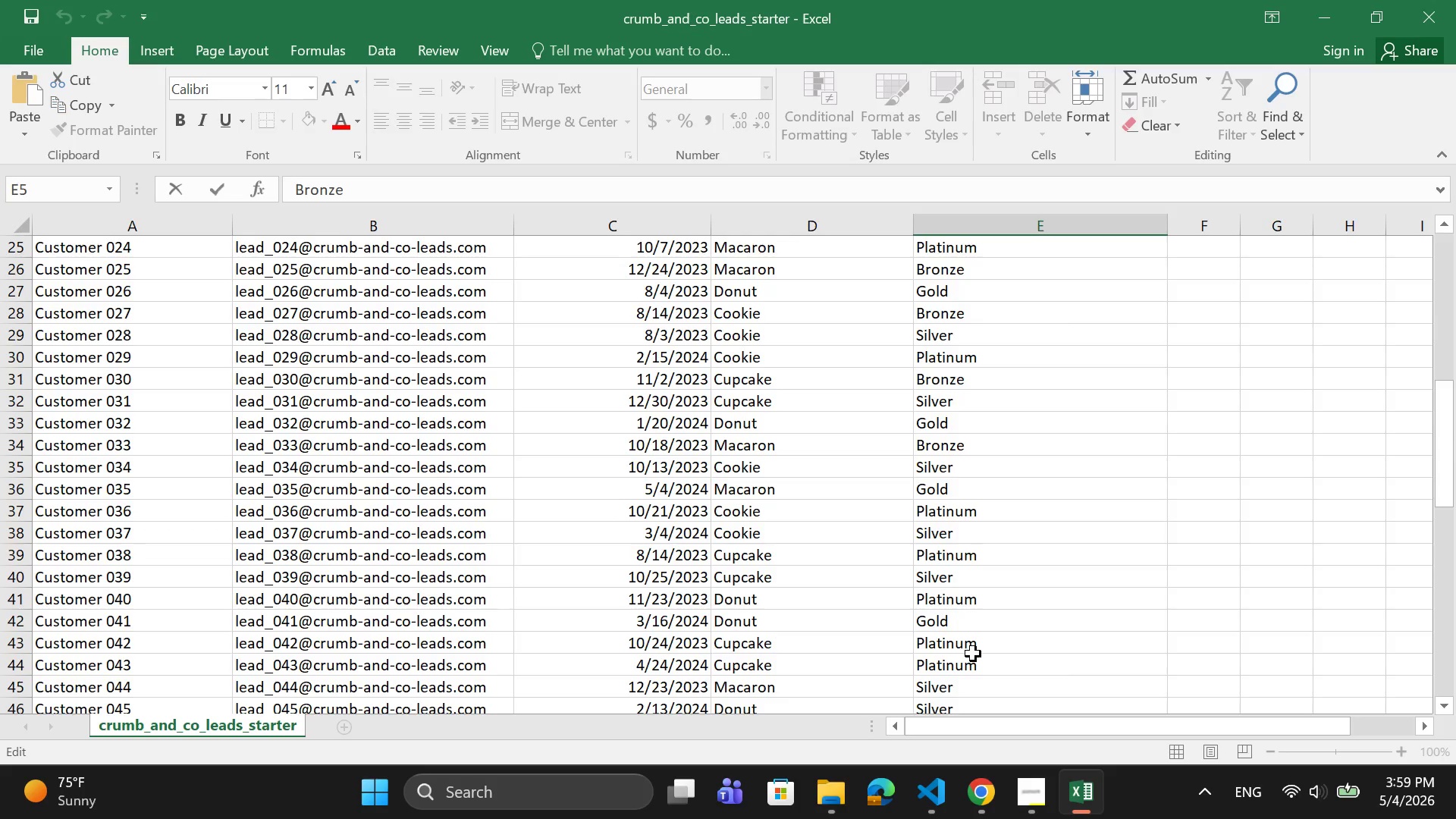 
wait(9.47)
 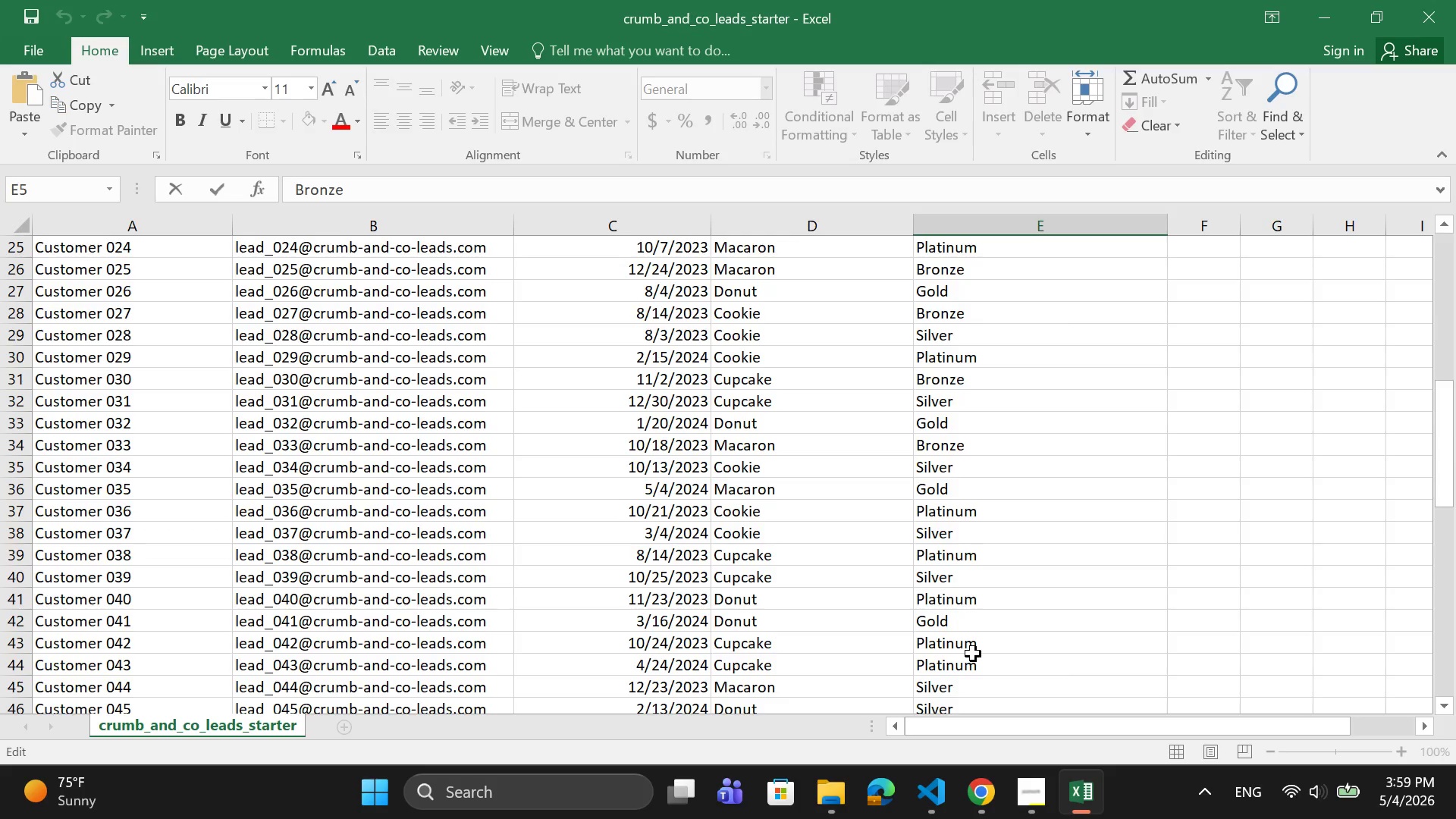 
scroll: coordinate [980, 595], scroll_direction: down, amount: 5.0
 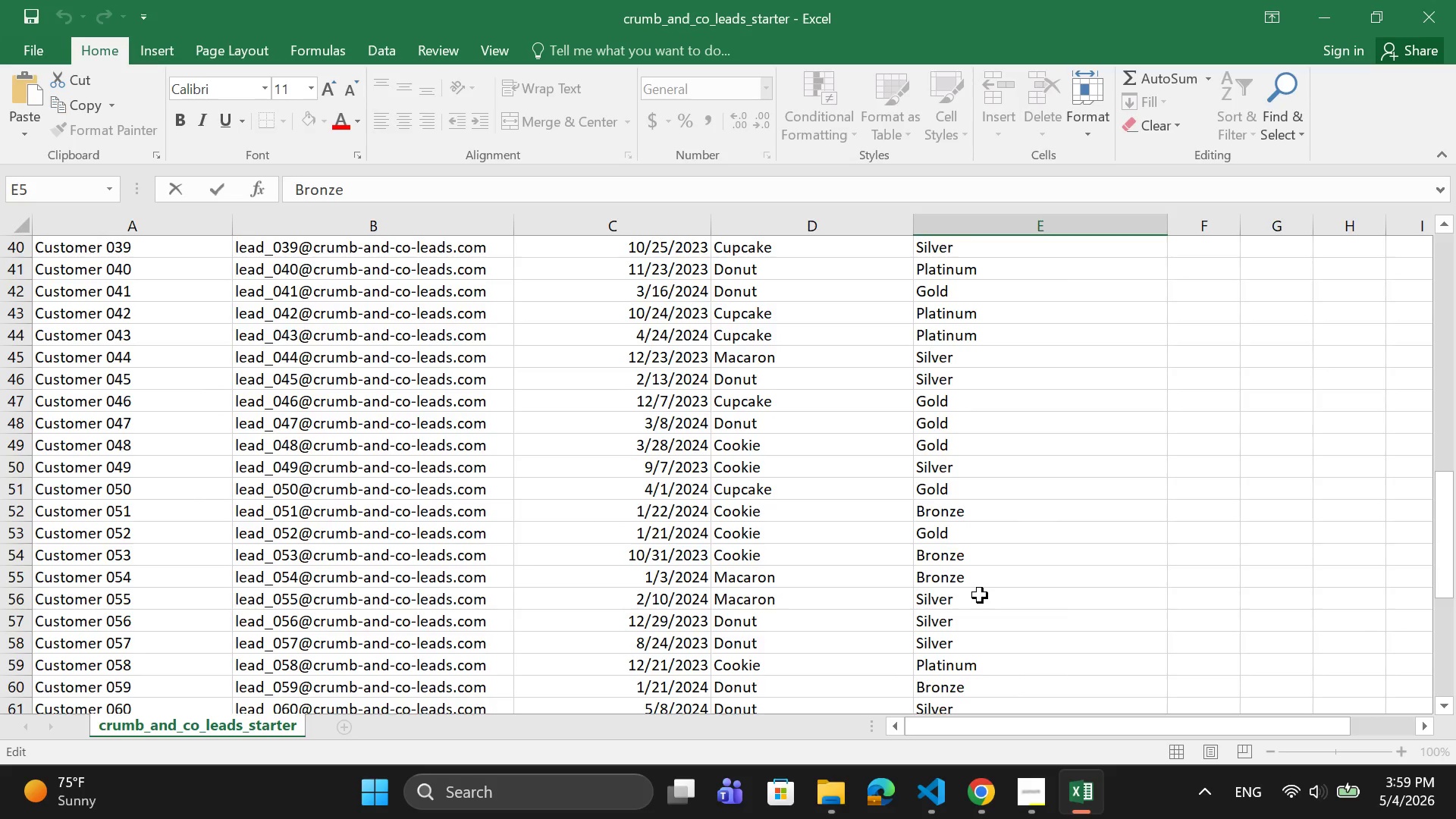 
scroll: coordinate [980, 595], scroll_direction: down, amount: 4.0
 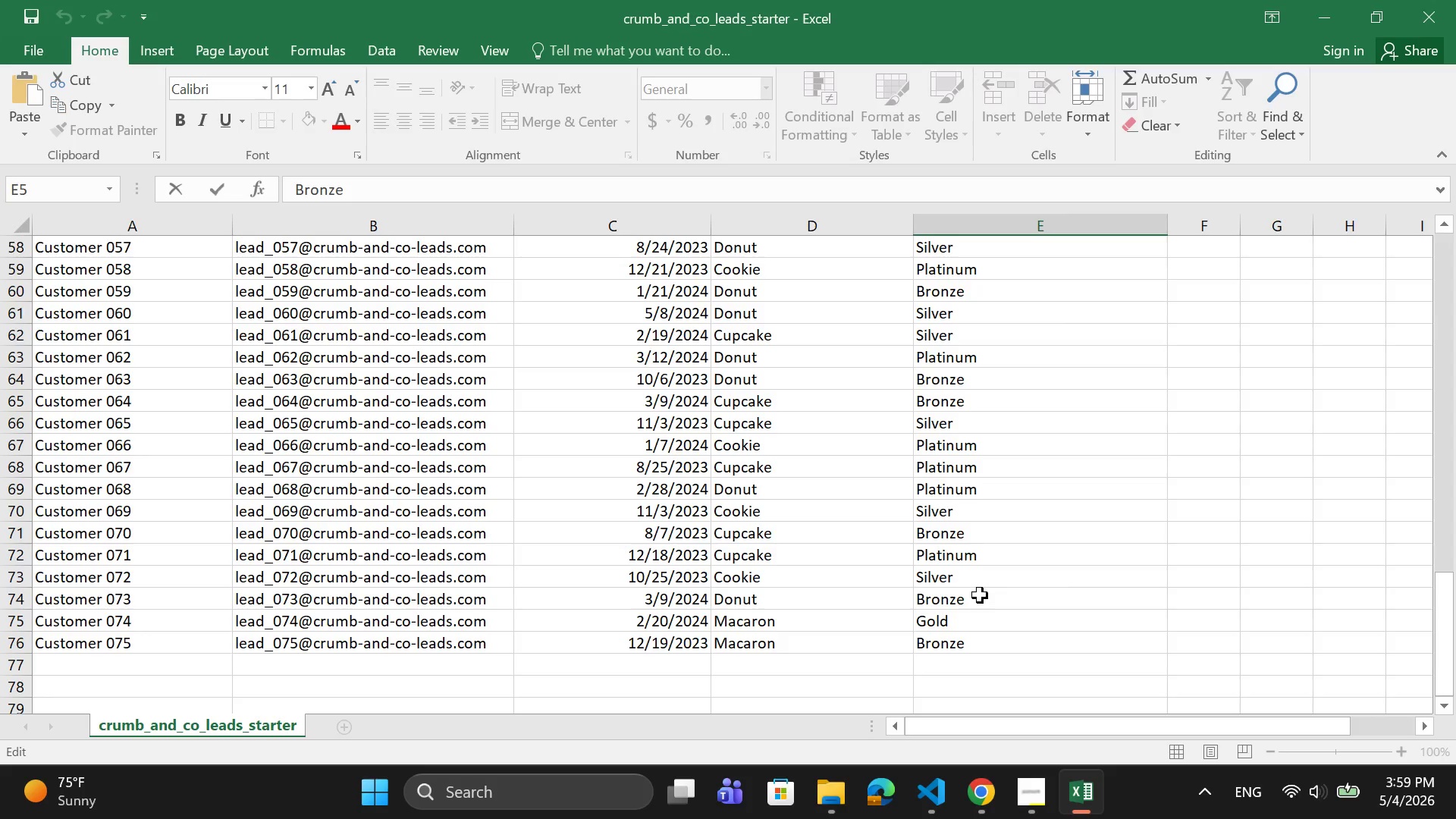 
scroll: coordinate [980, 595], scroll_direction: up, amount: 26.0
 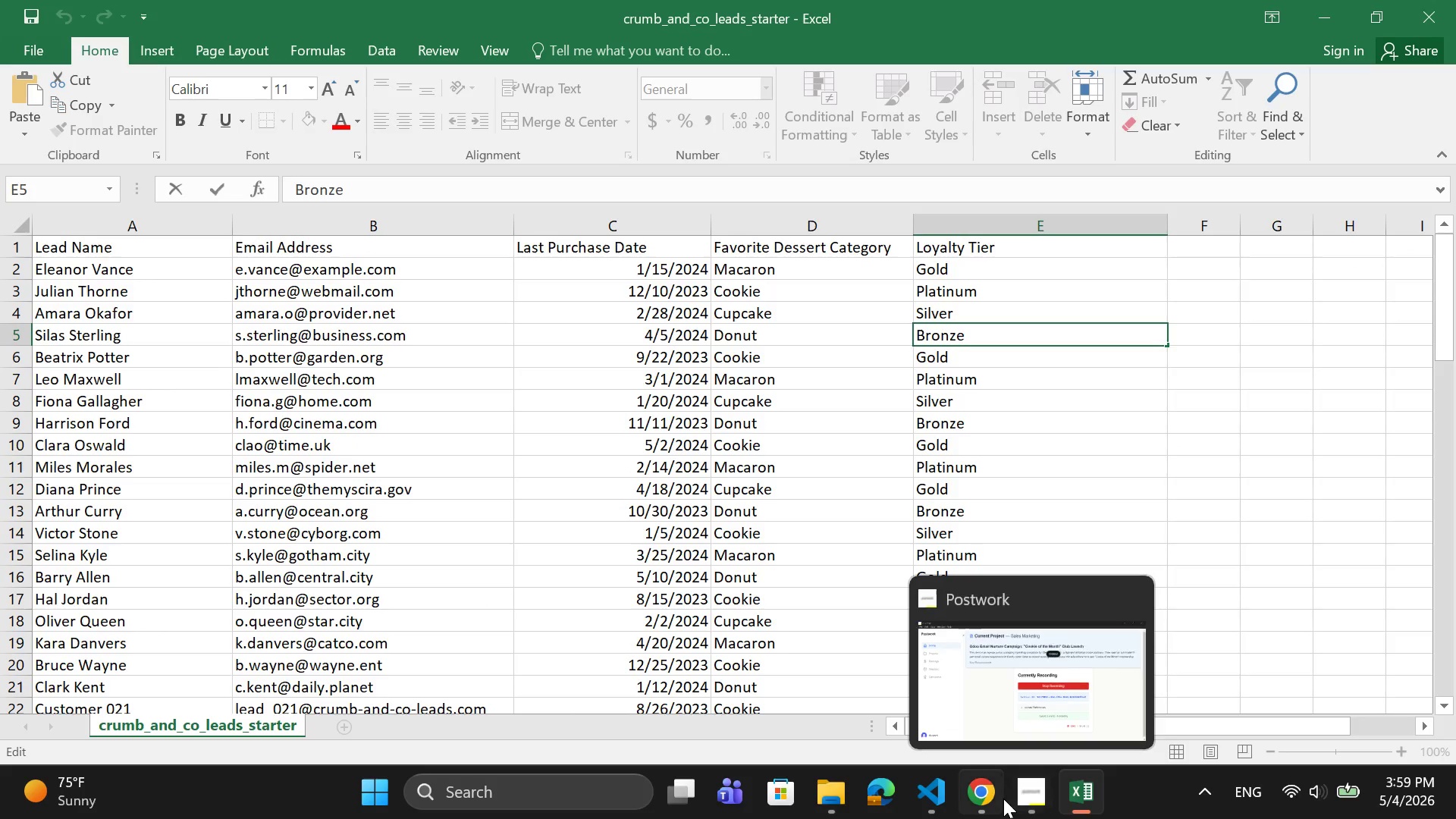 
left_click([984, 802])
 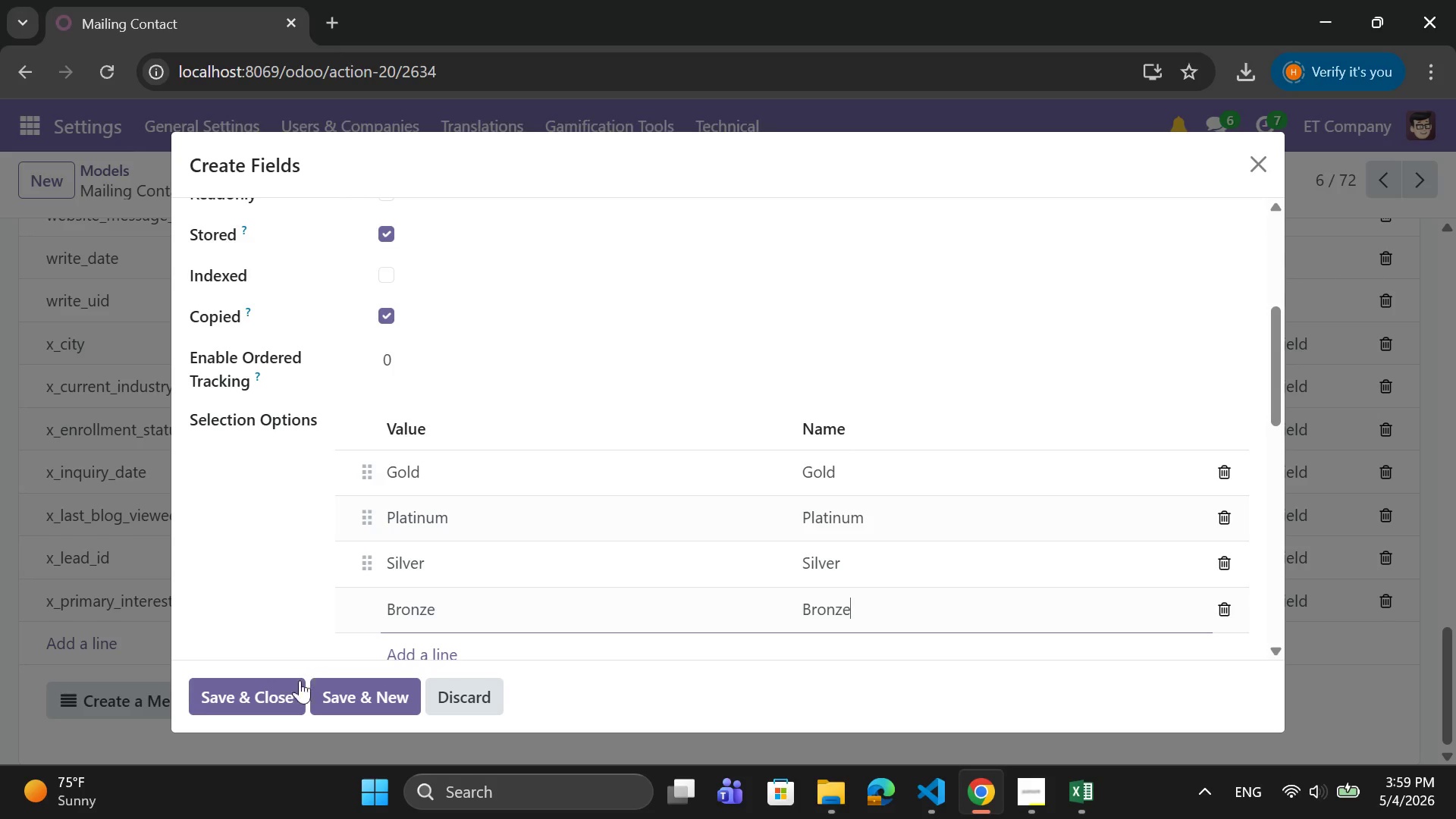 
left_click([276, 690])
 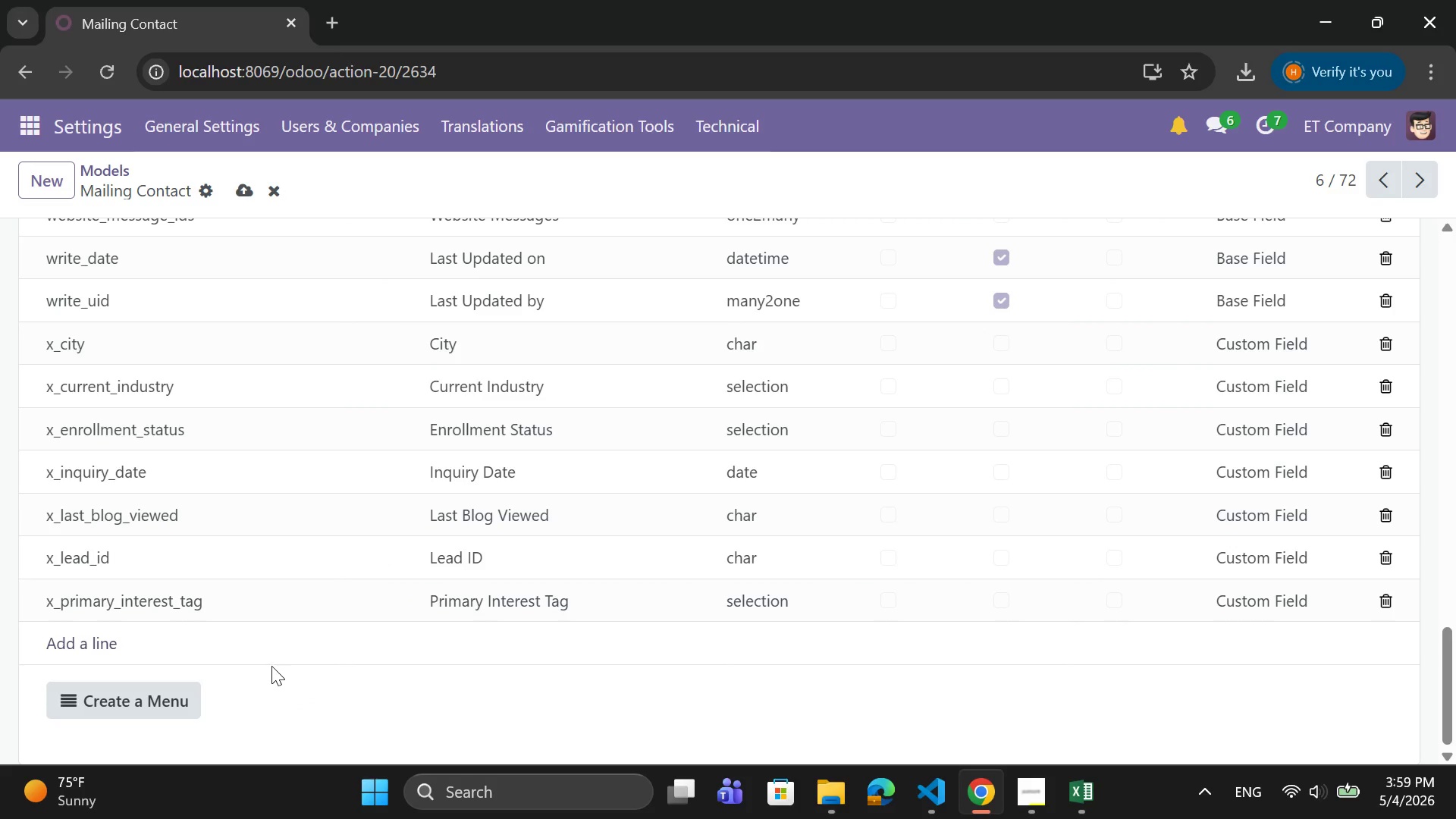 
scroll: coordinate [255, 538], scroll_direction: up, amount: 26.0
 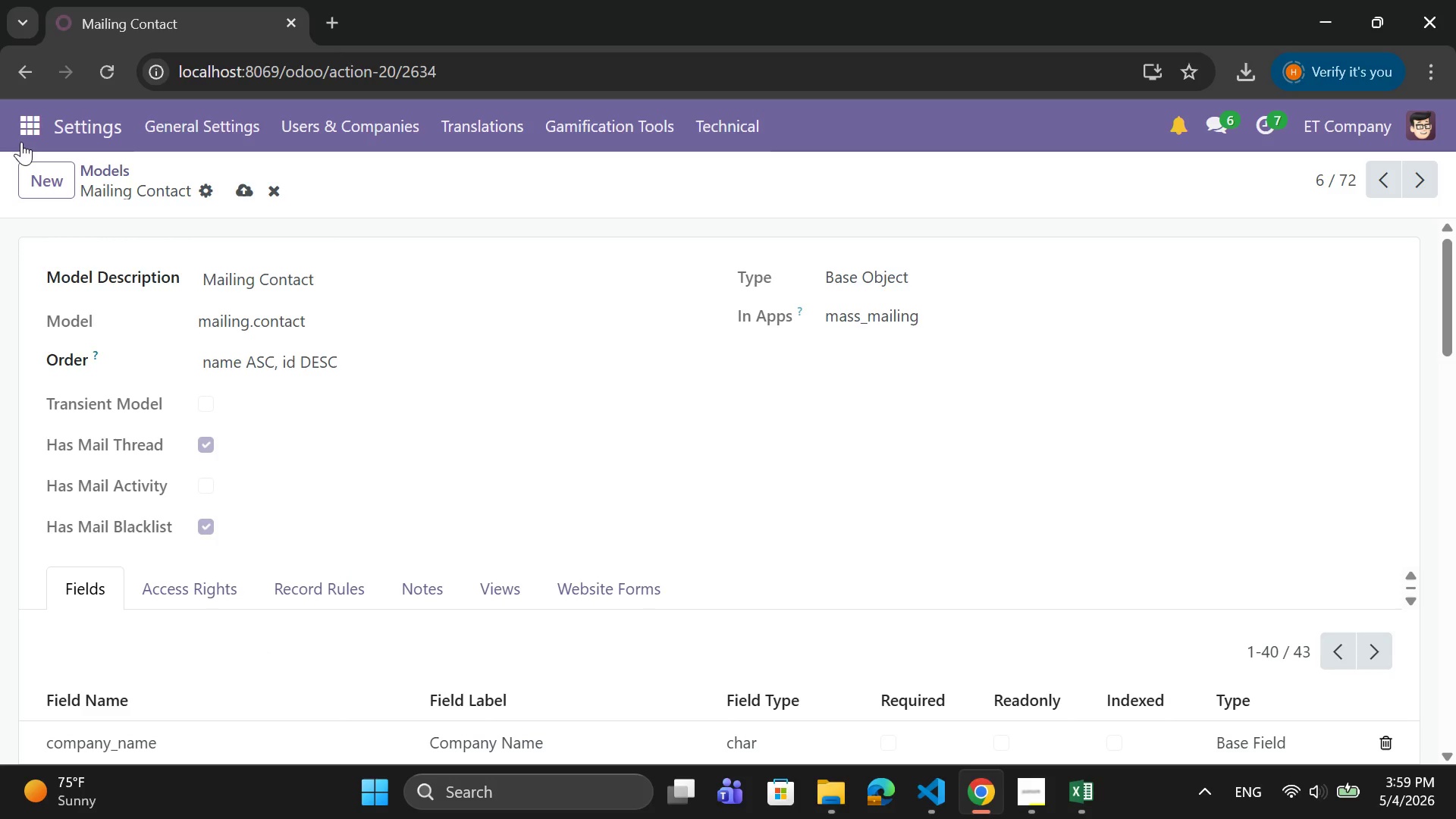 
left_click([23, 130])
 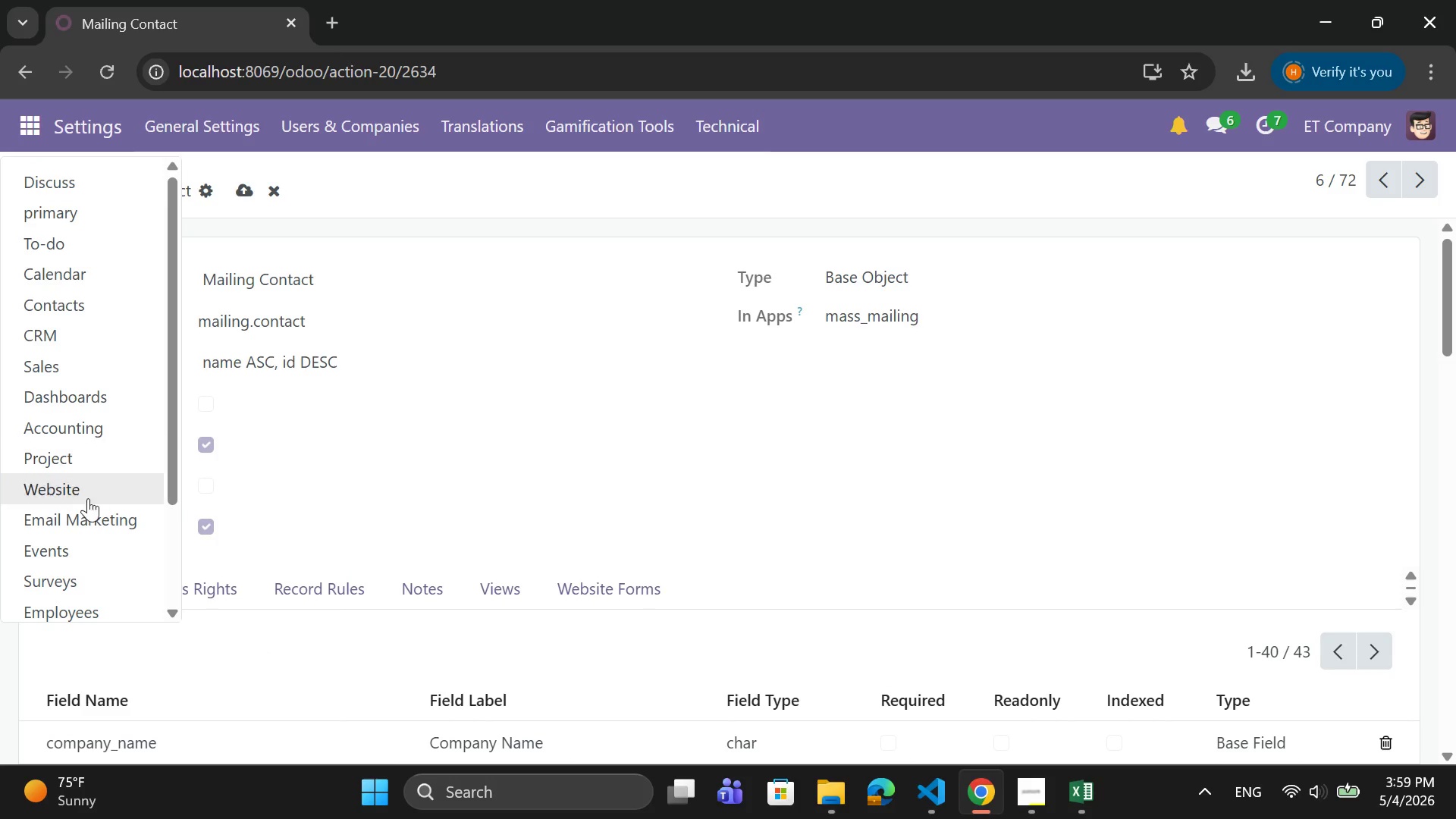 
left_click([88, 514])
 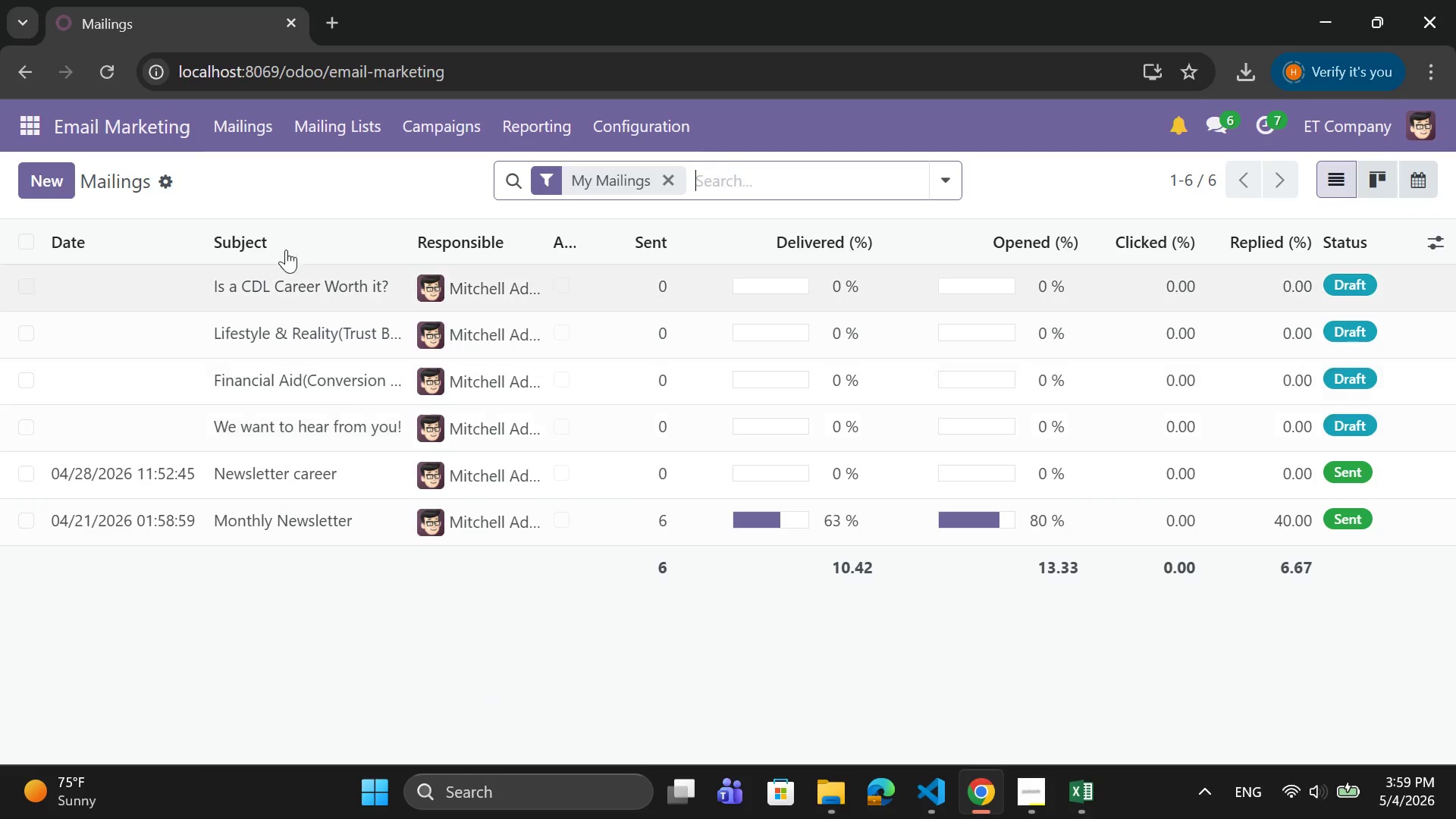 
left_click([320, 116])
 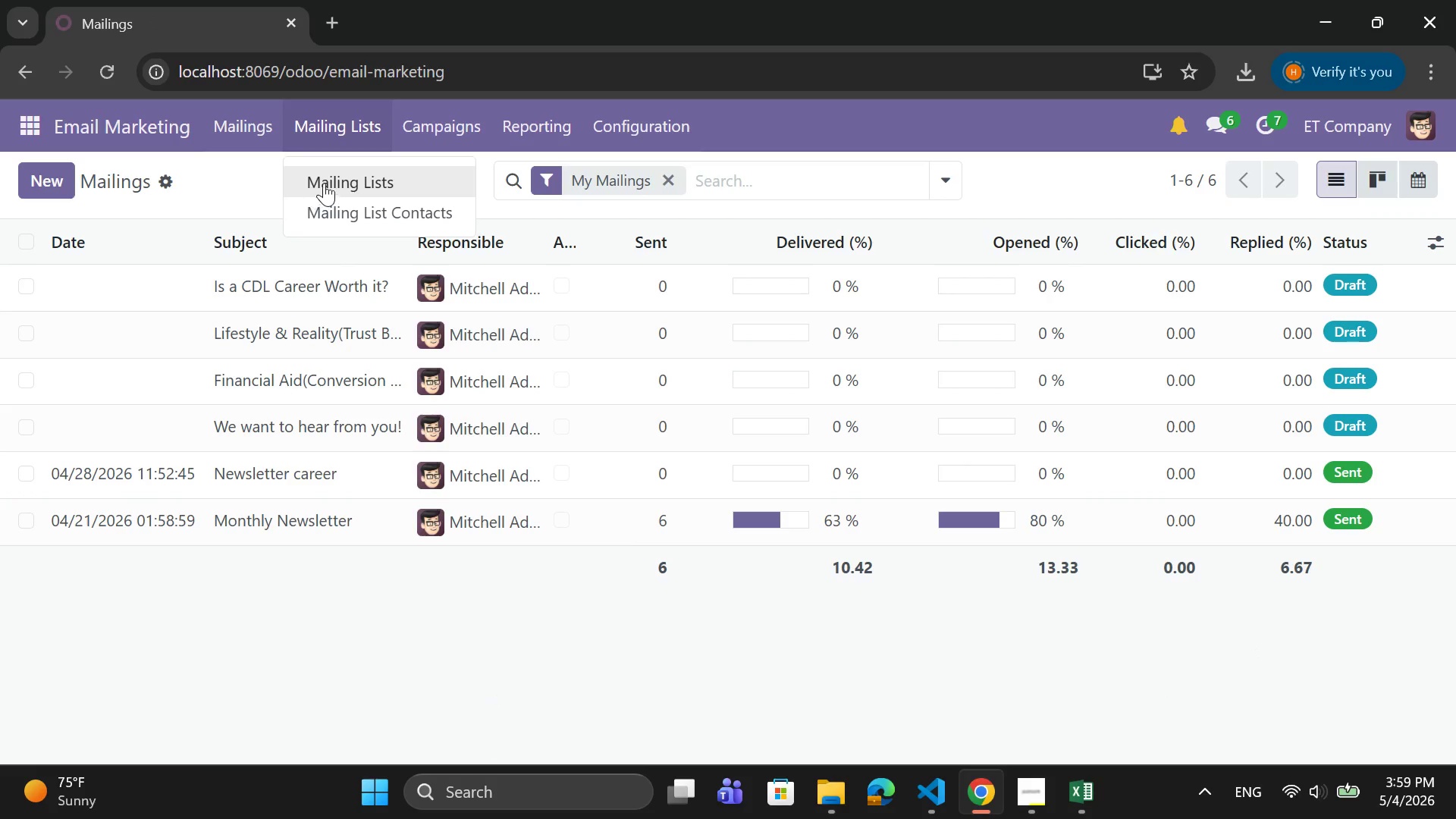 
left_click([337, 177])
 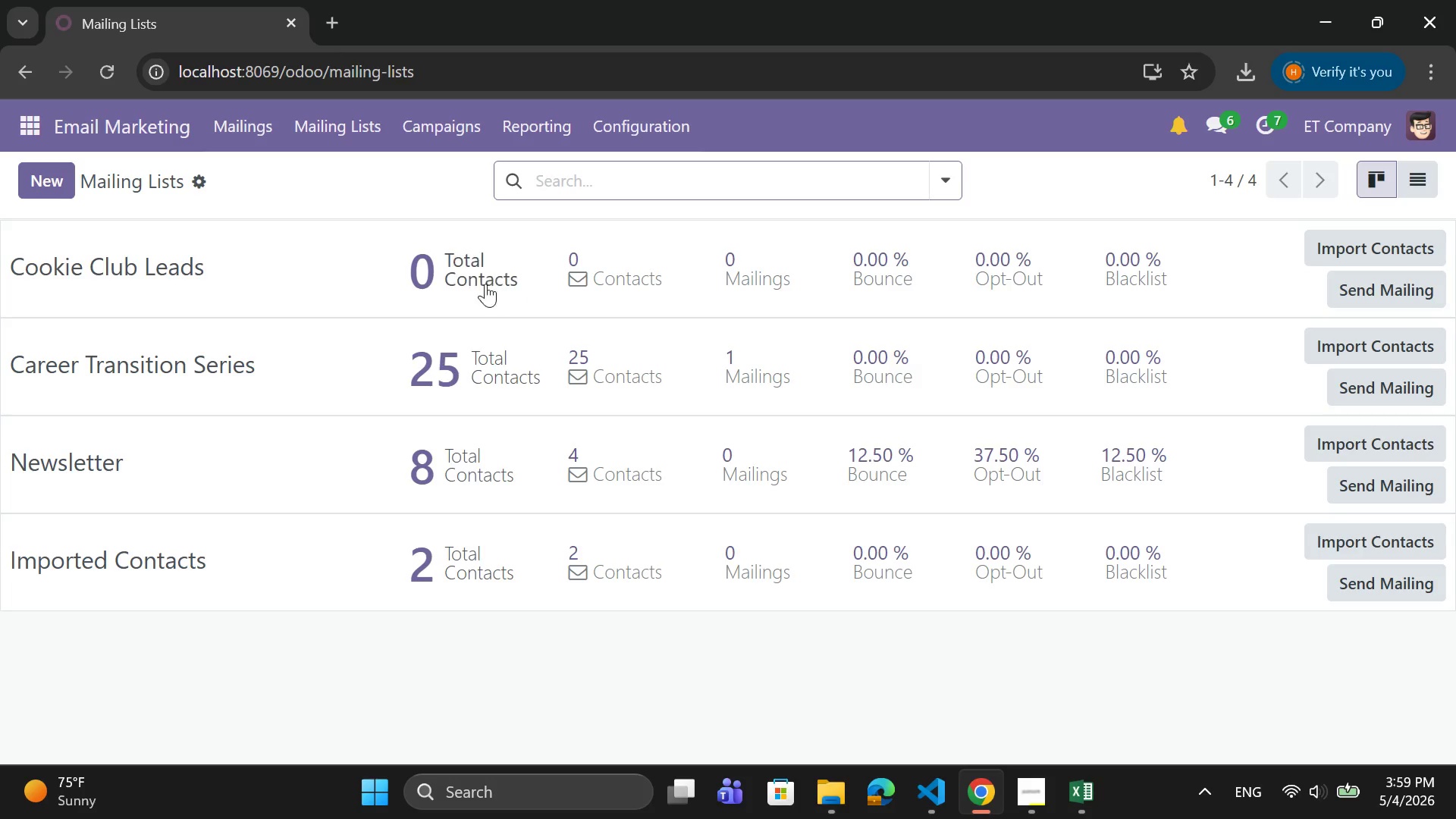 
wait(7.36)
 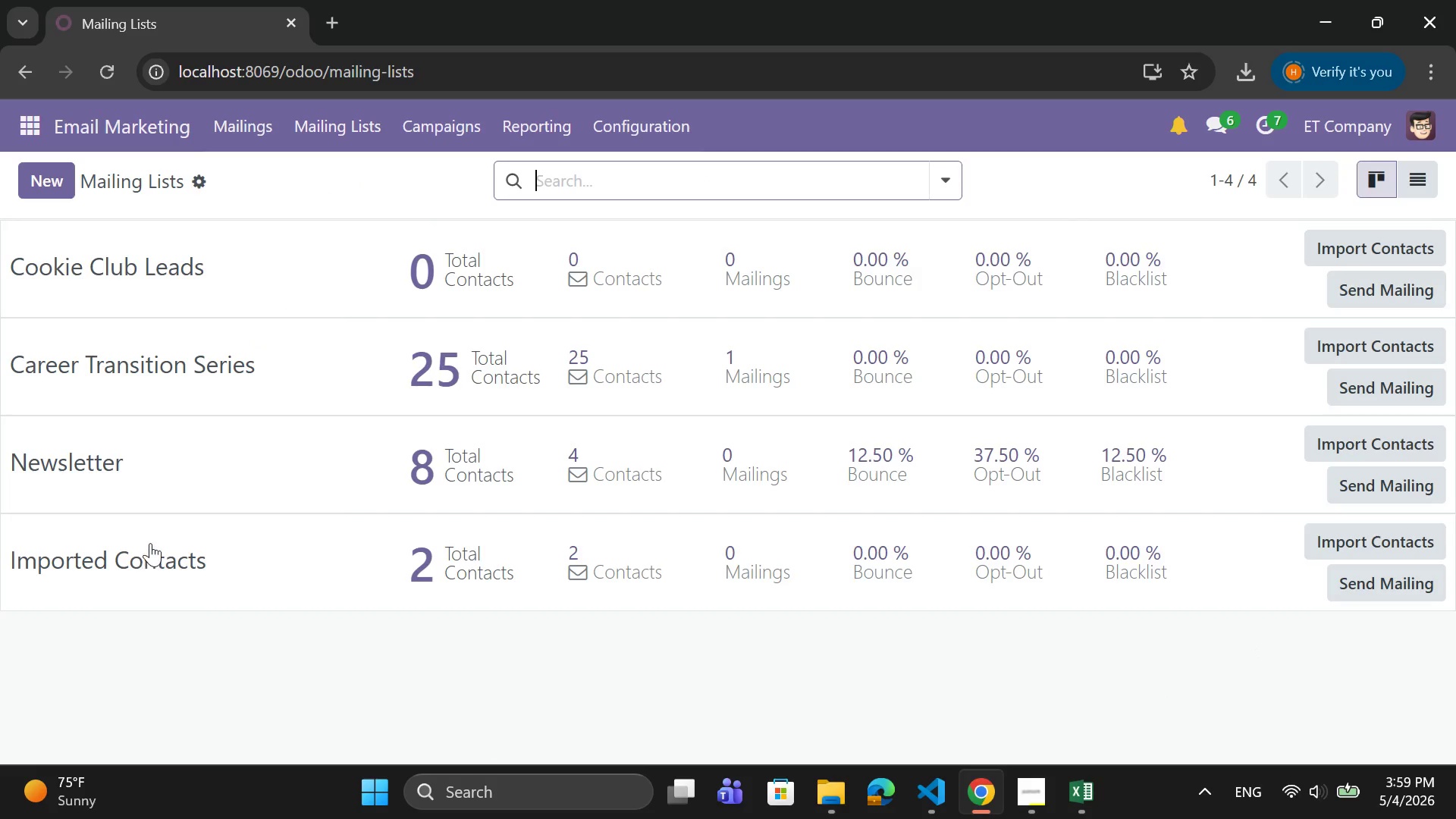 
left_click([453, 265])
 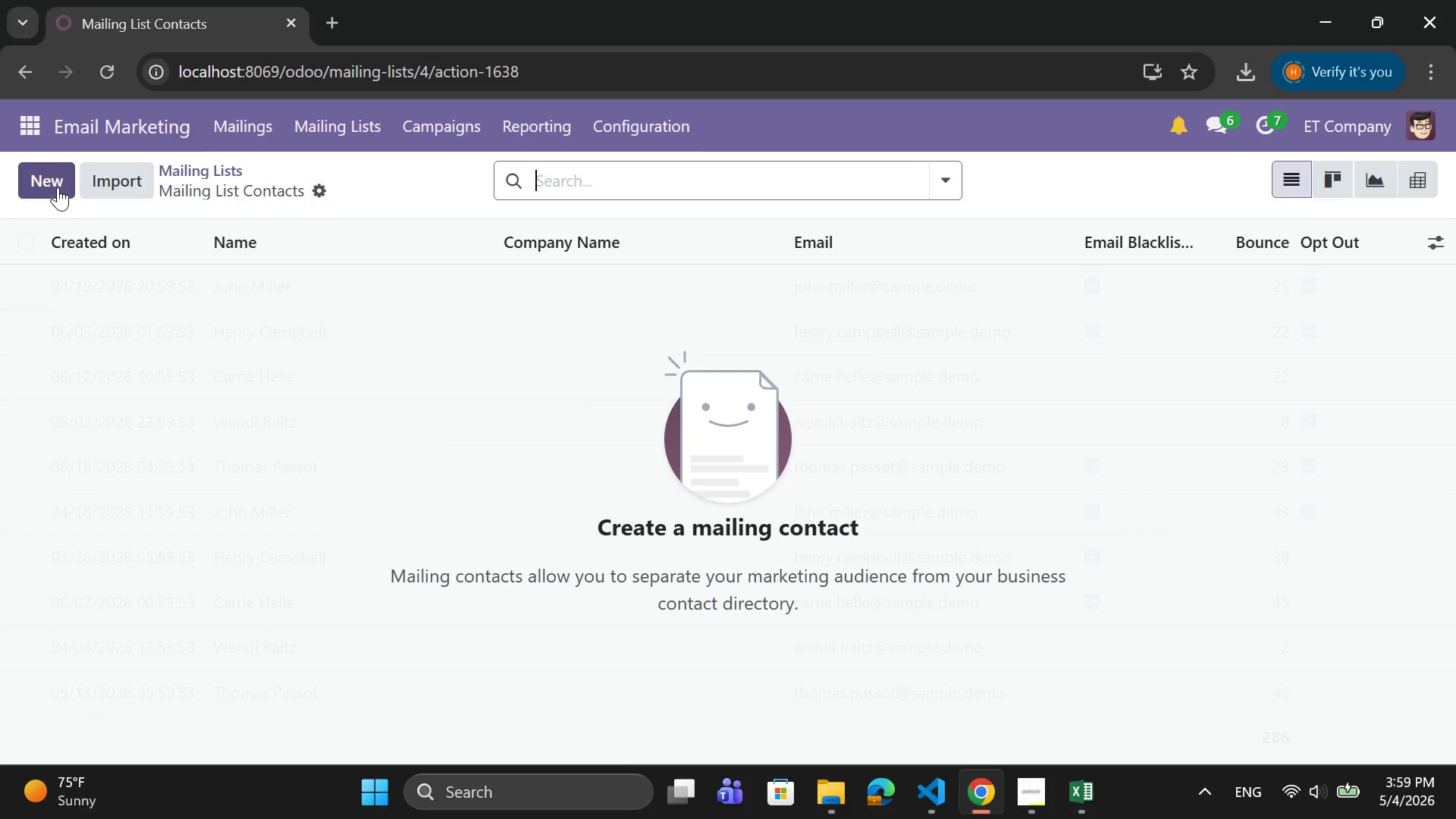 
left_click([105, 177])
 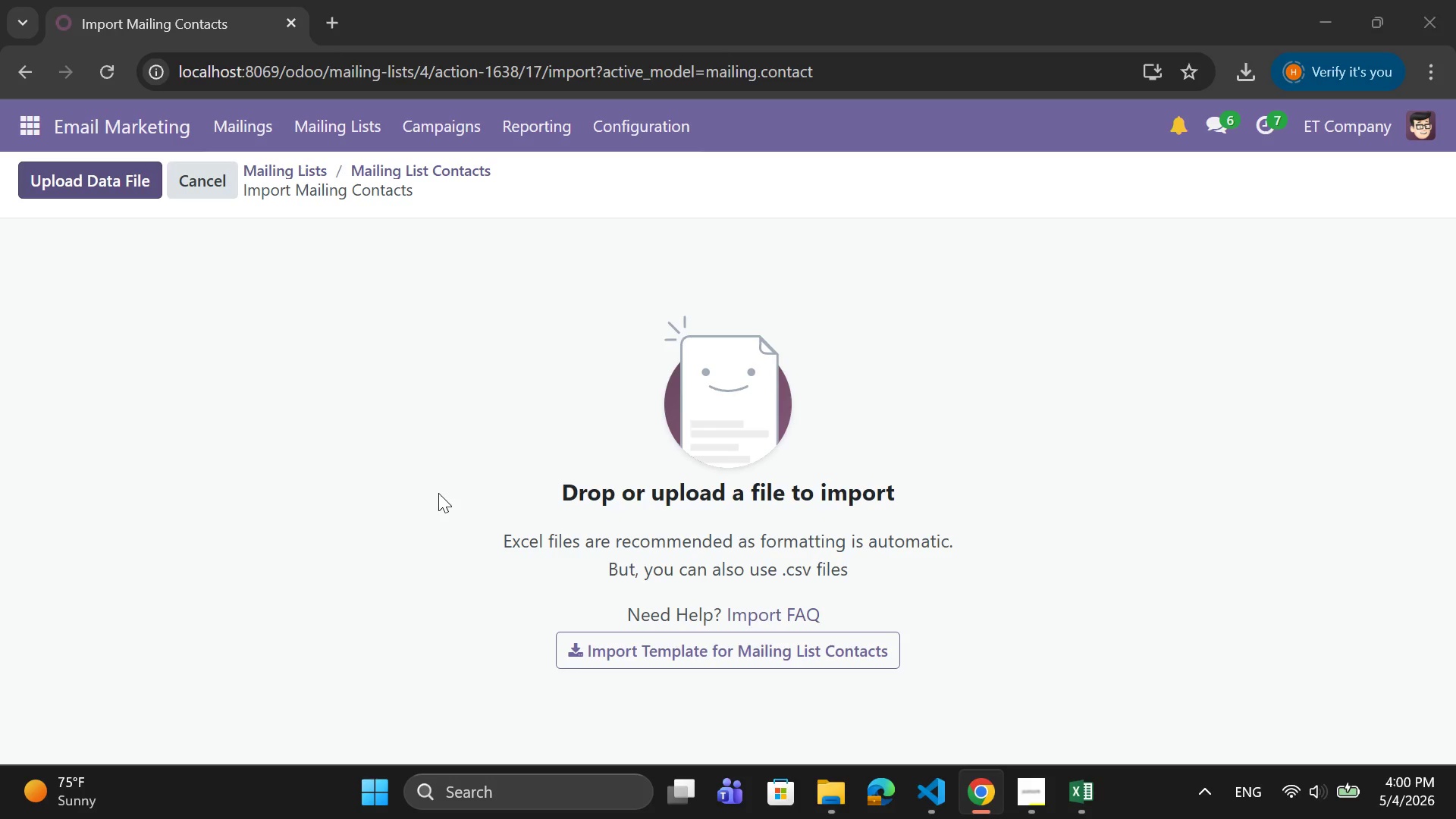 
wait(7.16)
 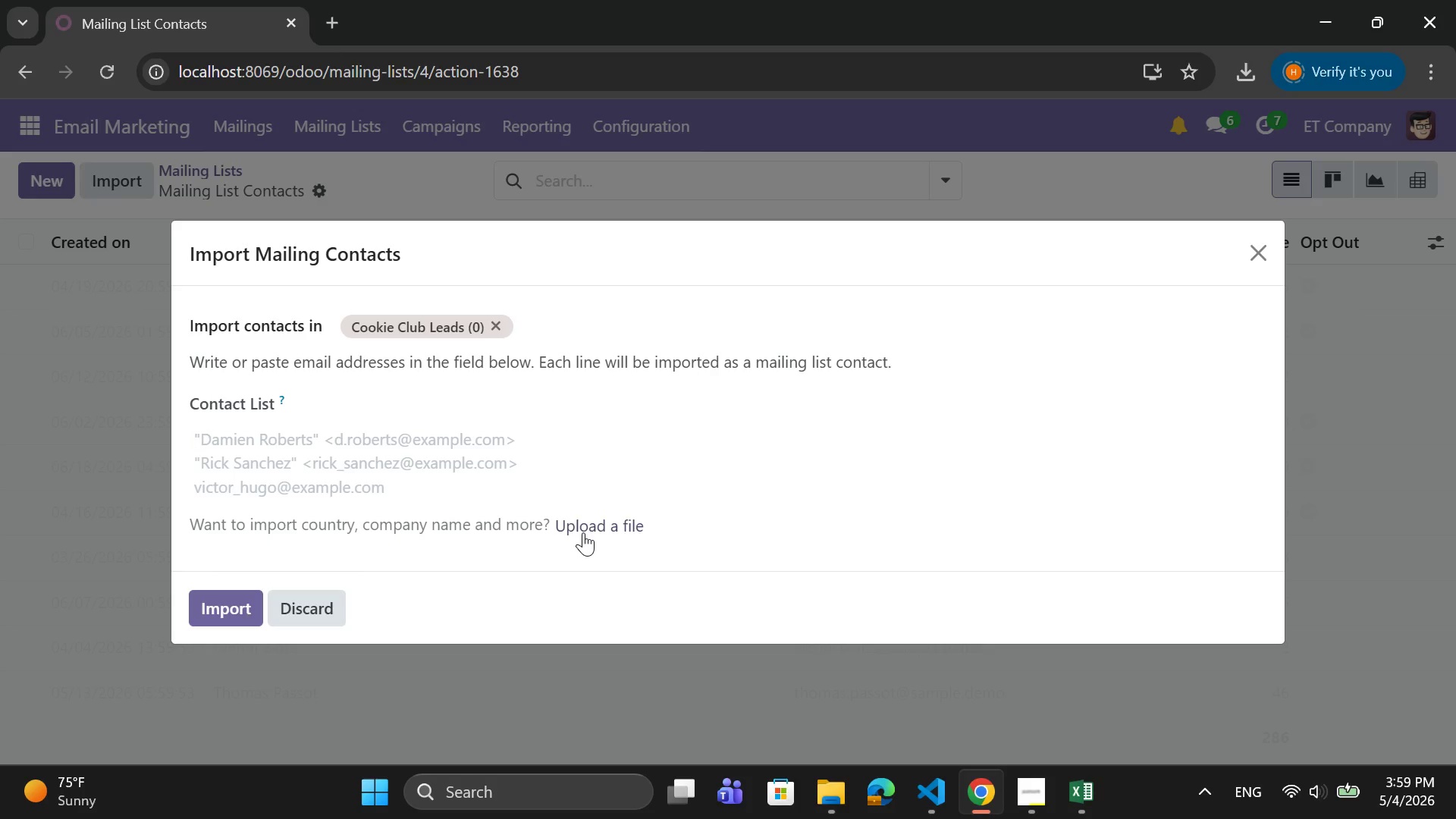 
left_click([290, 194])
 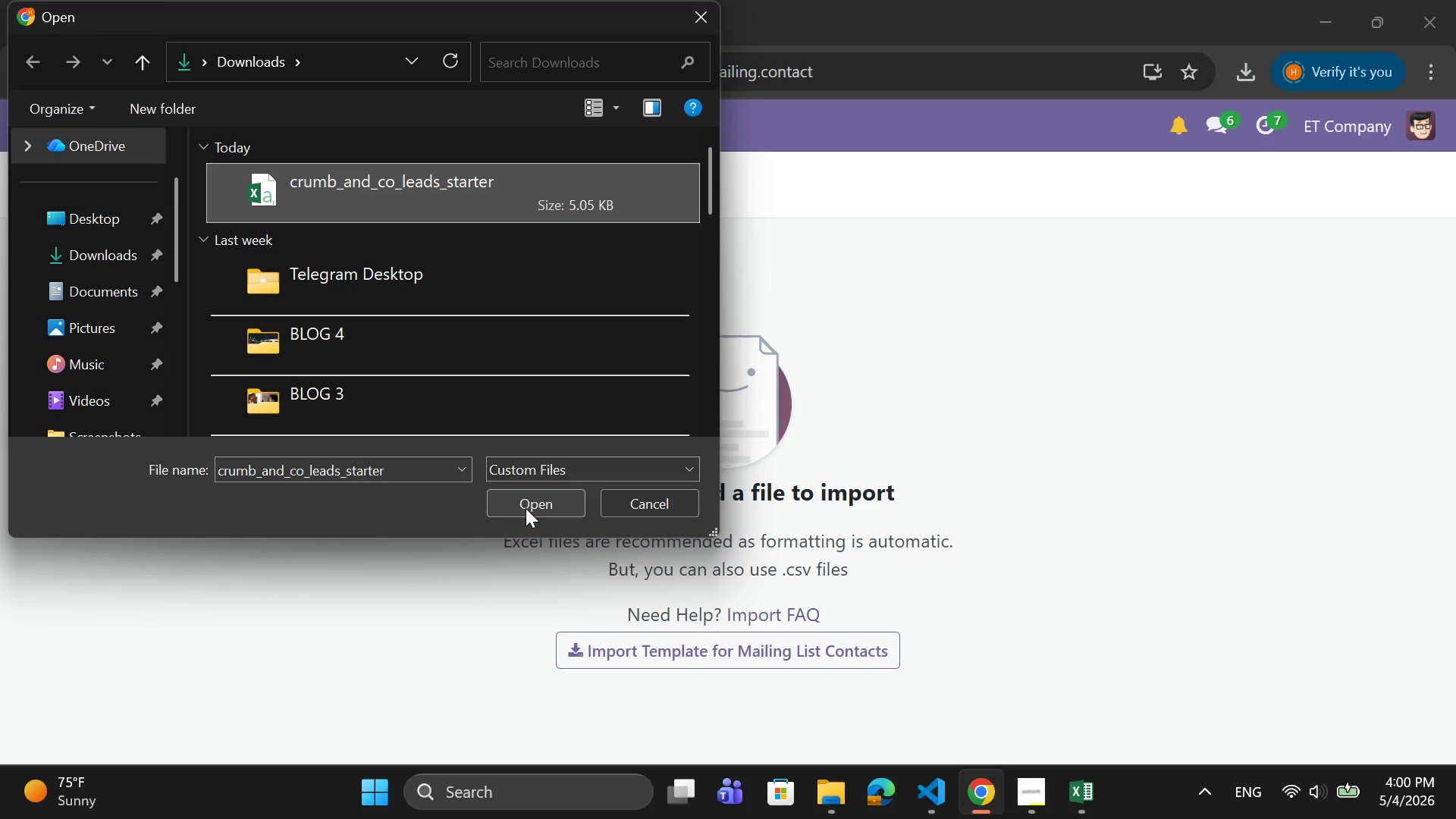 
left_click([526, 510])
 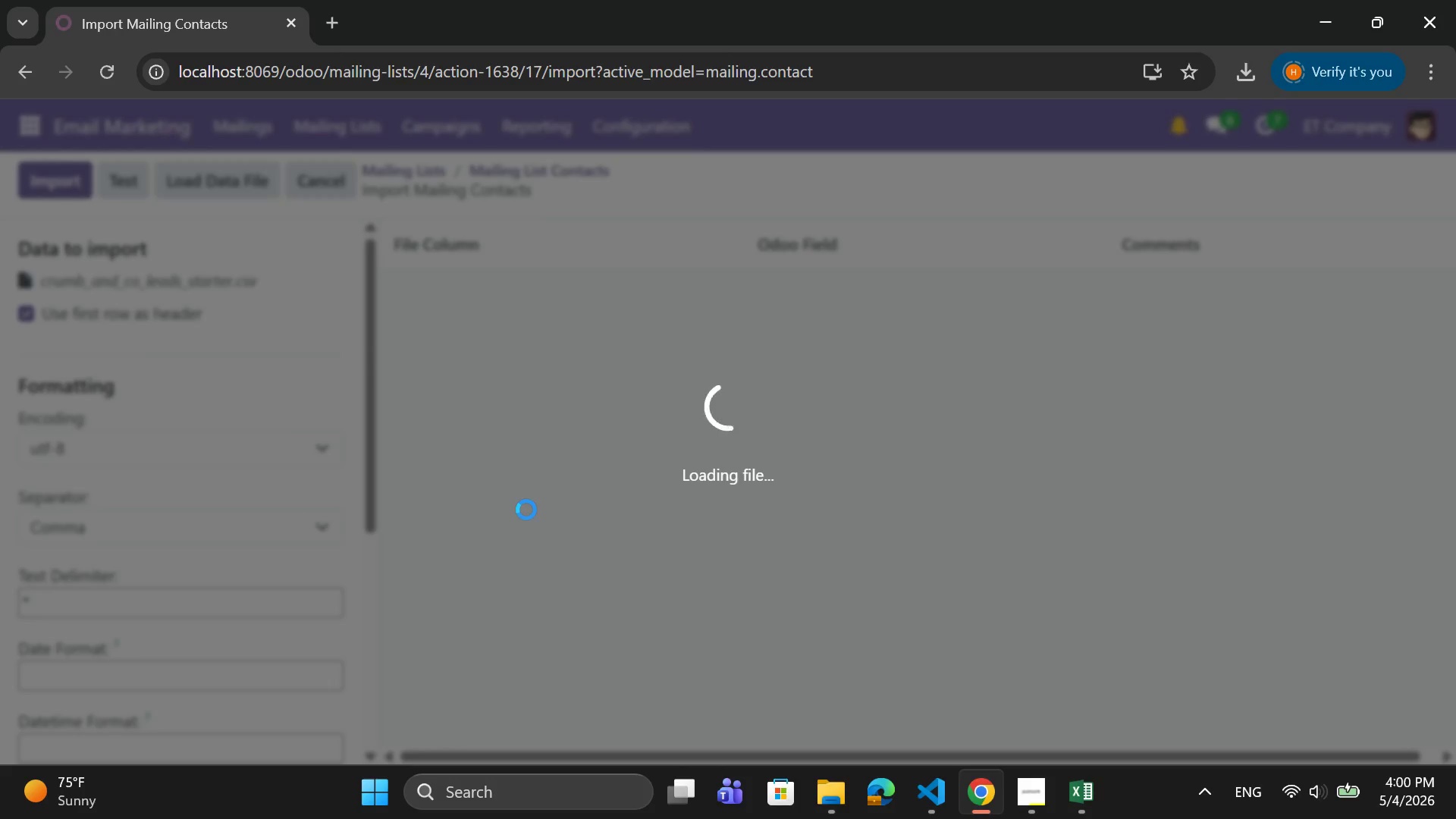 
mouse_move([557, 502])
 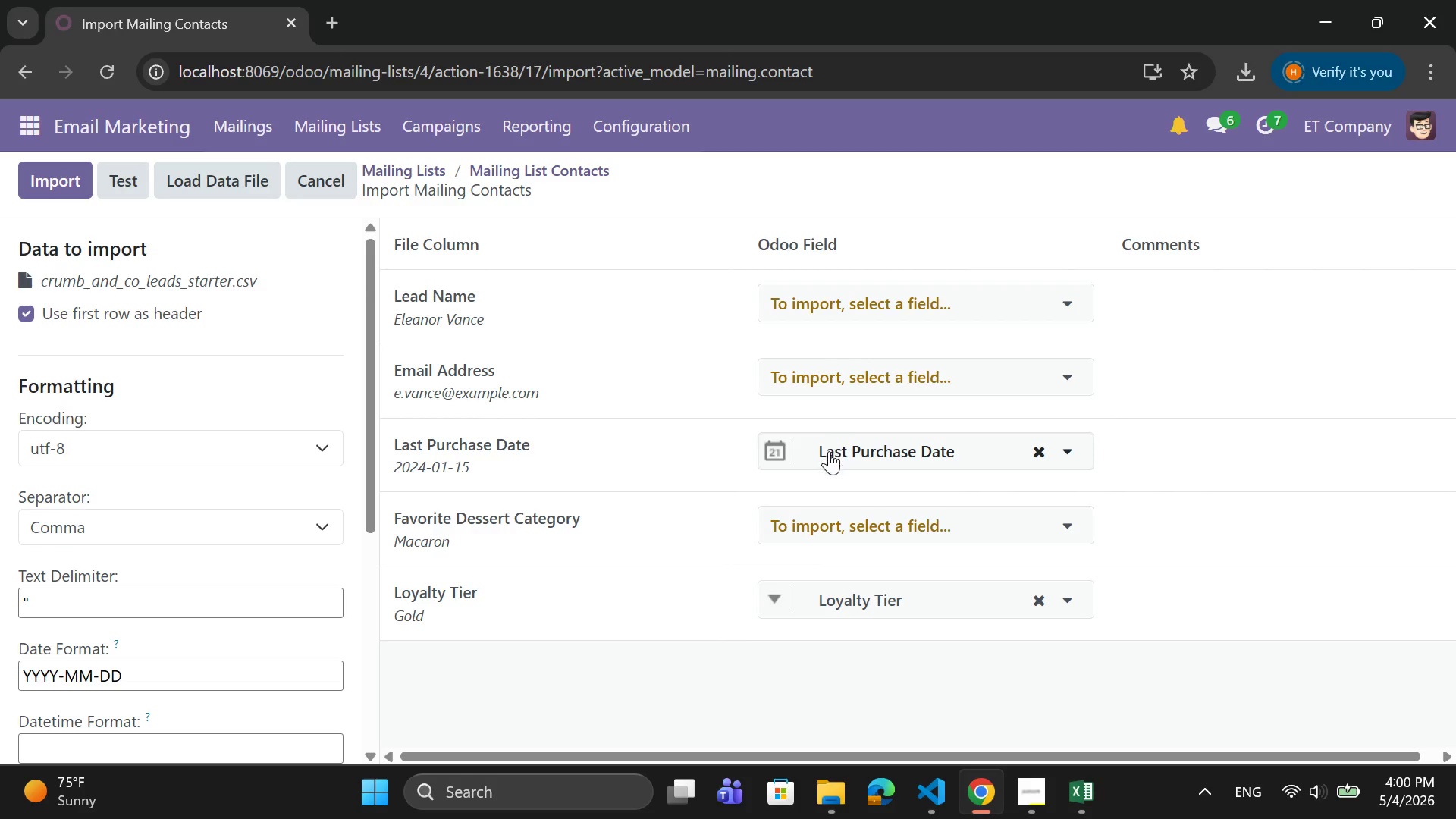 
wait(6.79)
 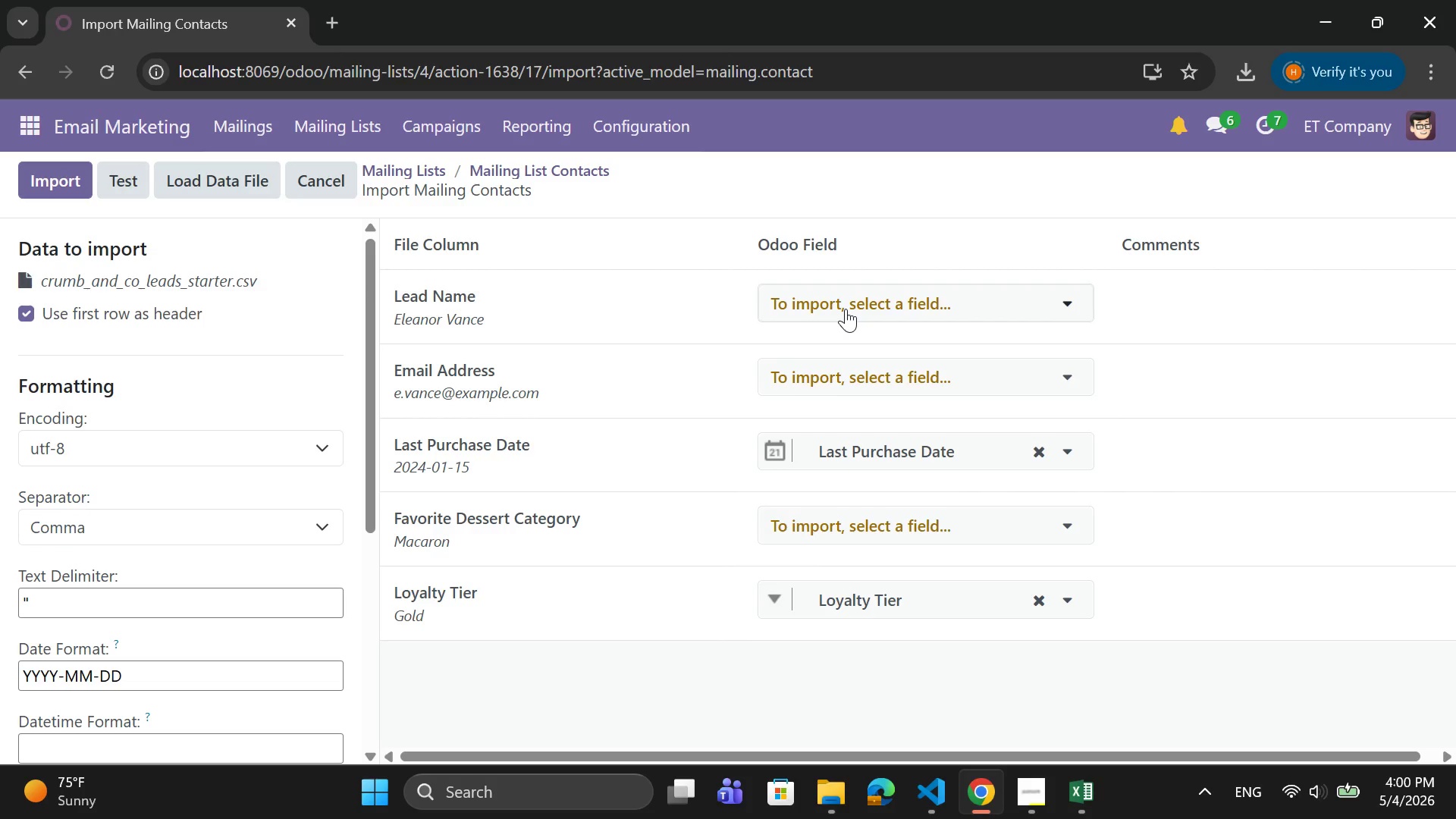 
left_click([825, 523])
 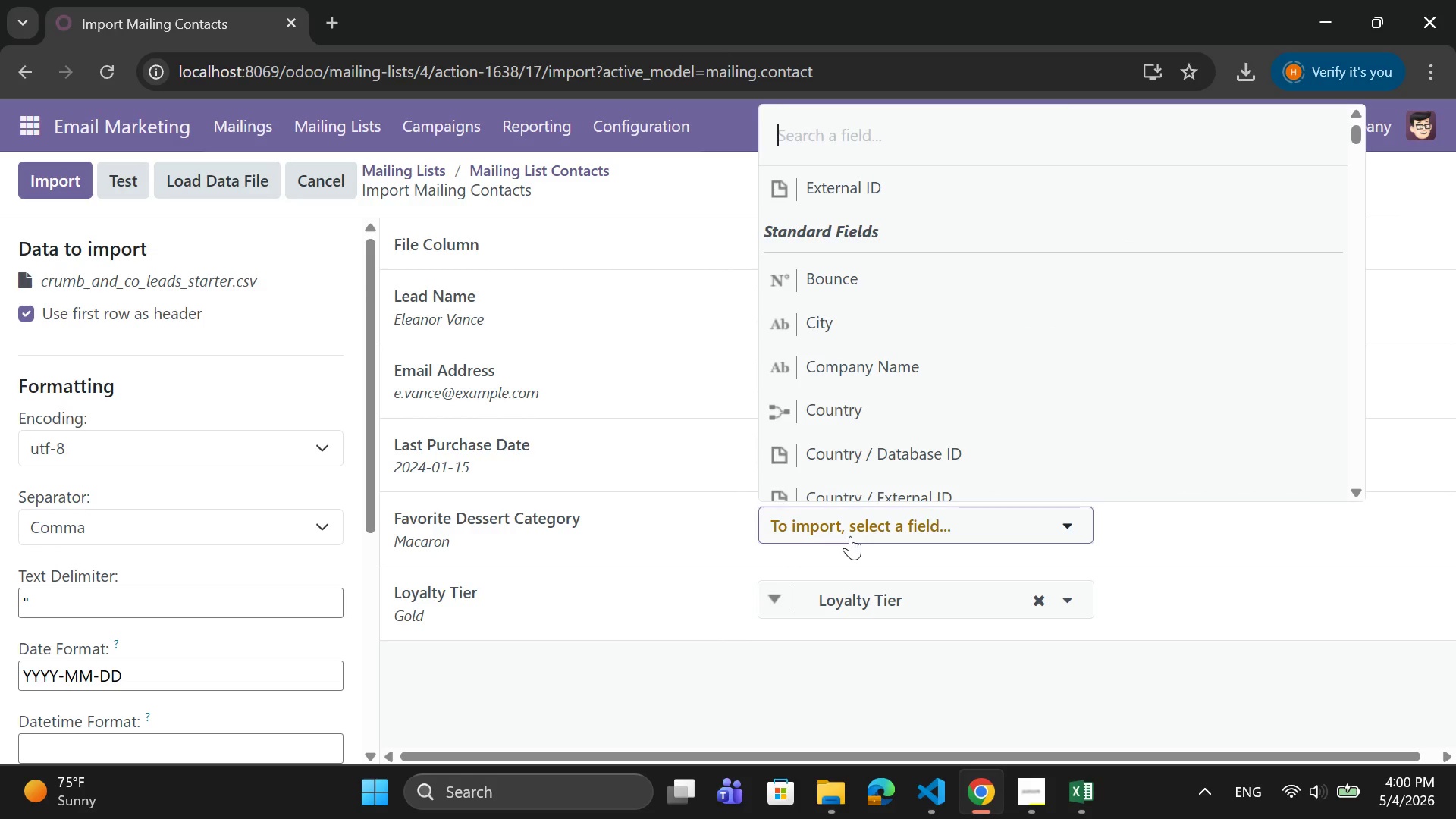 
type(fav)
 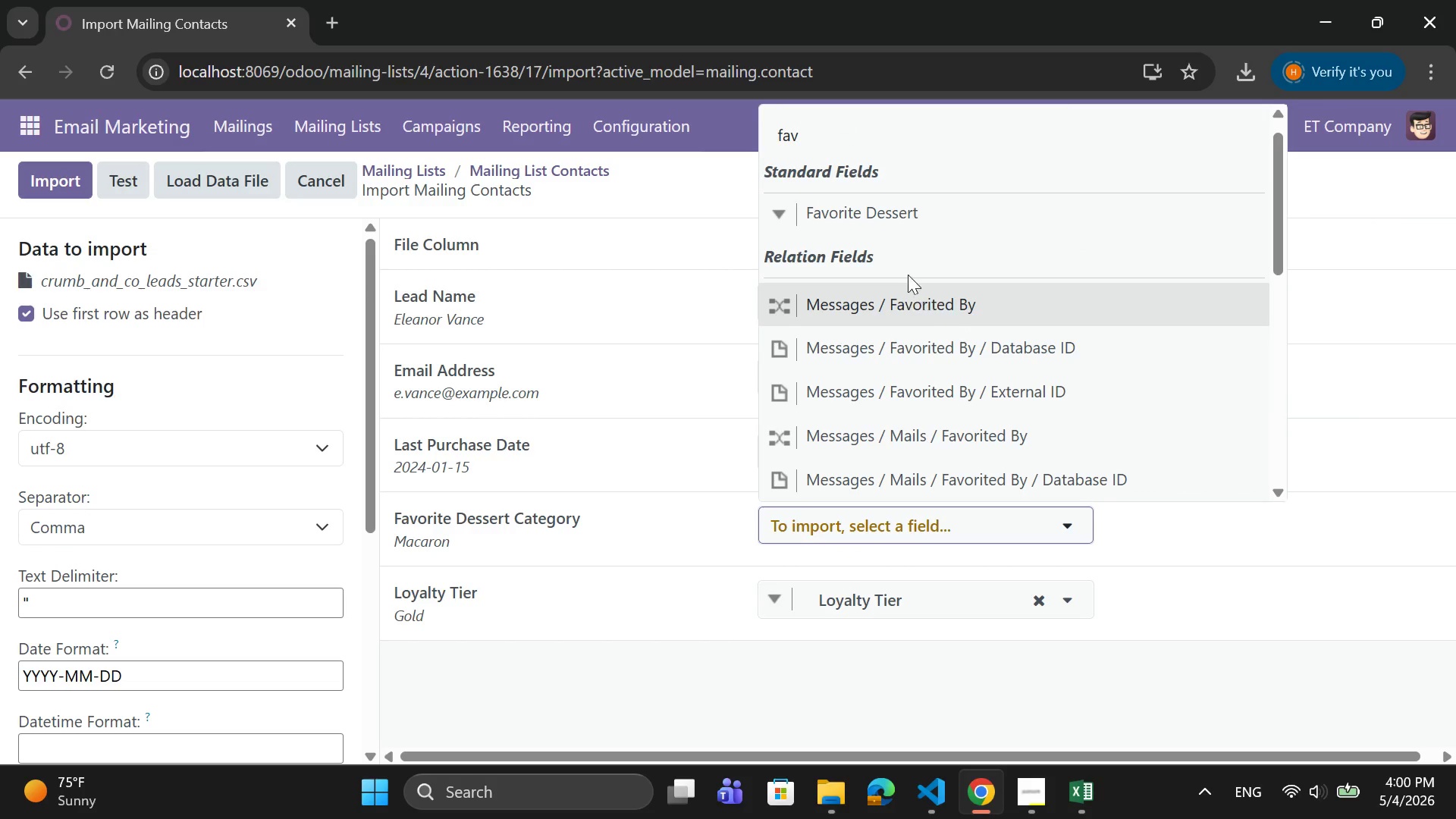 
left_click([898, 218])
 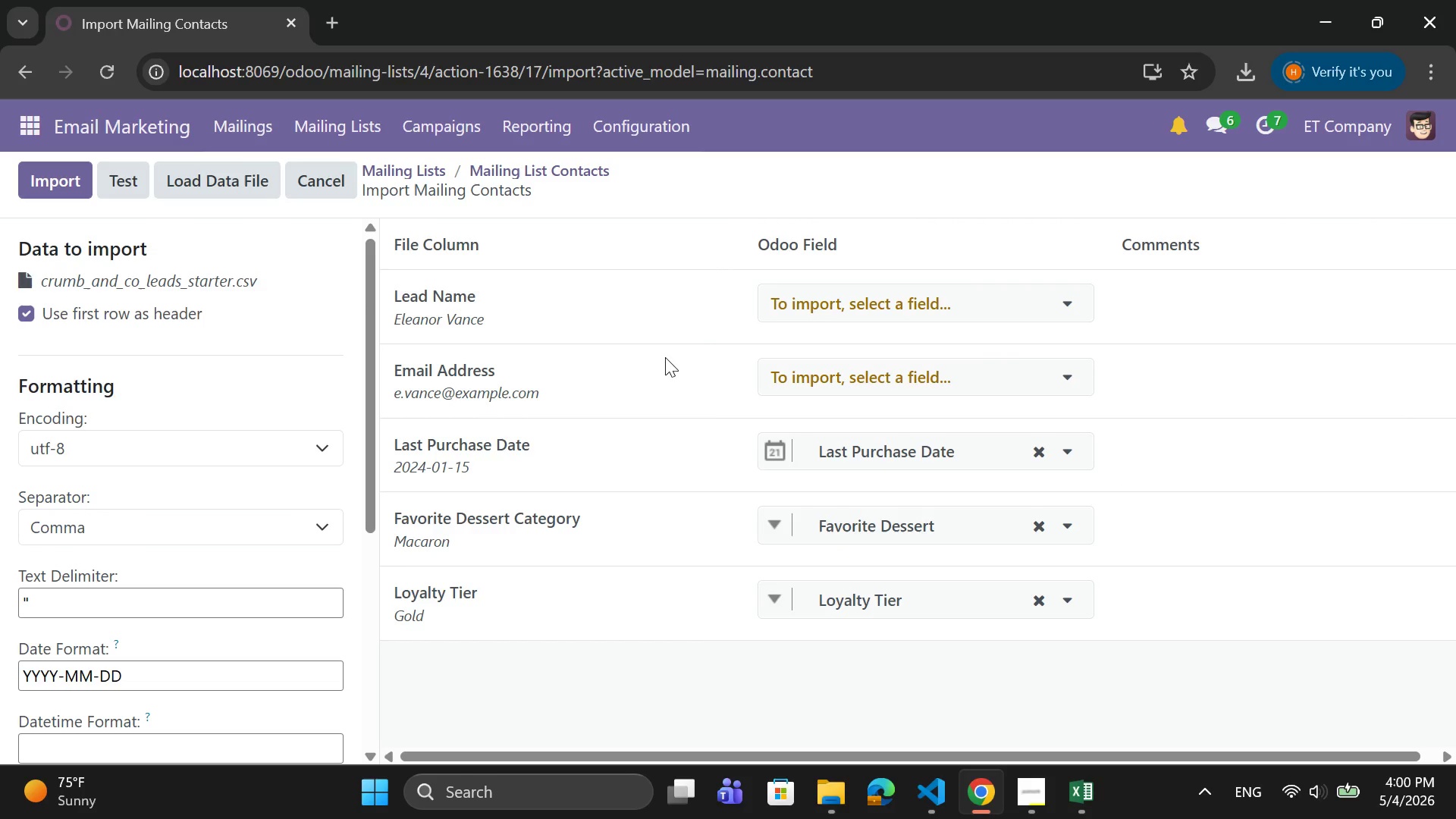 
left_click([864, 293])
 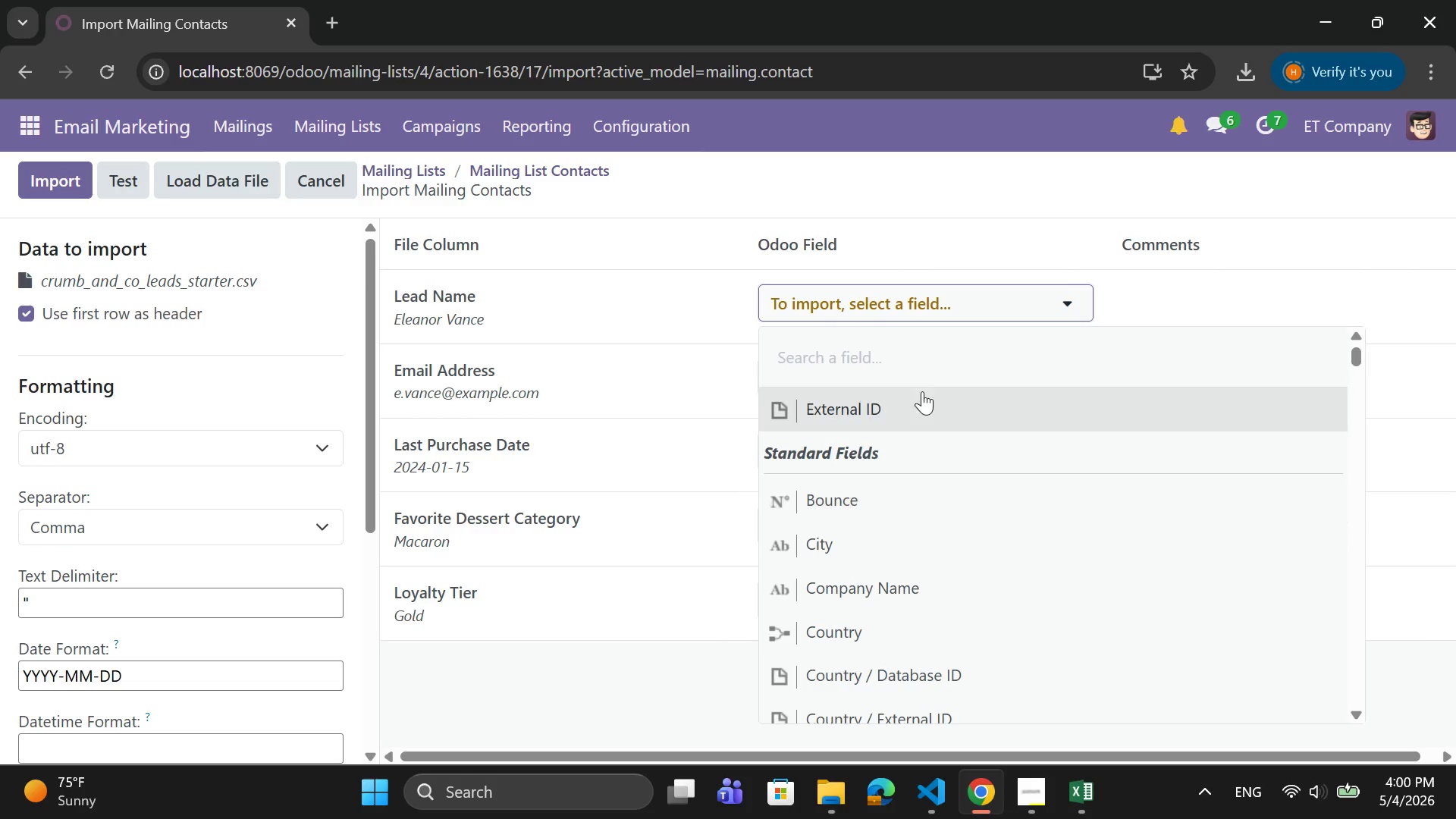 
type(na)
 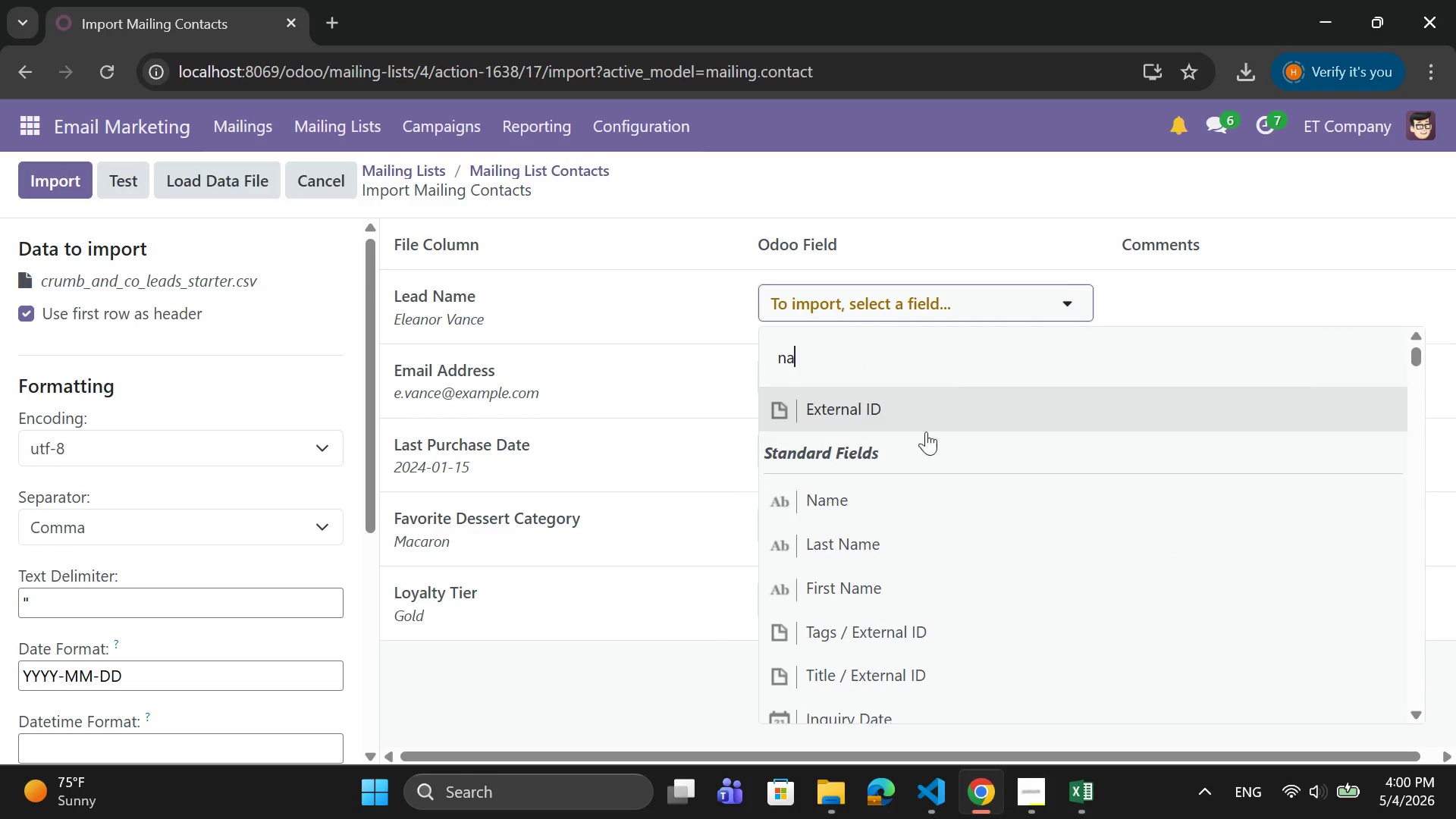 
left_click([908, 509])
 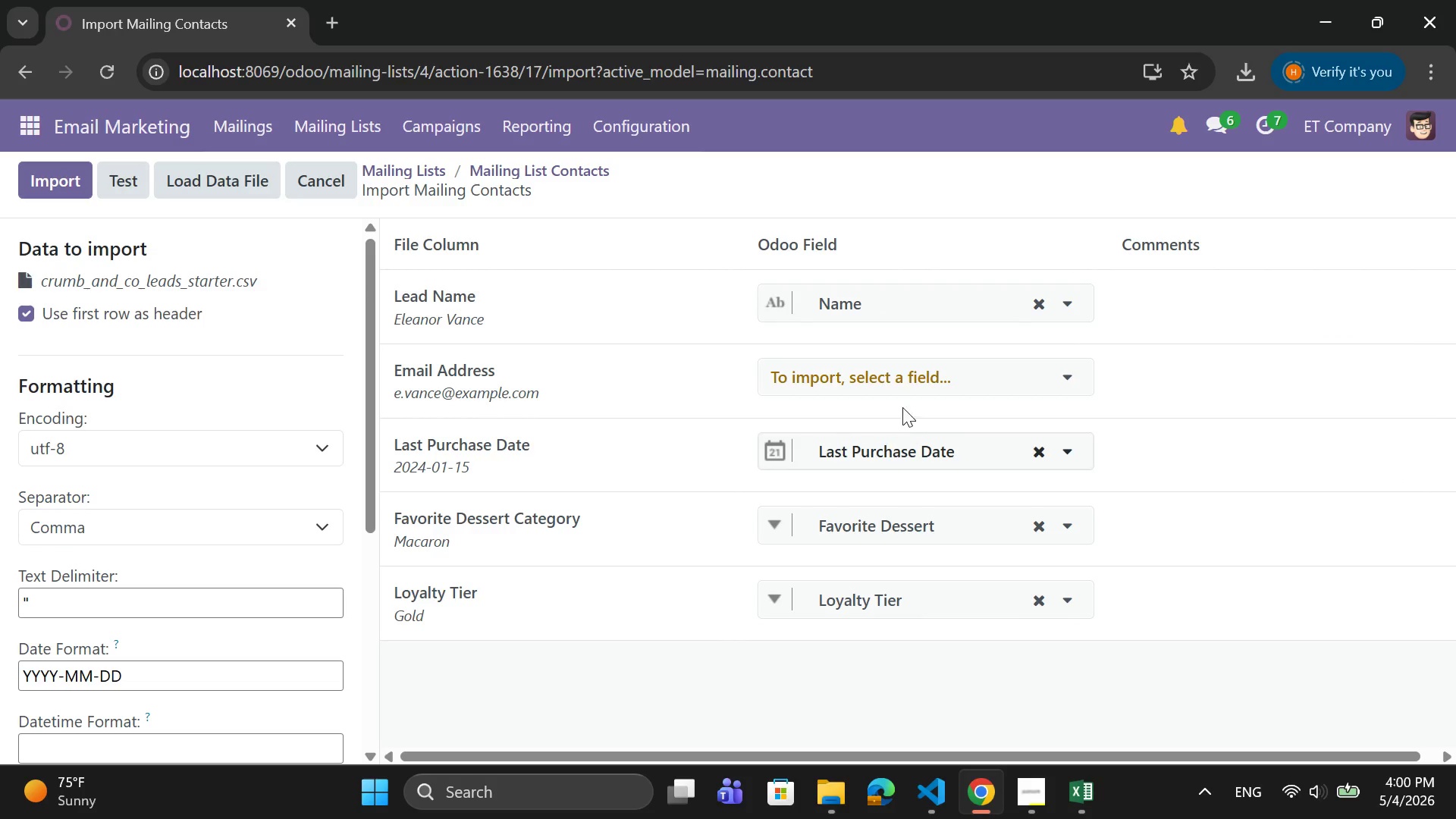 
left_click([905, 384])
 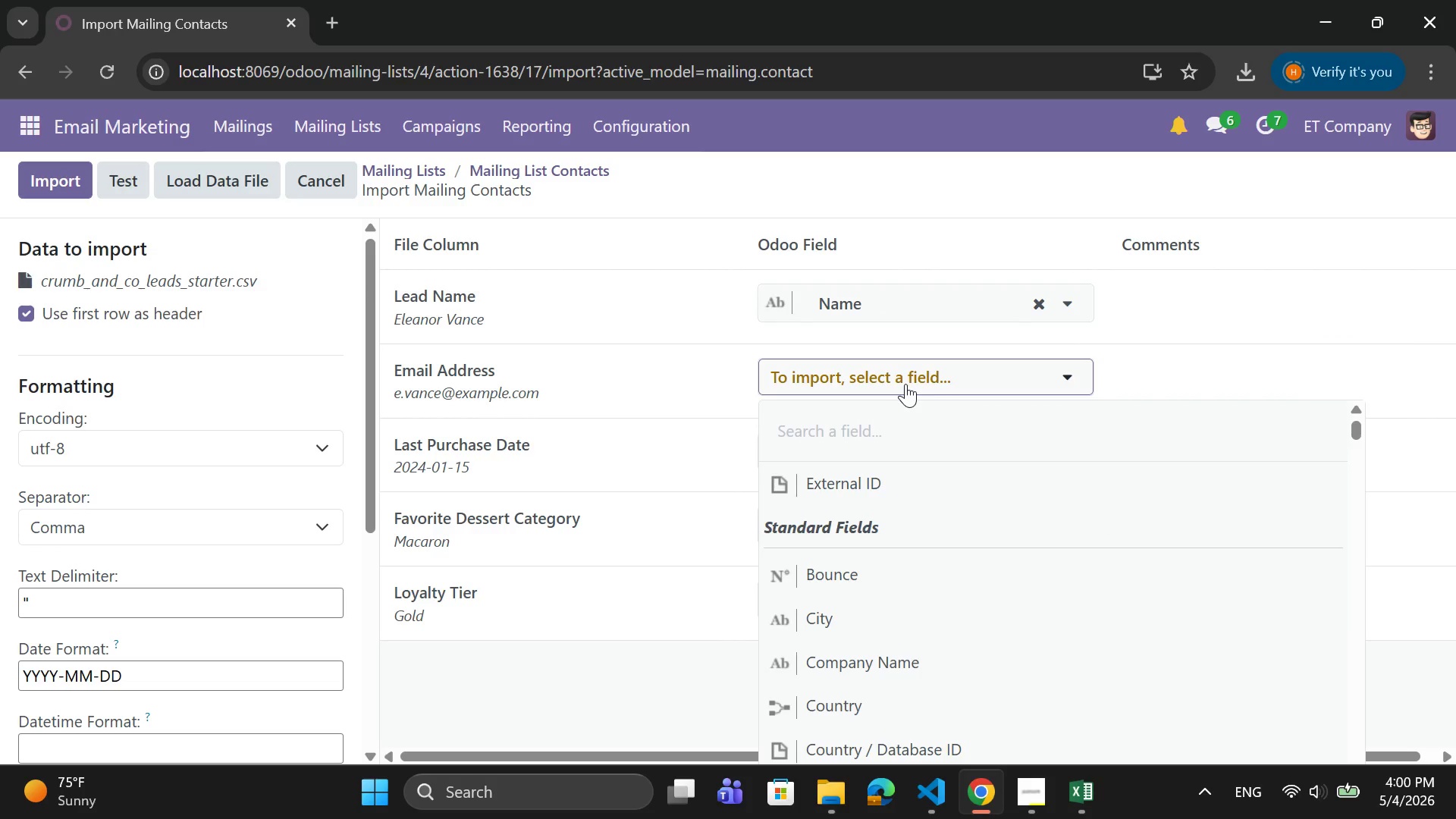 
type(ema)
 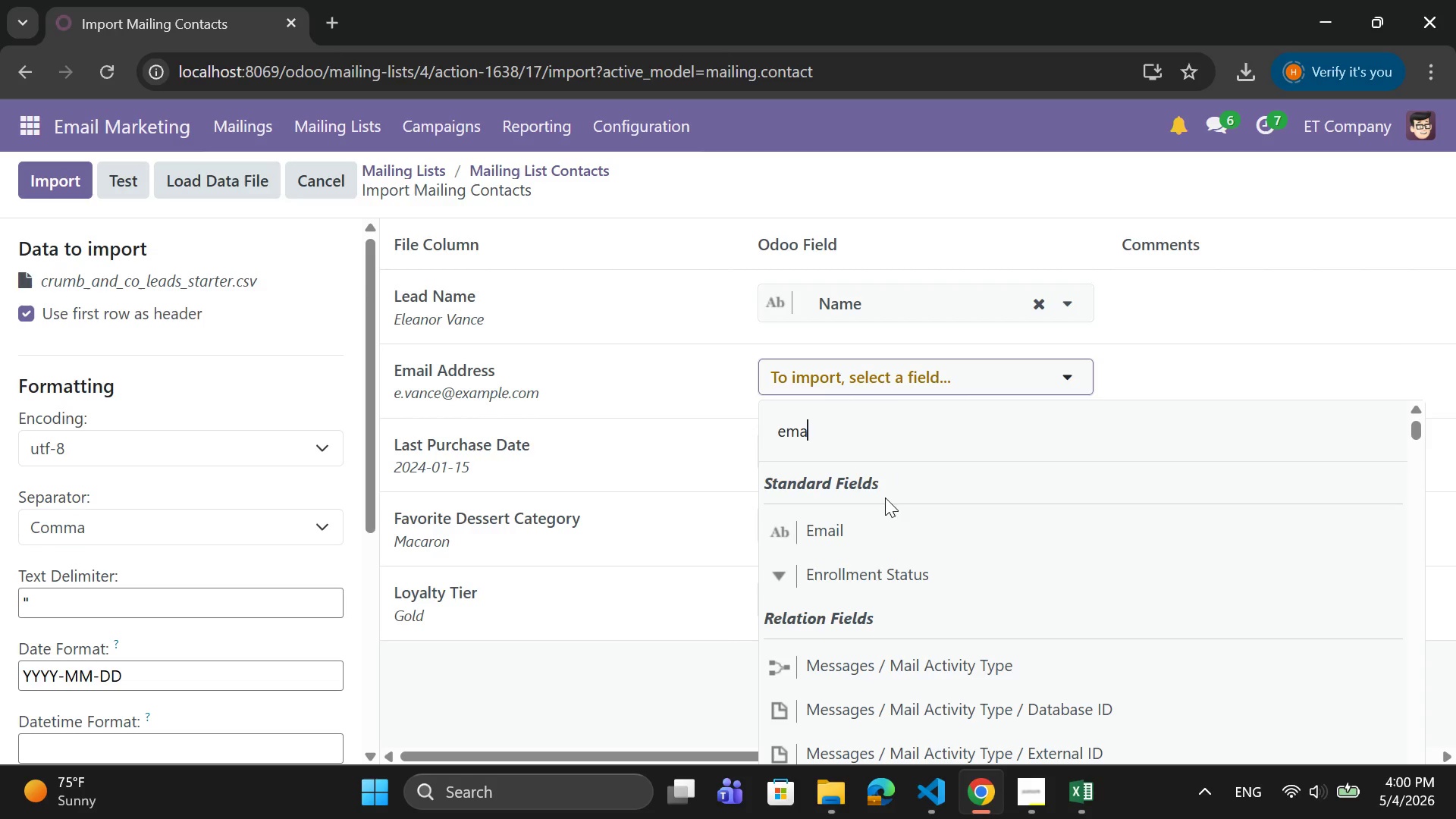 
left_click([871, 533])
 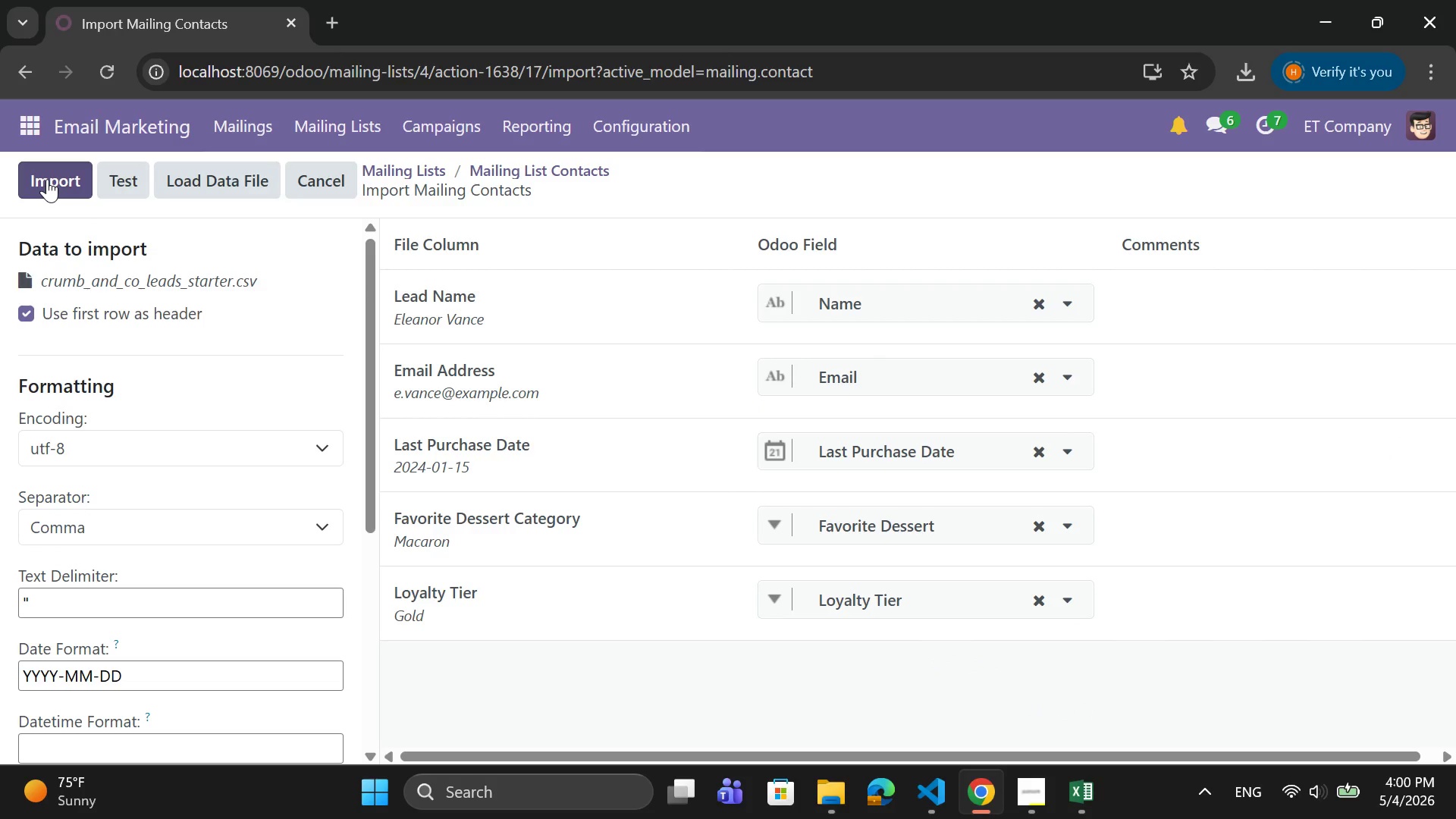 
left_click([47, 179])
 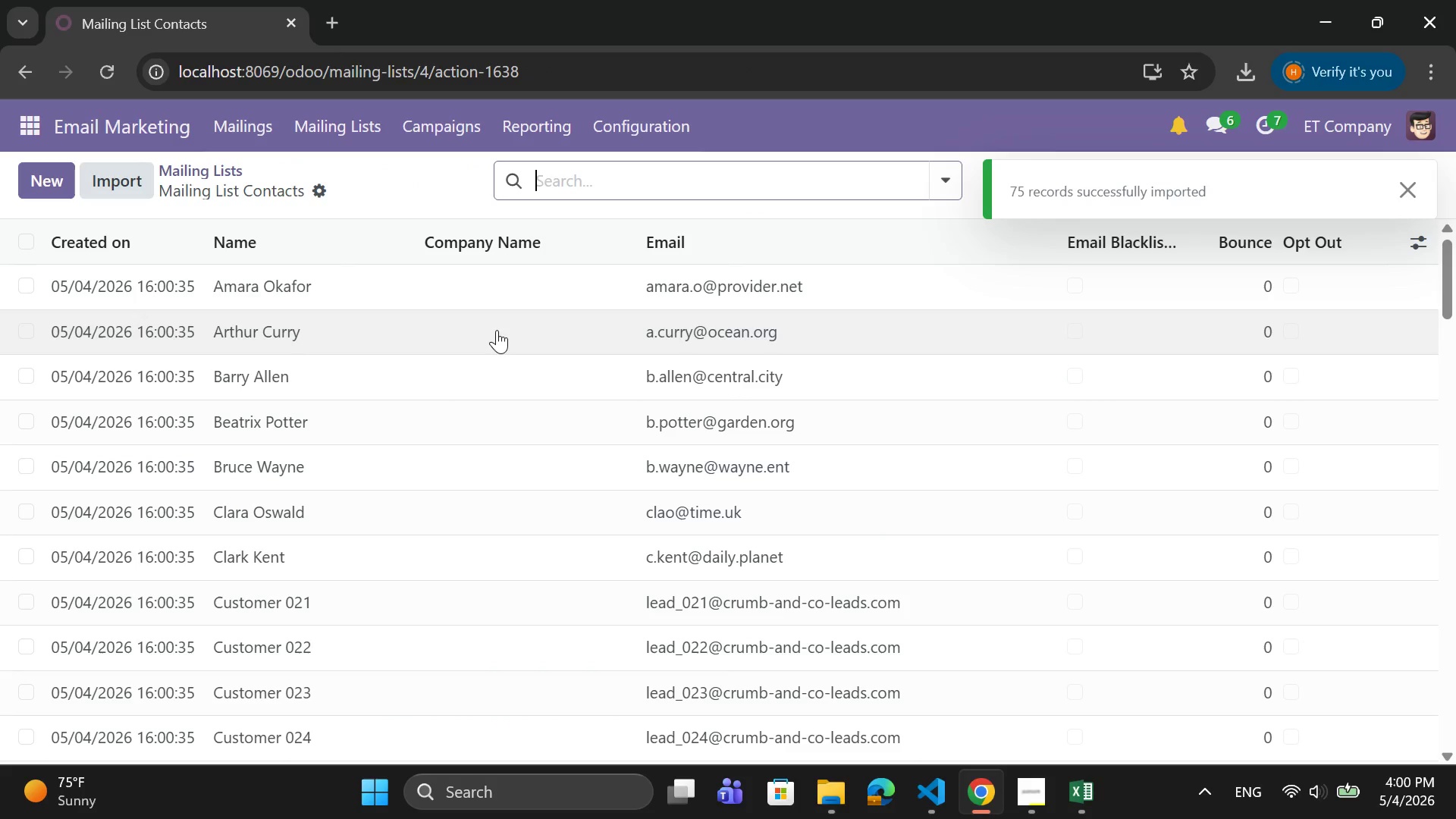 
wait(8.22)
 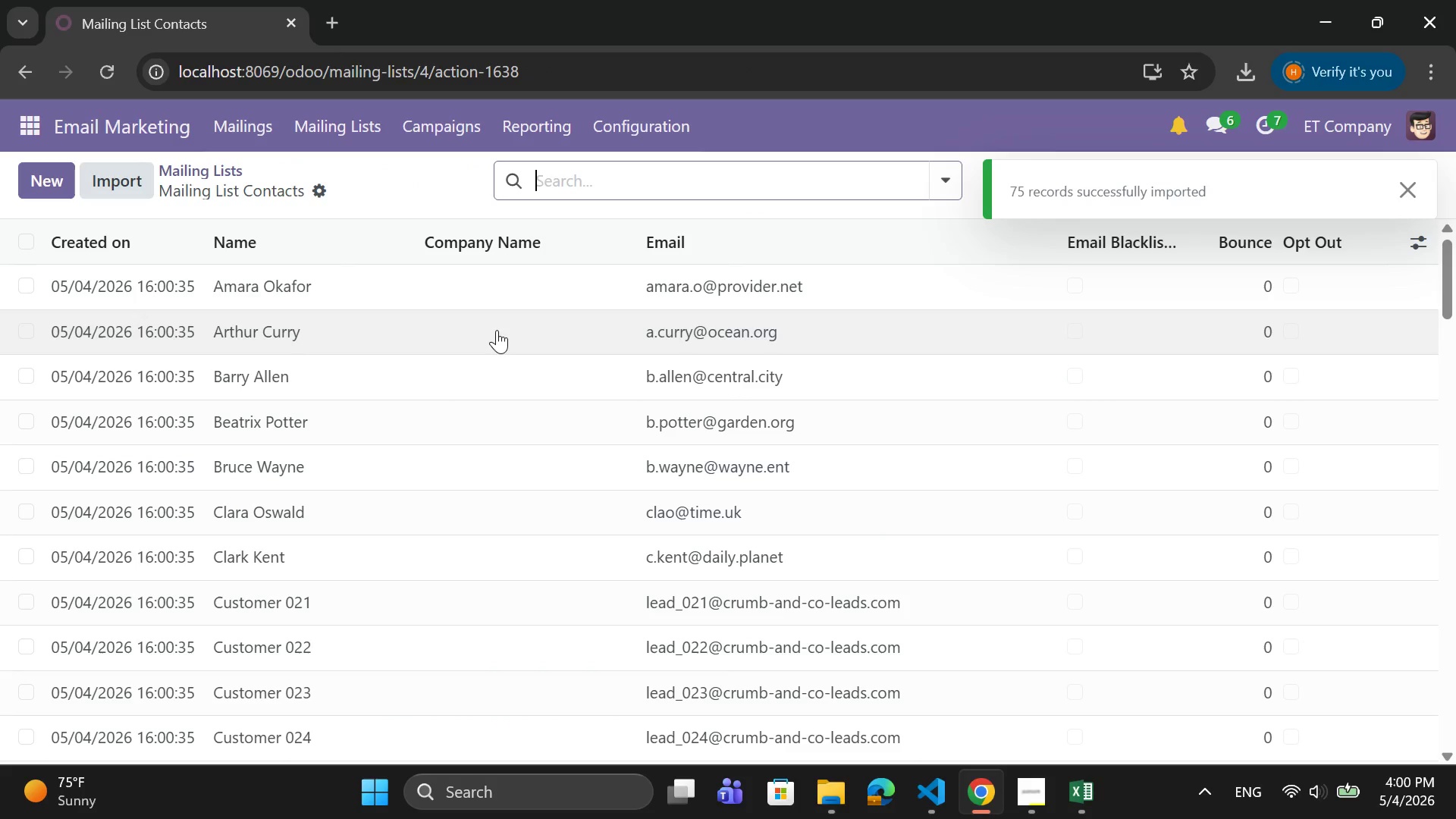 
left_click([1081, 792])
 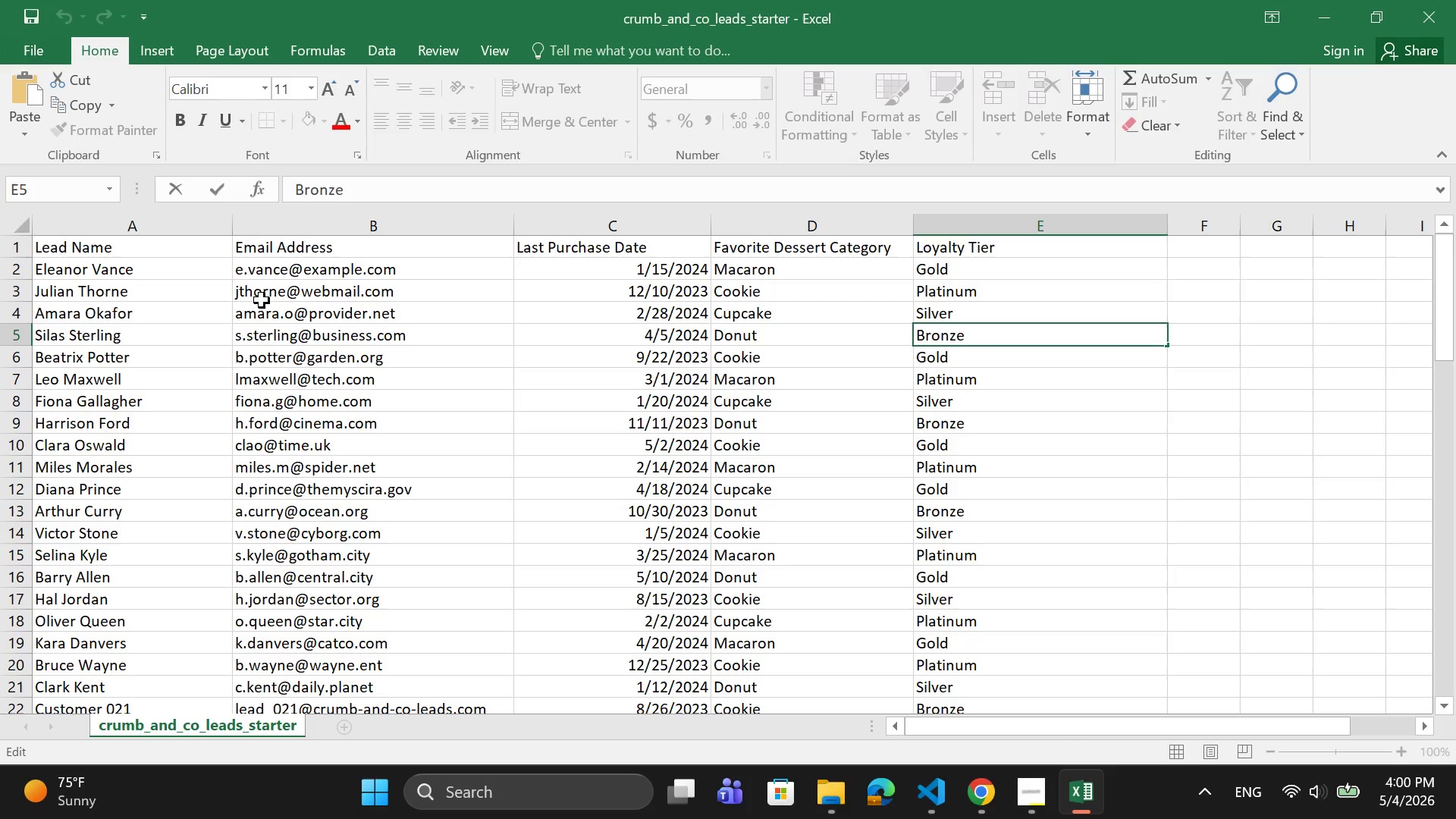 
scroll: coordinate [391, 375], scroll_direction: up, amount: 5.0
 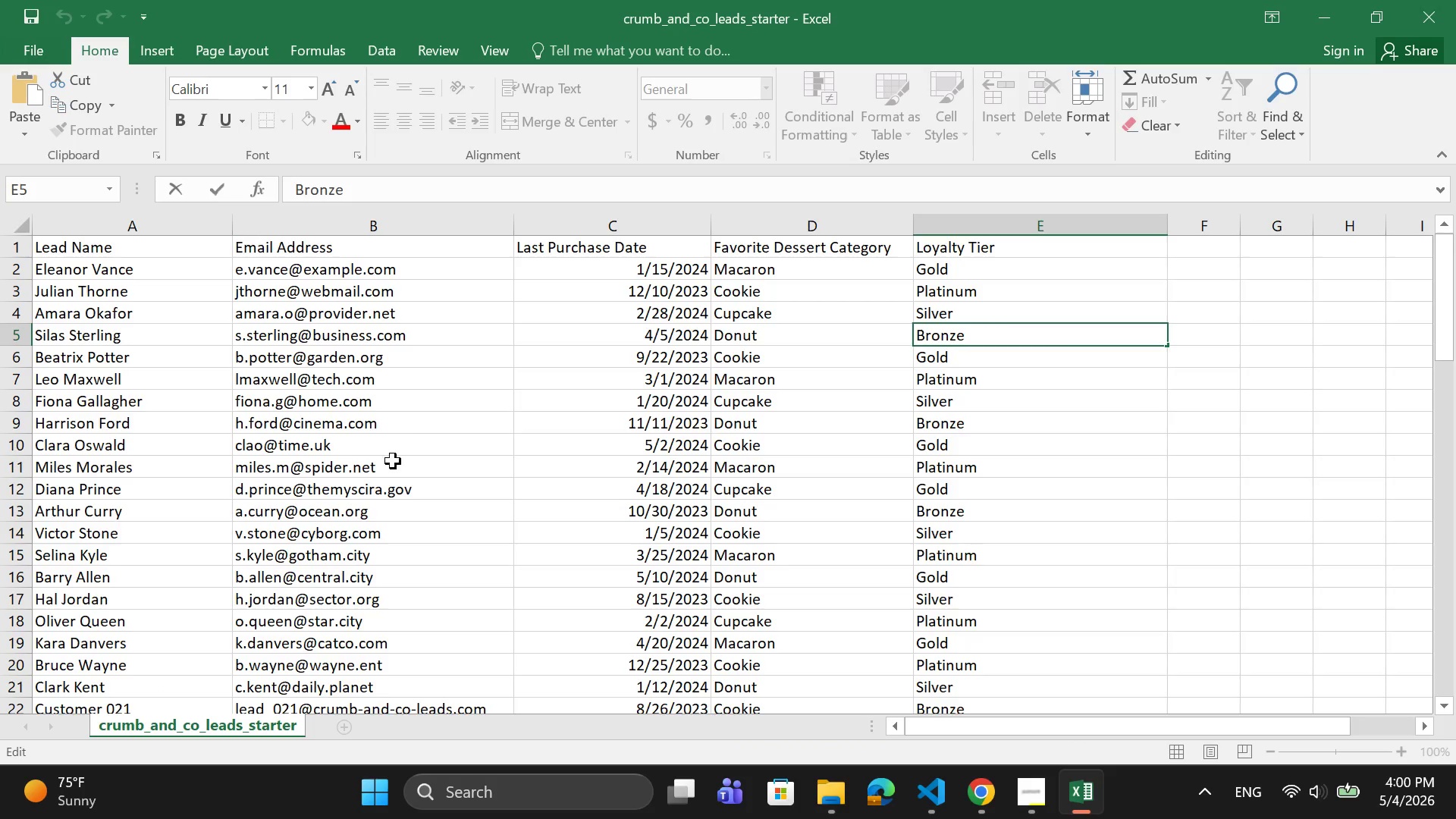 
left_click([980, 802])
 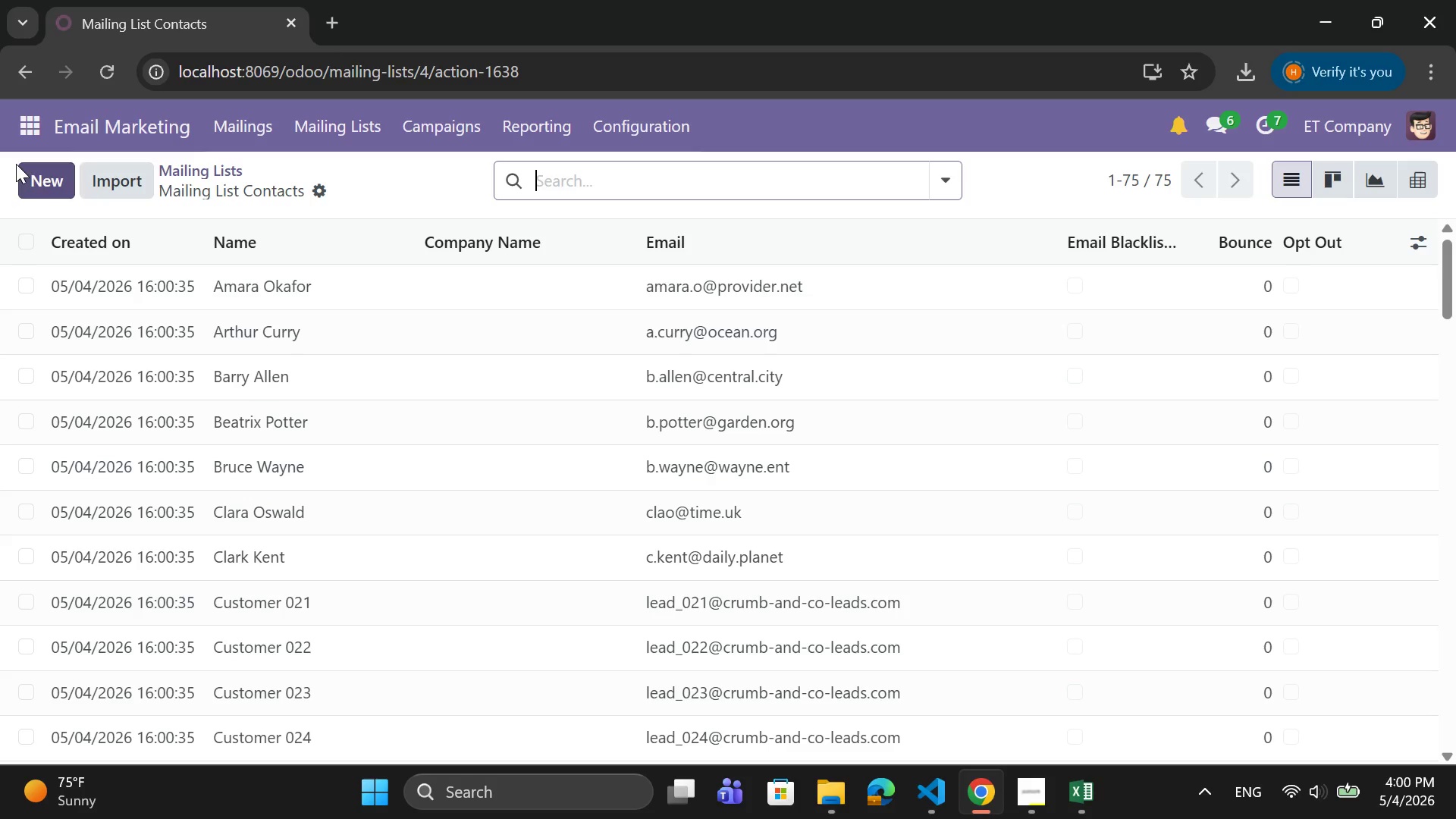 
mouse_move([23, 139])
 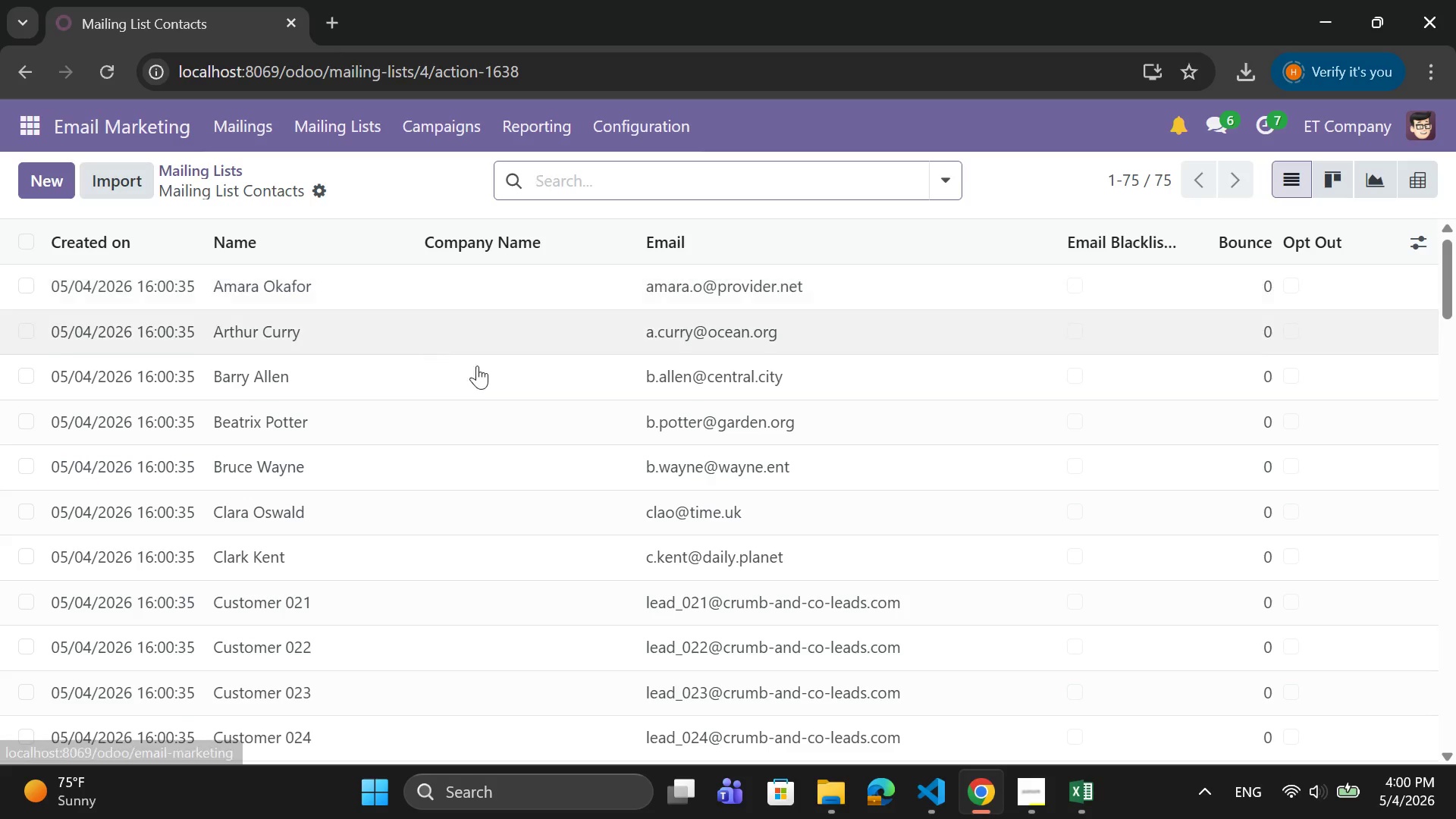 
scroll: coordinate [485, 387], scroll_direction: down, amount: 2.0
 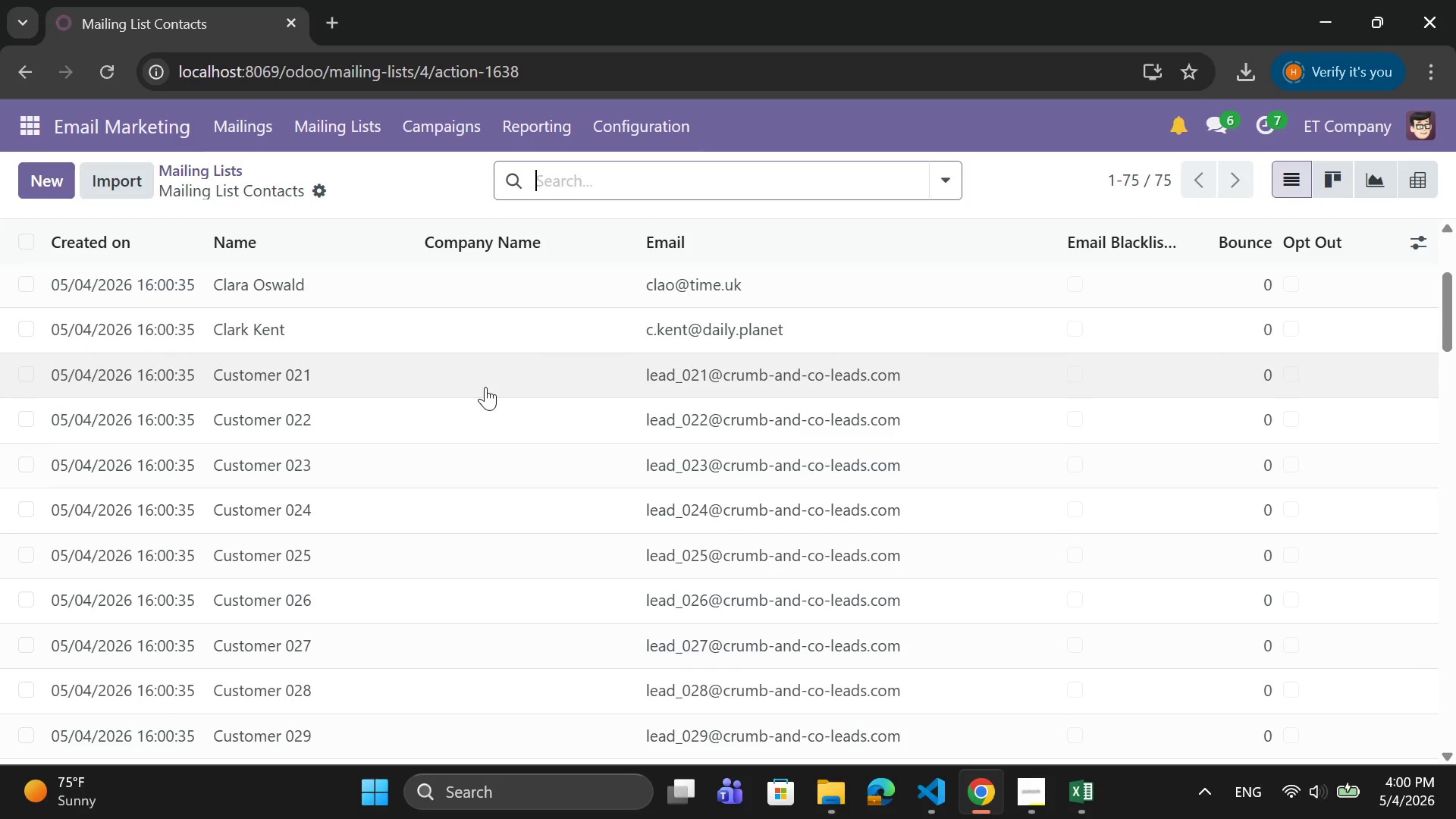 
scroll: coordinate [488, 387], scroll_direction: up, amount: 5.0
 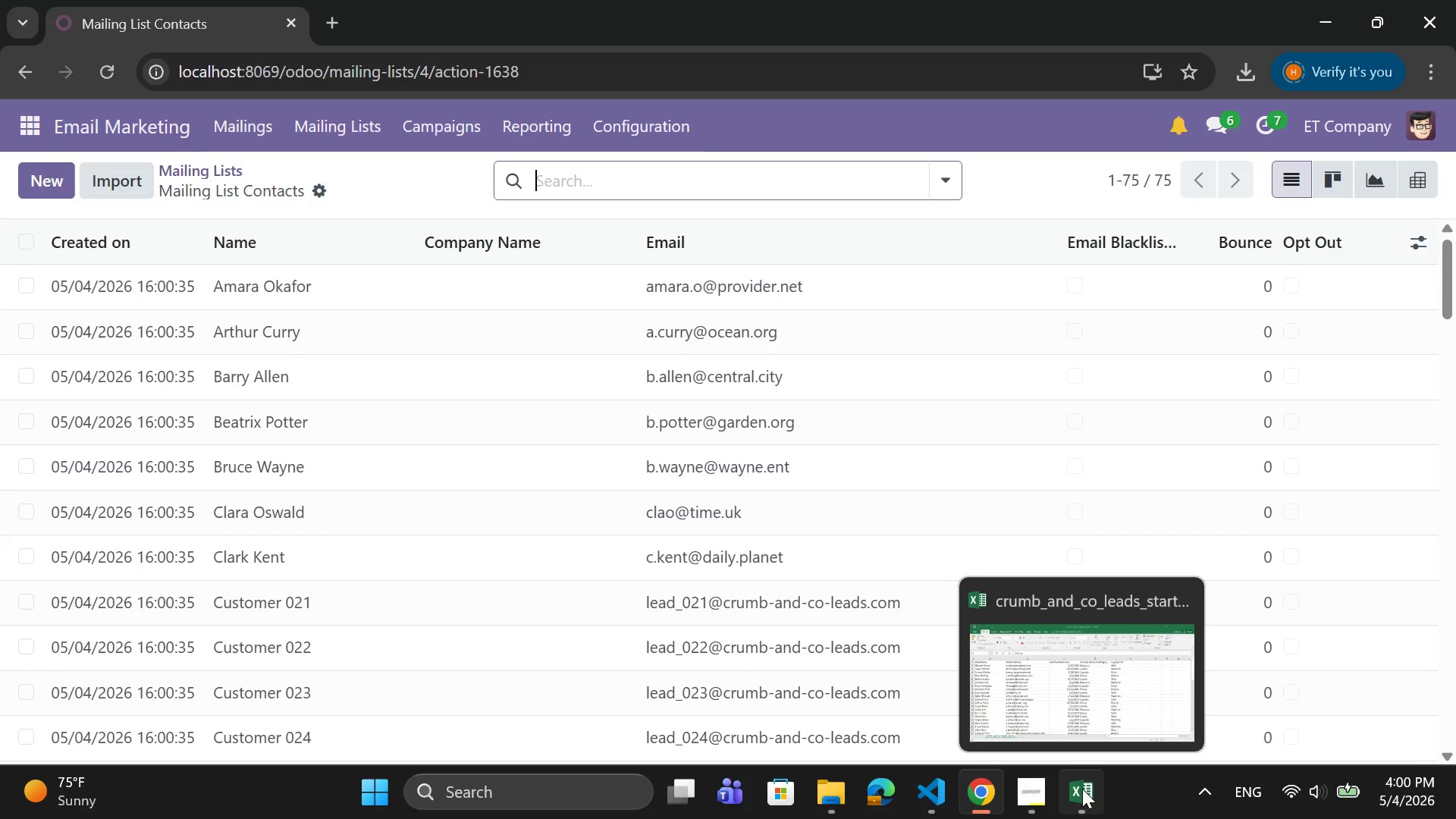 
left_click([1082, 789])
 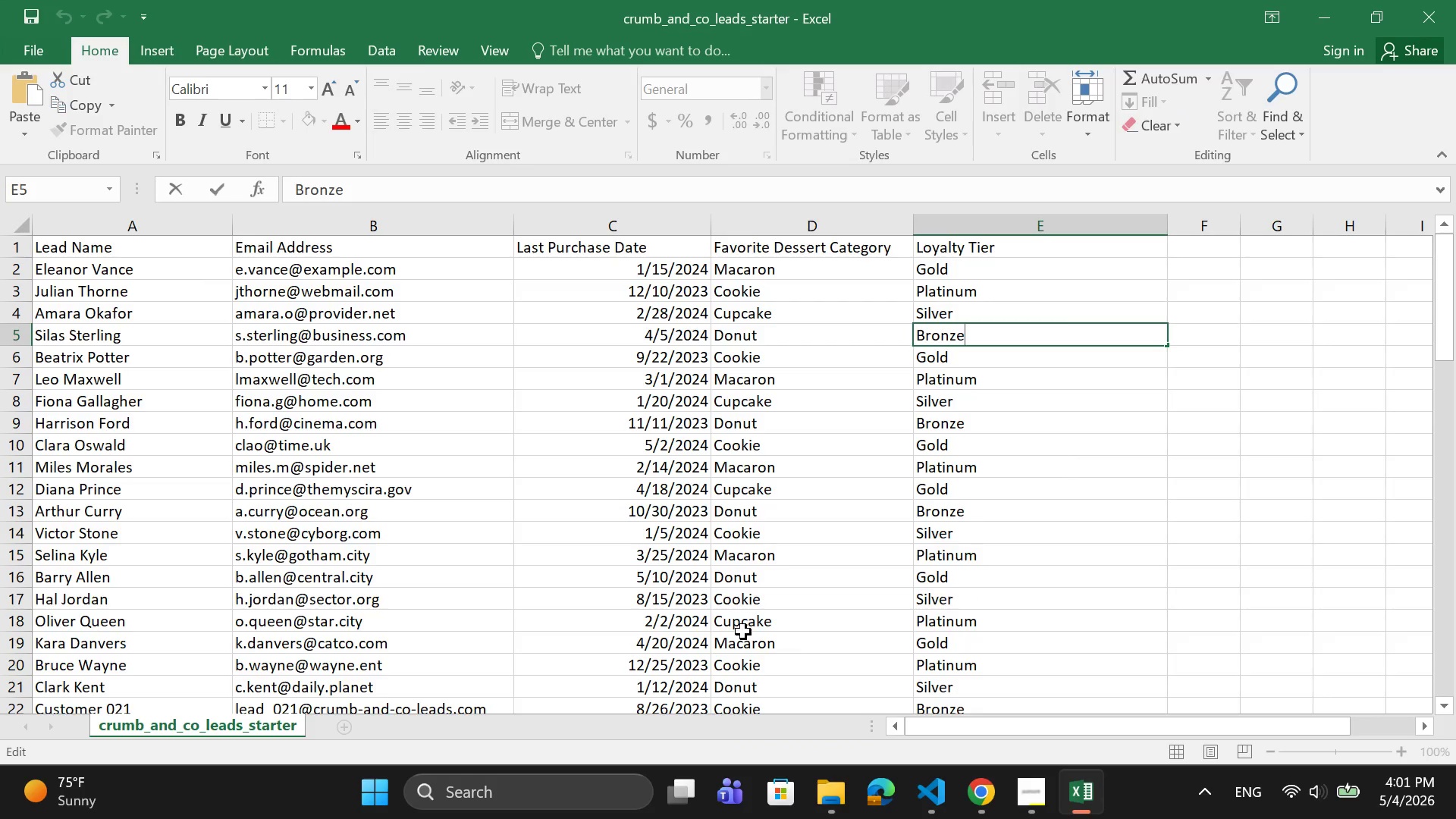 
scroll: coordinate [743, 632], scroll_direction: down, amount: 4.0
 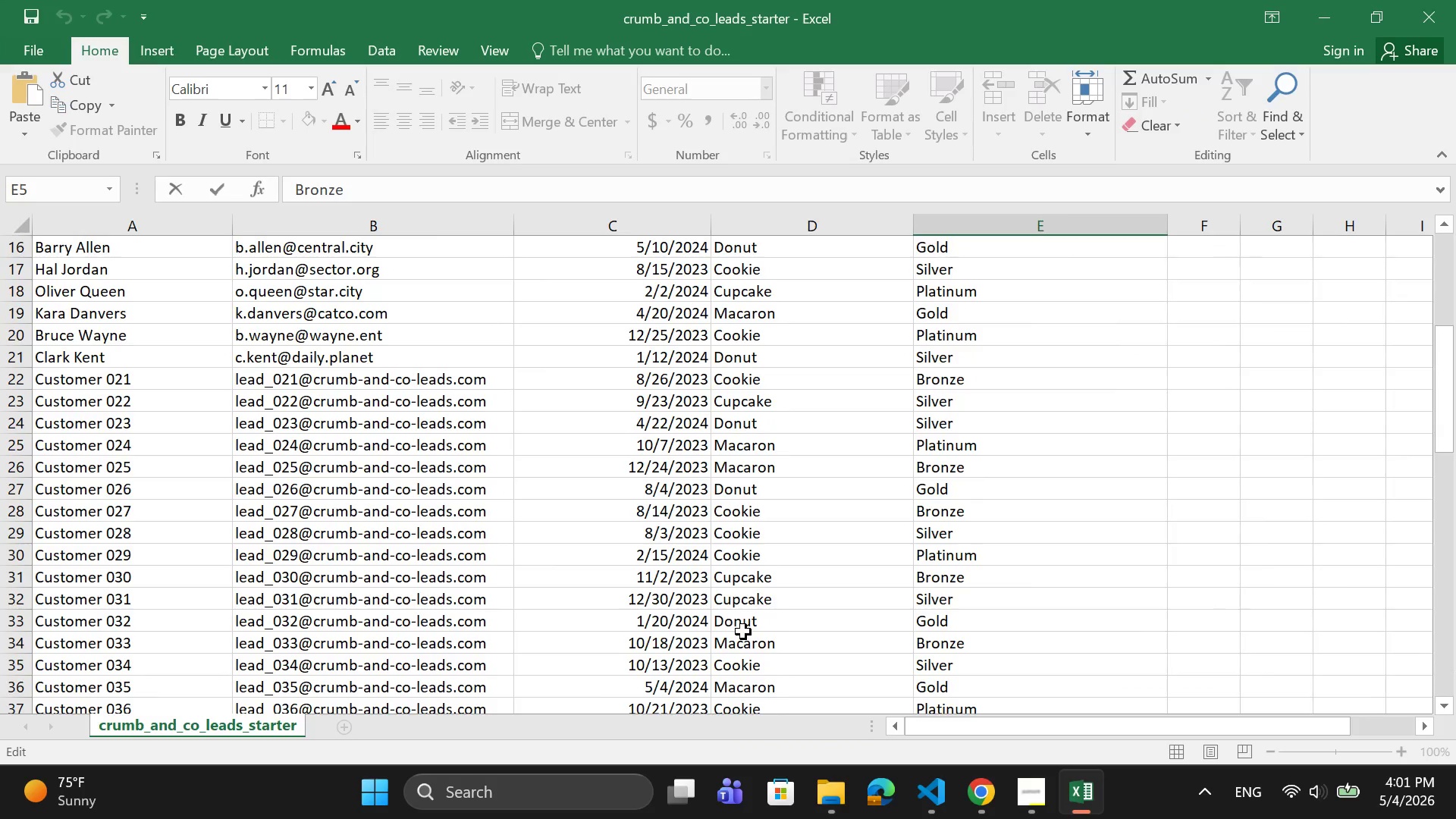 
scroll: coordinate [743, 629], scroll_direction: up, amount: 6.0
 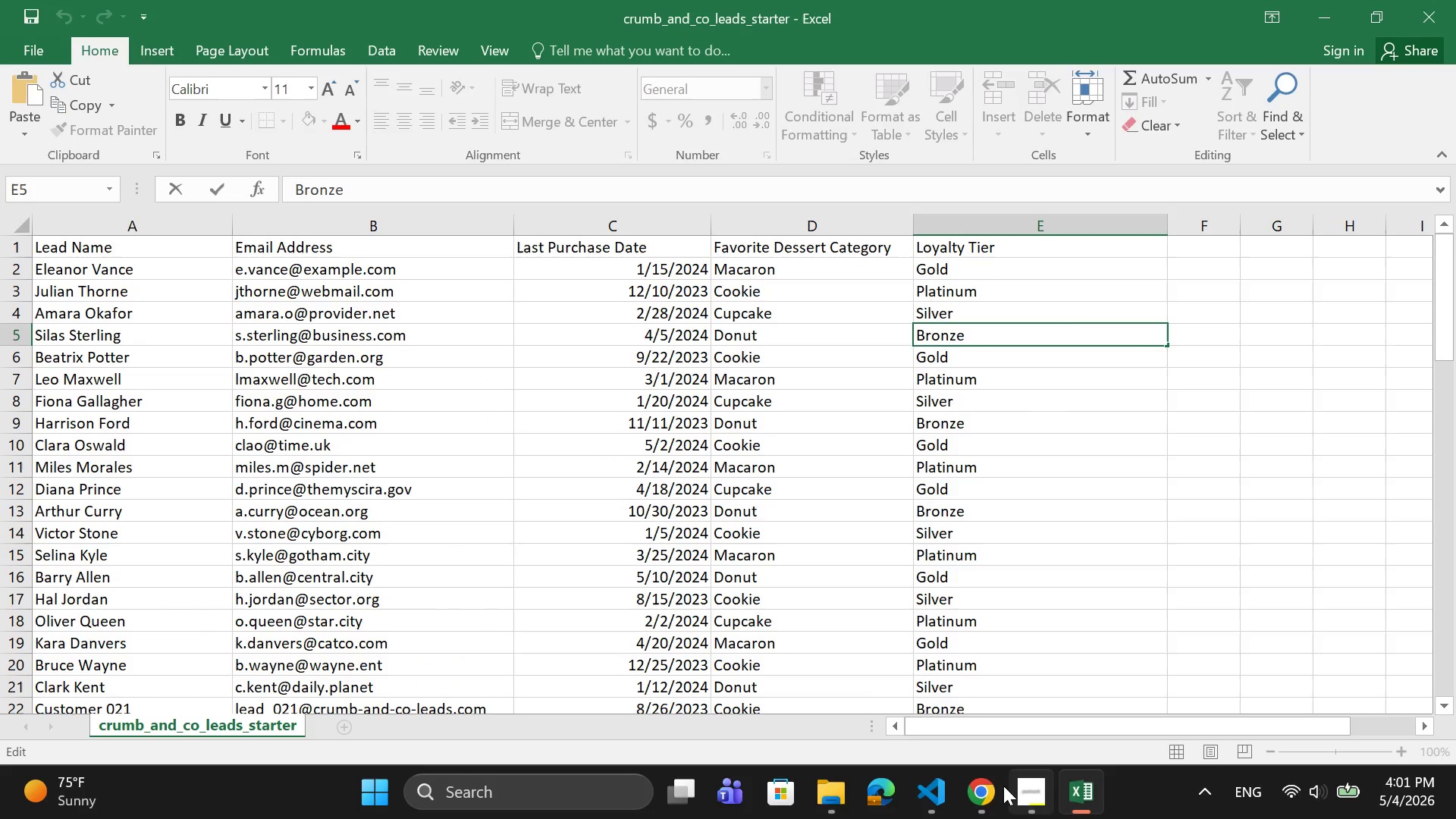 
left_click([977, 787])
 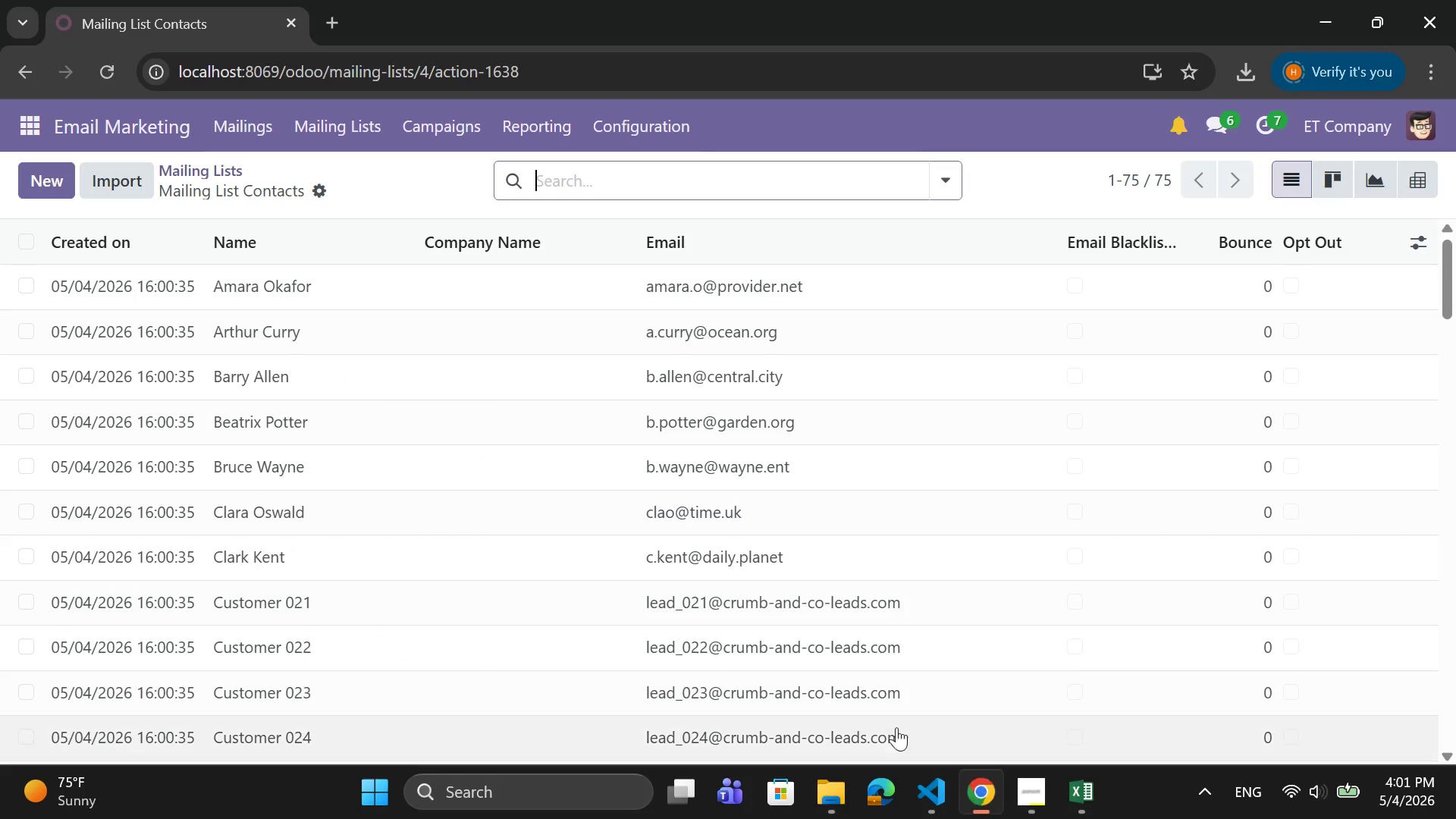 
mouse_move([862, 621])
 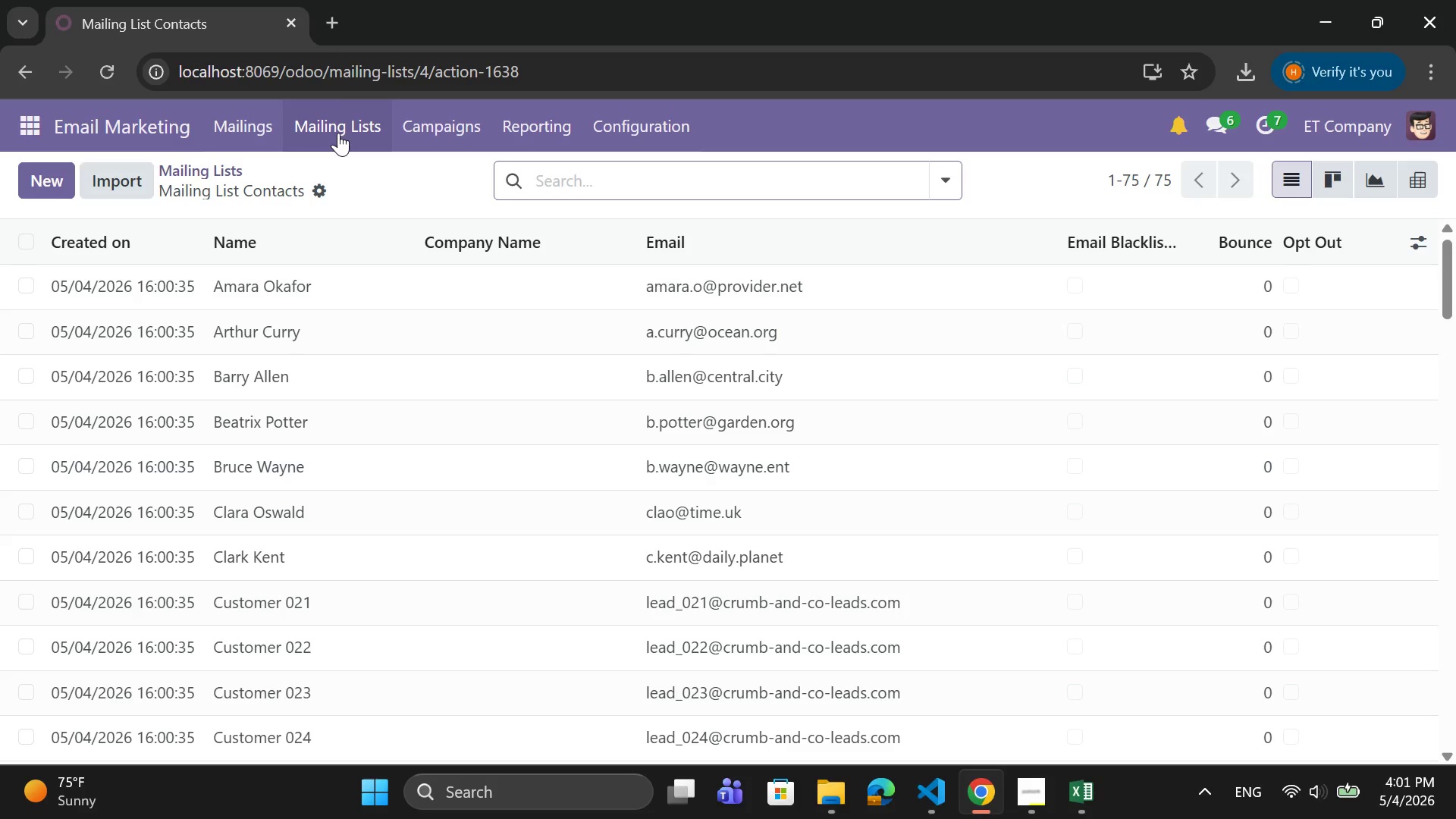 
wait(20.08)
 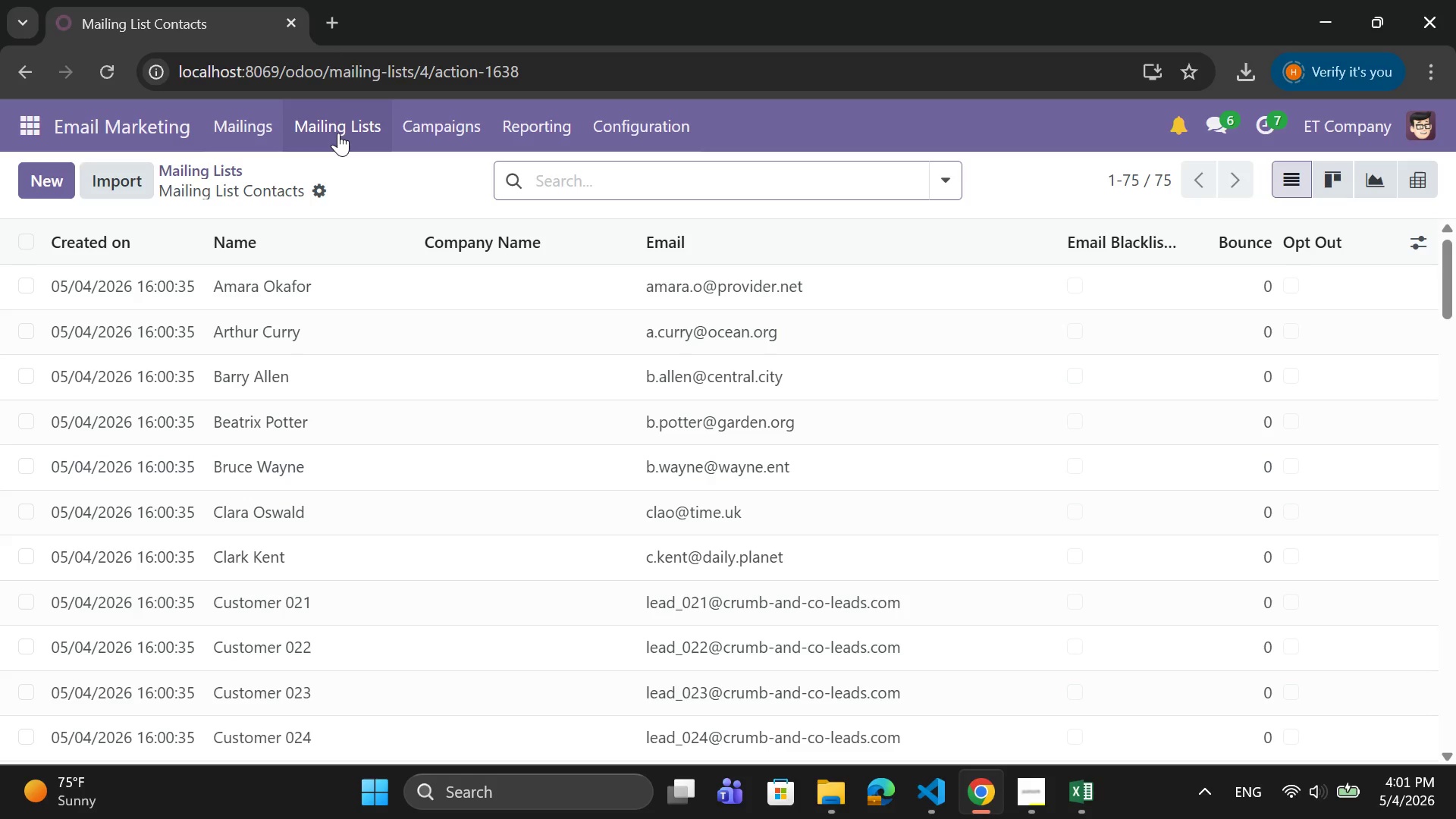 
left_click([191, 162])
 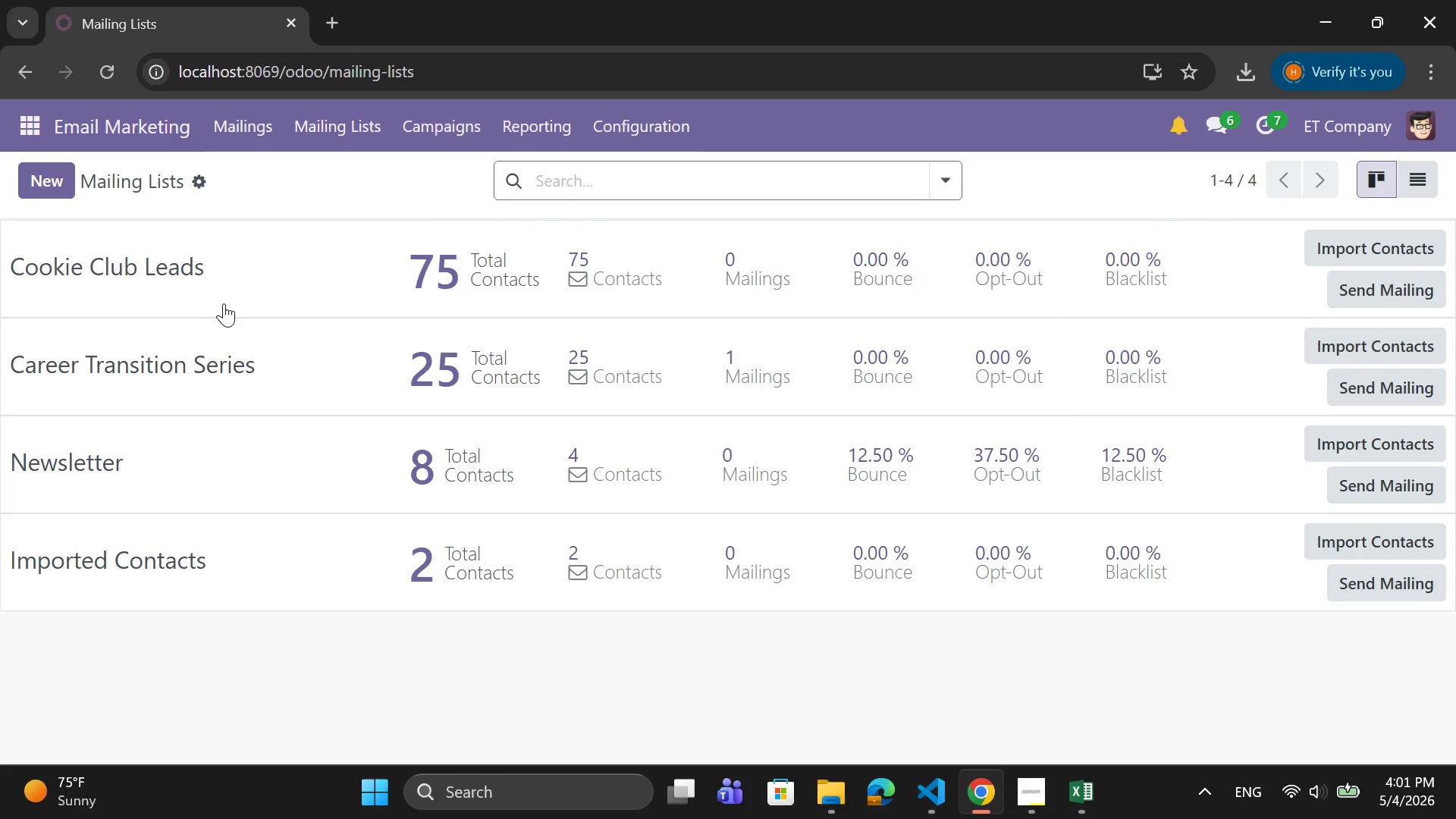 
mouse_move([279, 271])
 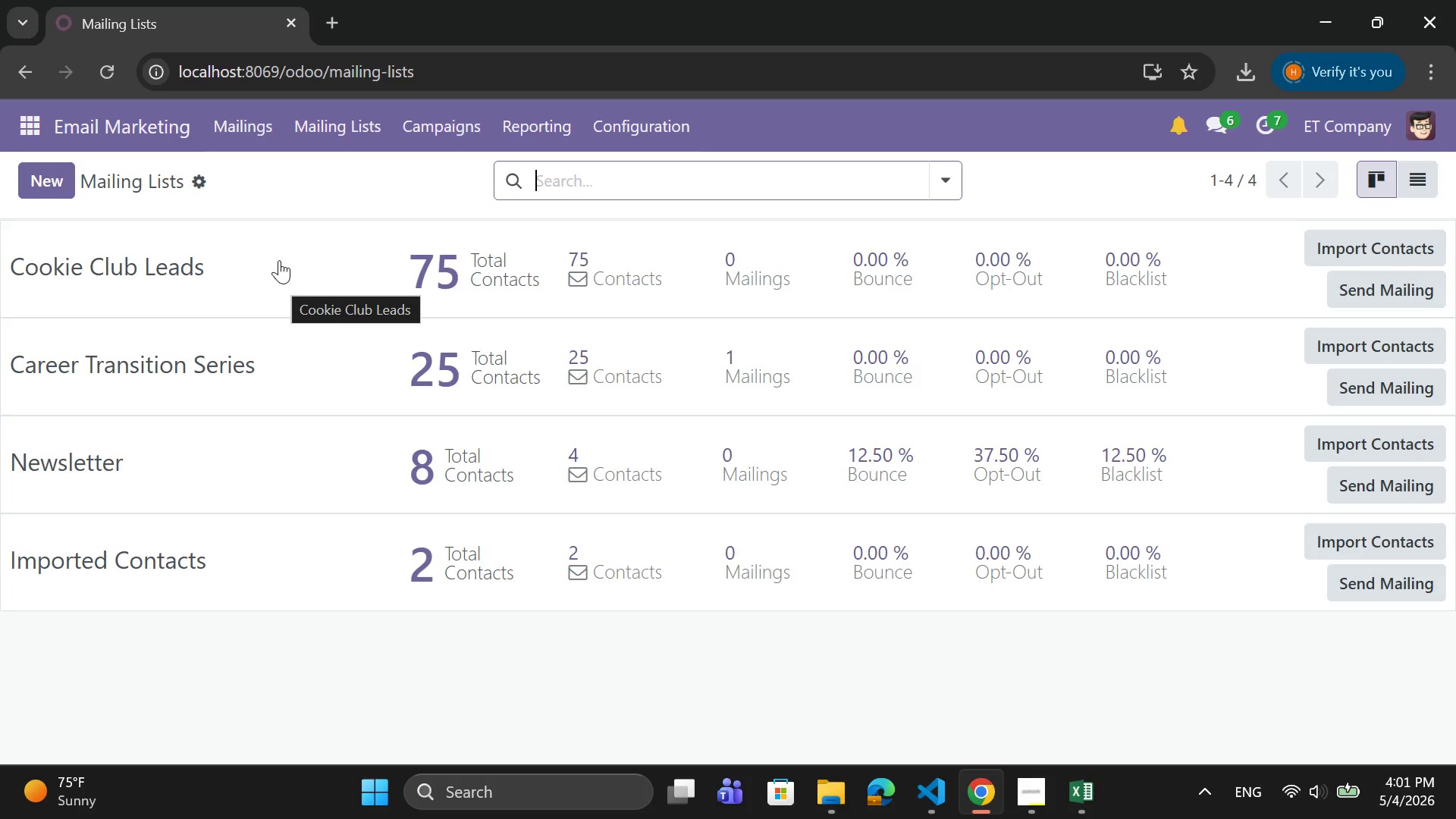 
wait(8.57)
 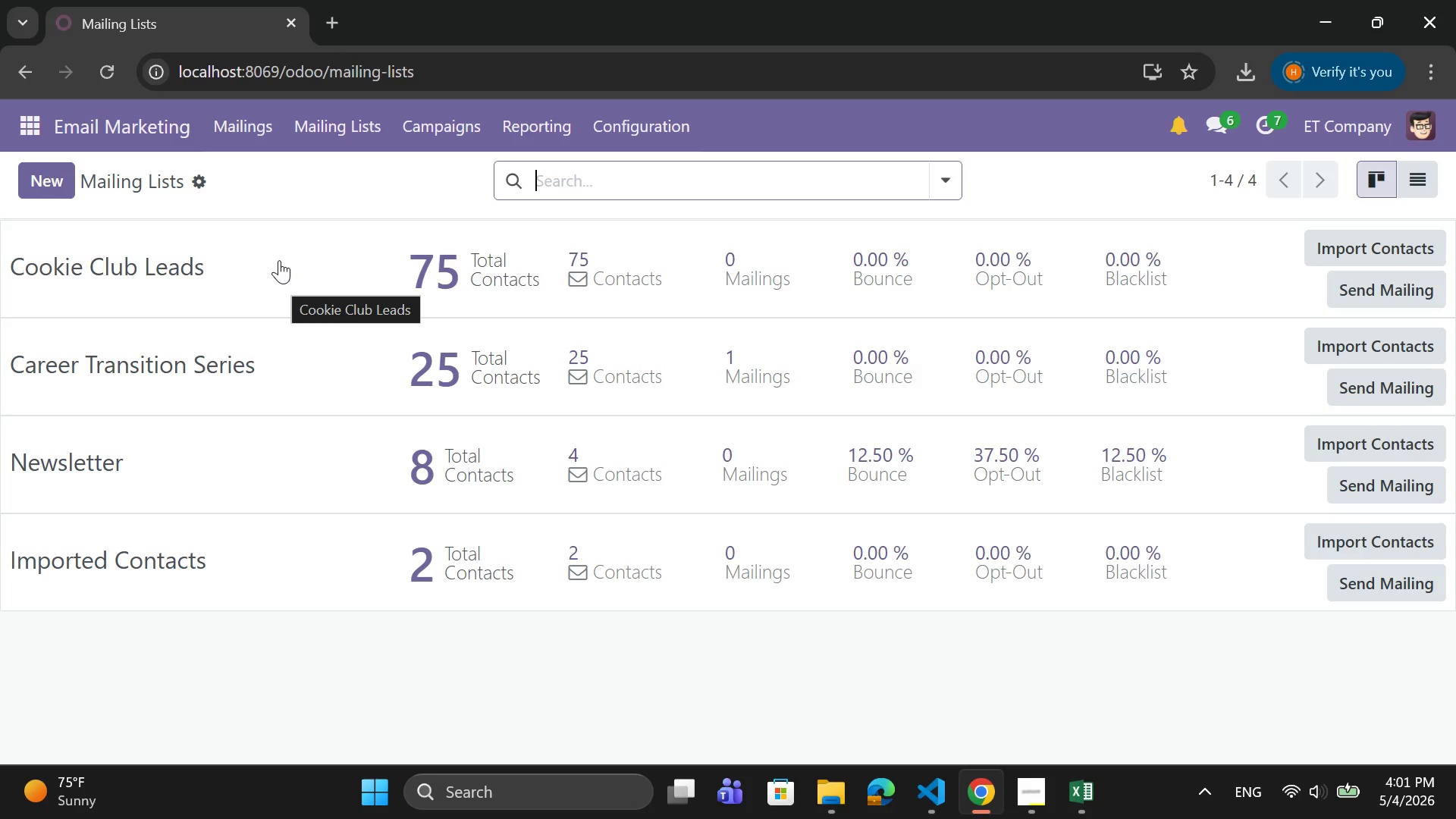 
left_click([246, 124])
 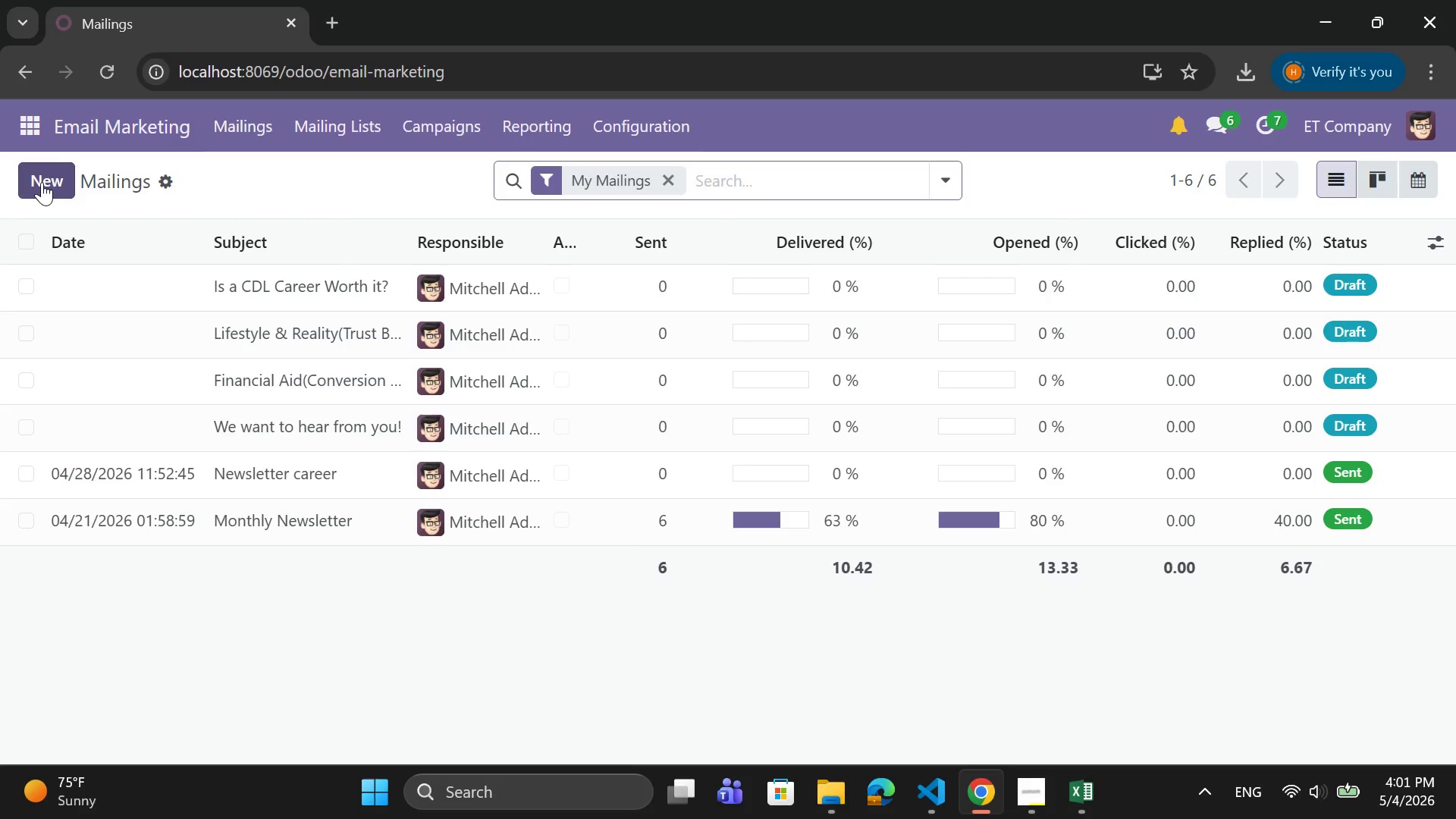 
left_click([42, 182])
 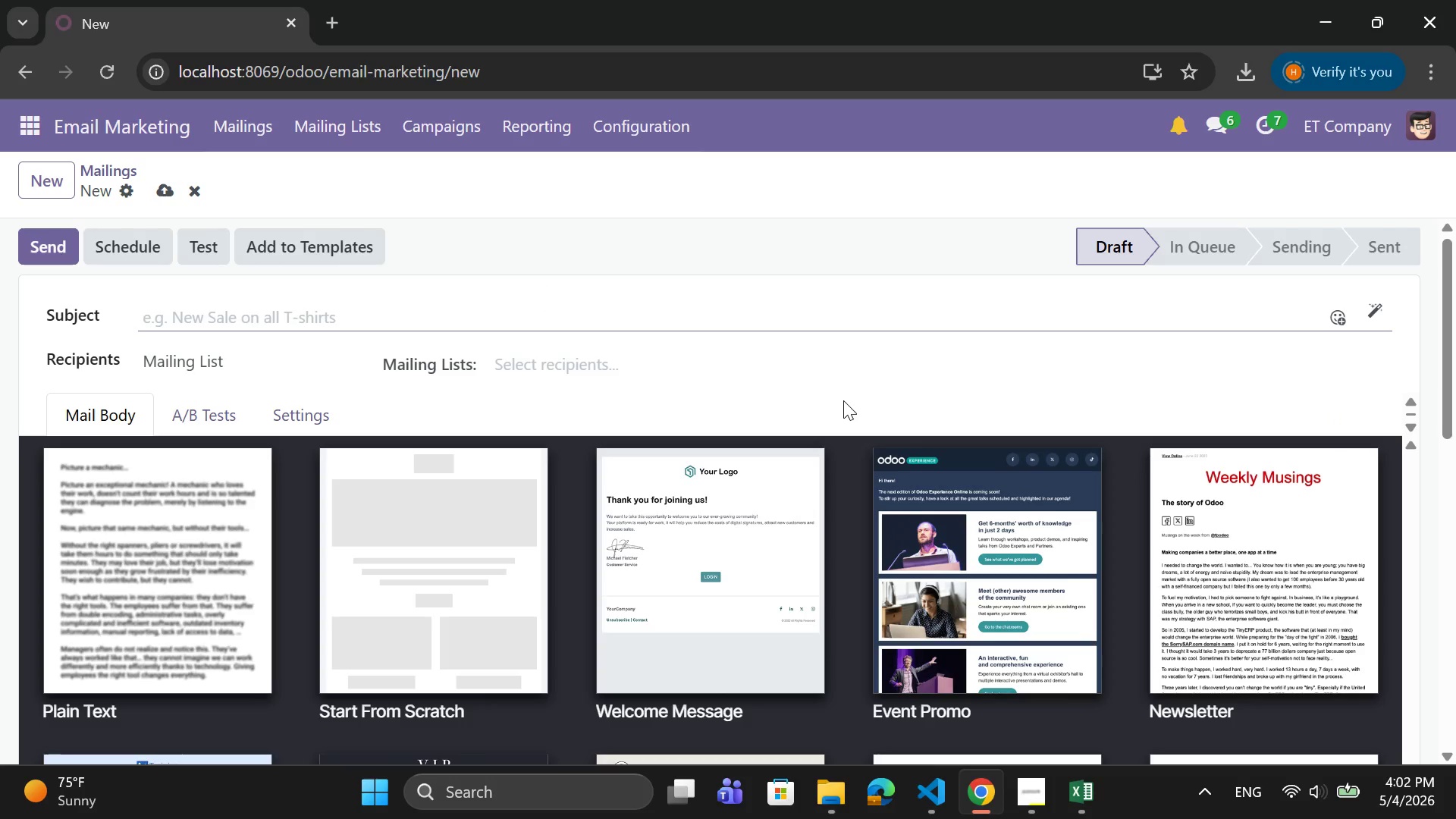 
wait(39.36)
 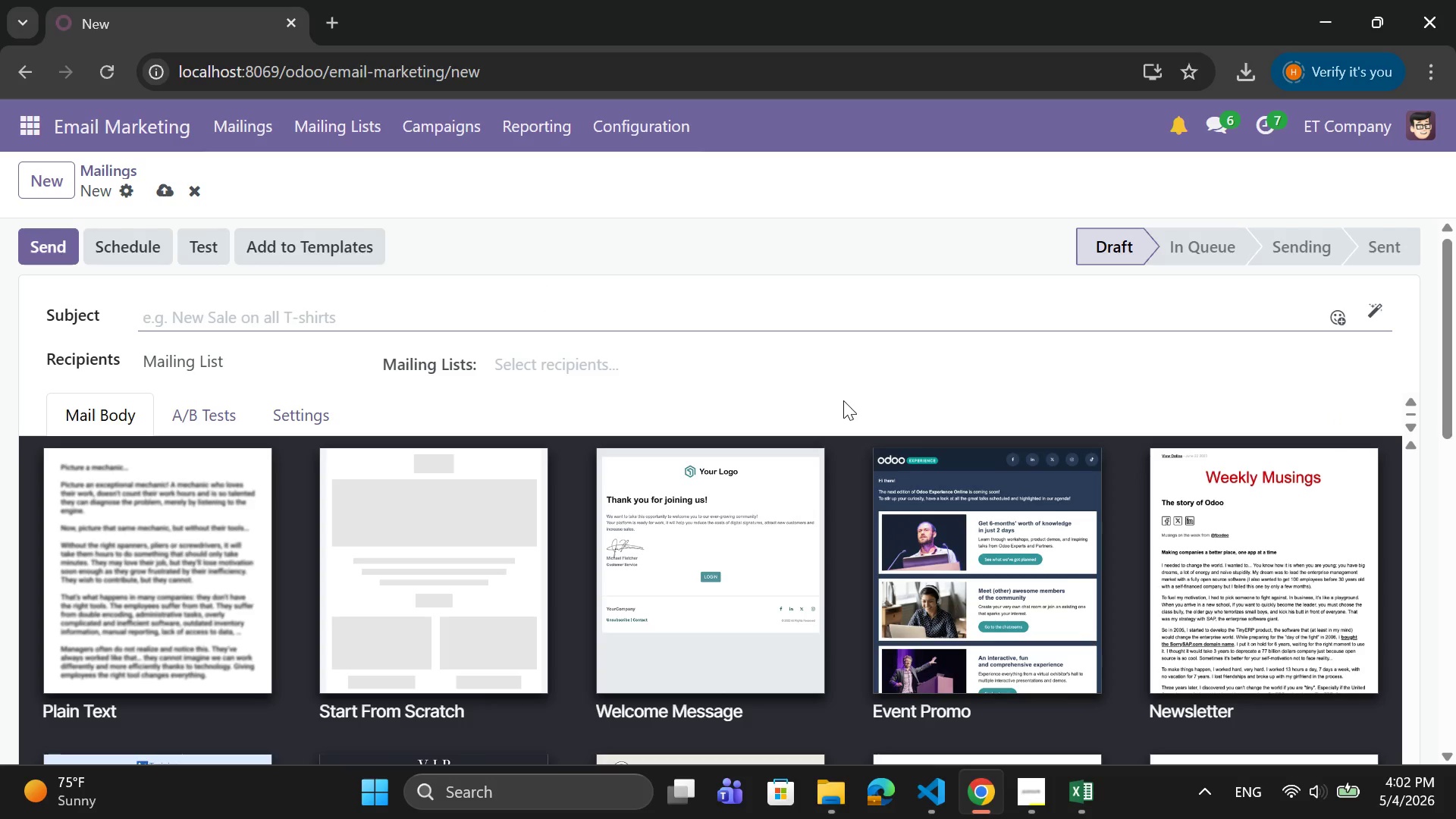 
left_click([293, 318])
 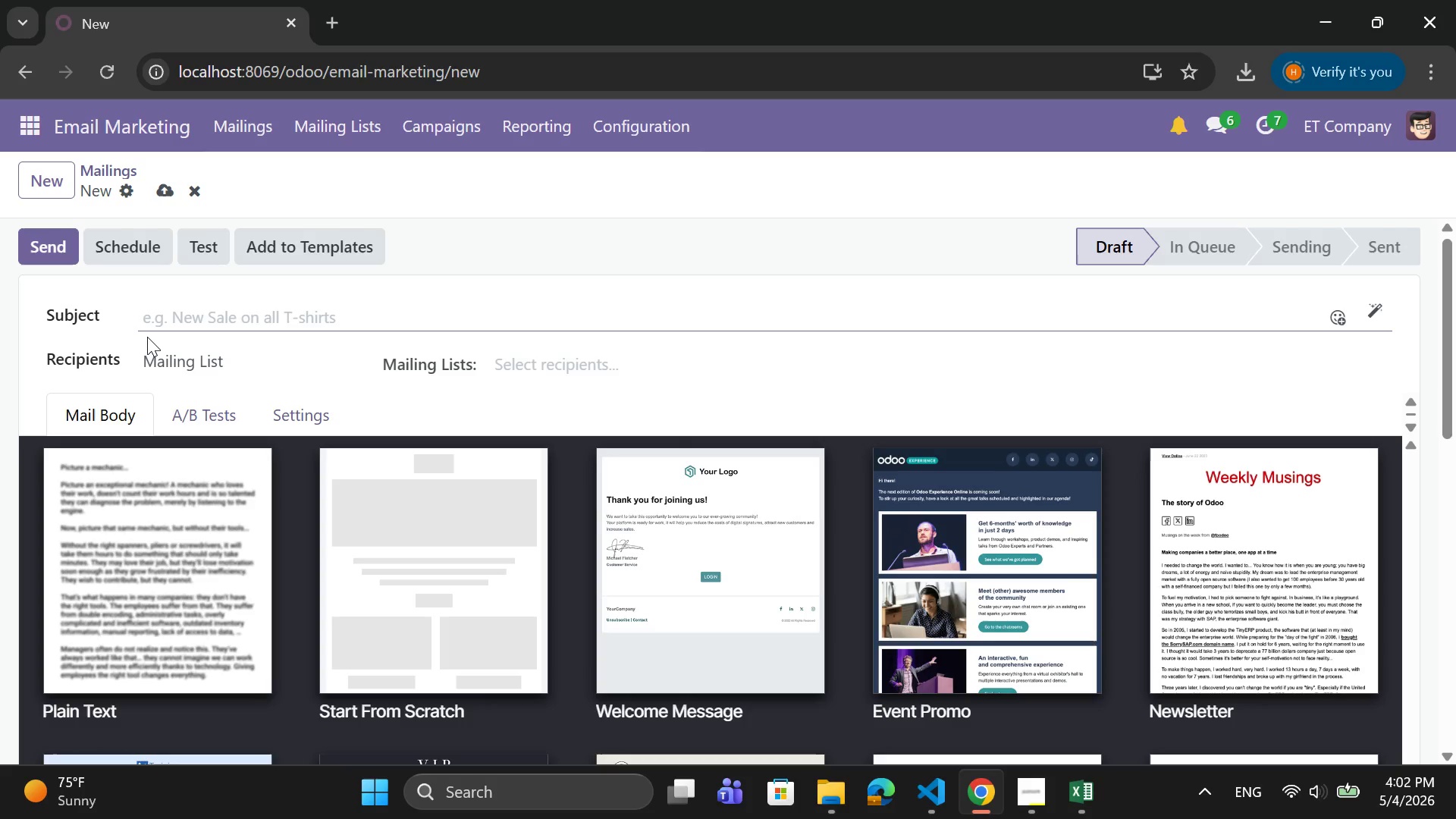 
wait(8.2)
 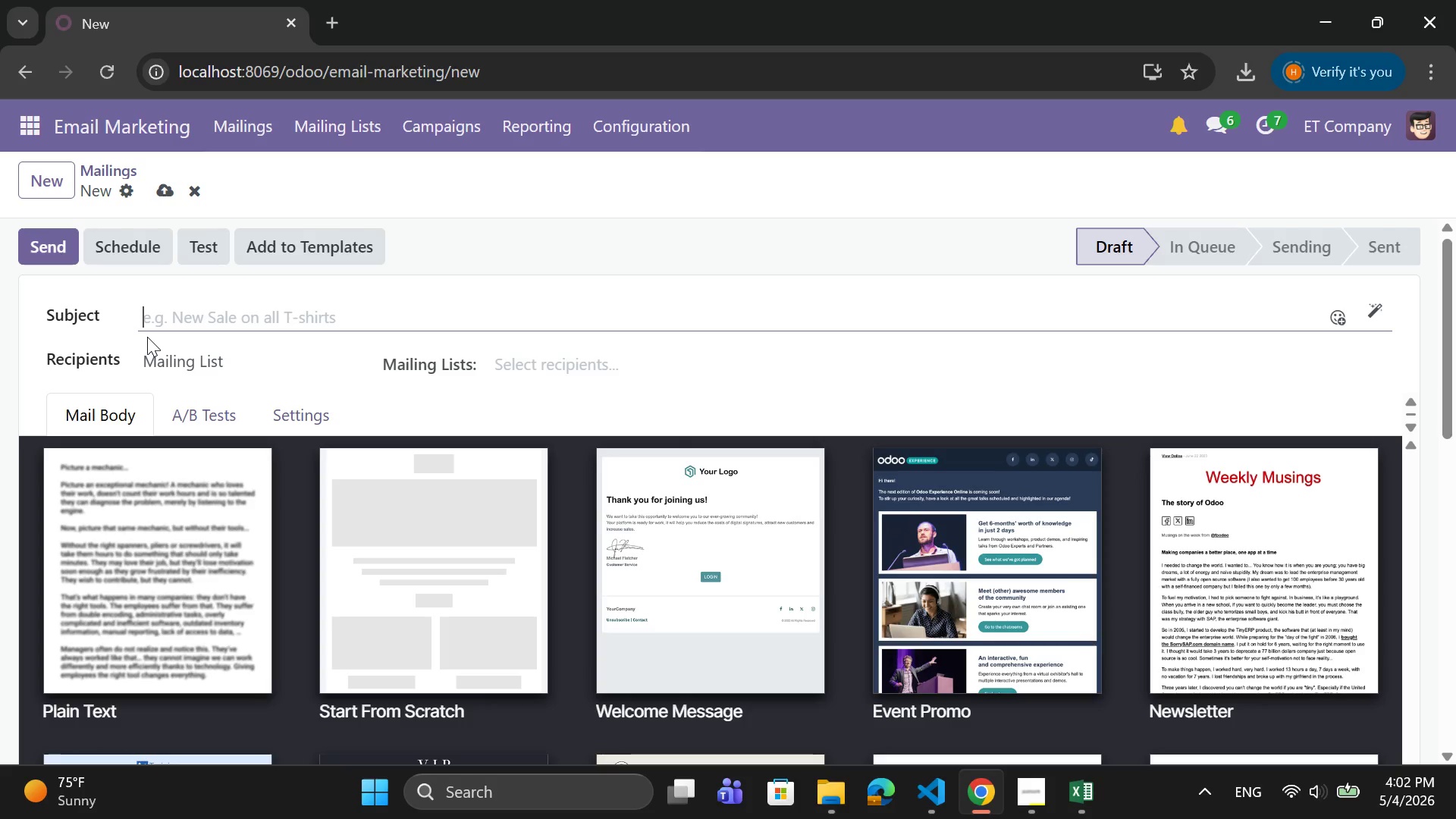 
type({{object.name}} s)
key(Backspace)
type(, )
key(Backspace)
key(Backspace)
key(Backspace)
type(, something sweet is coming)
 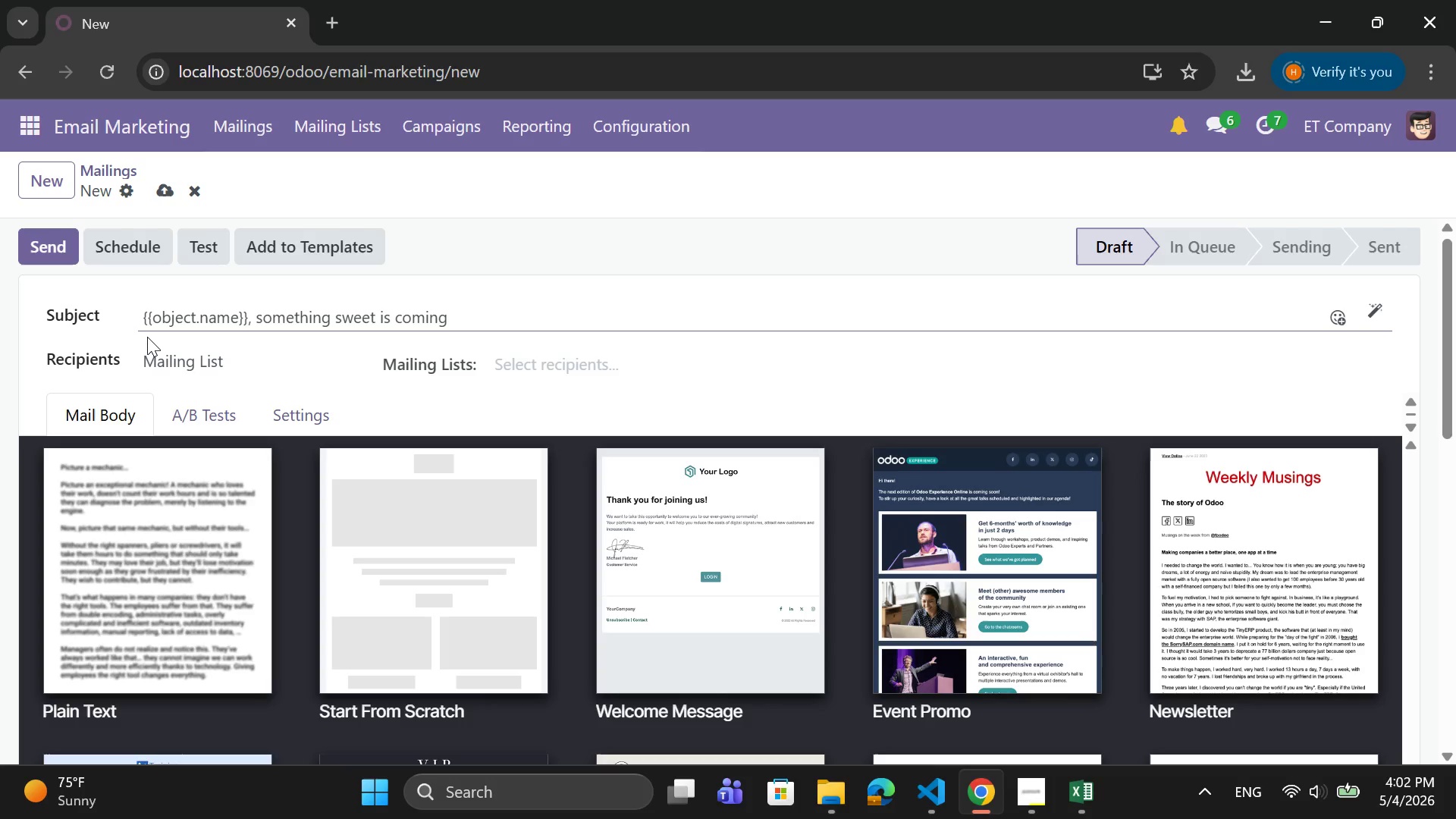 
key(Period)
 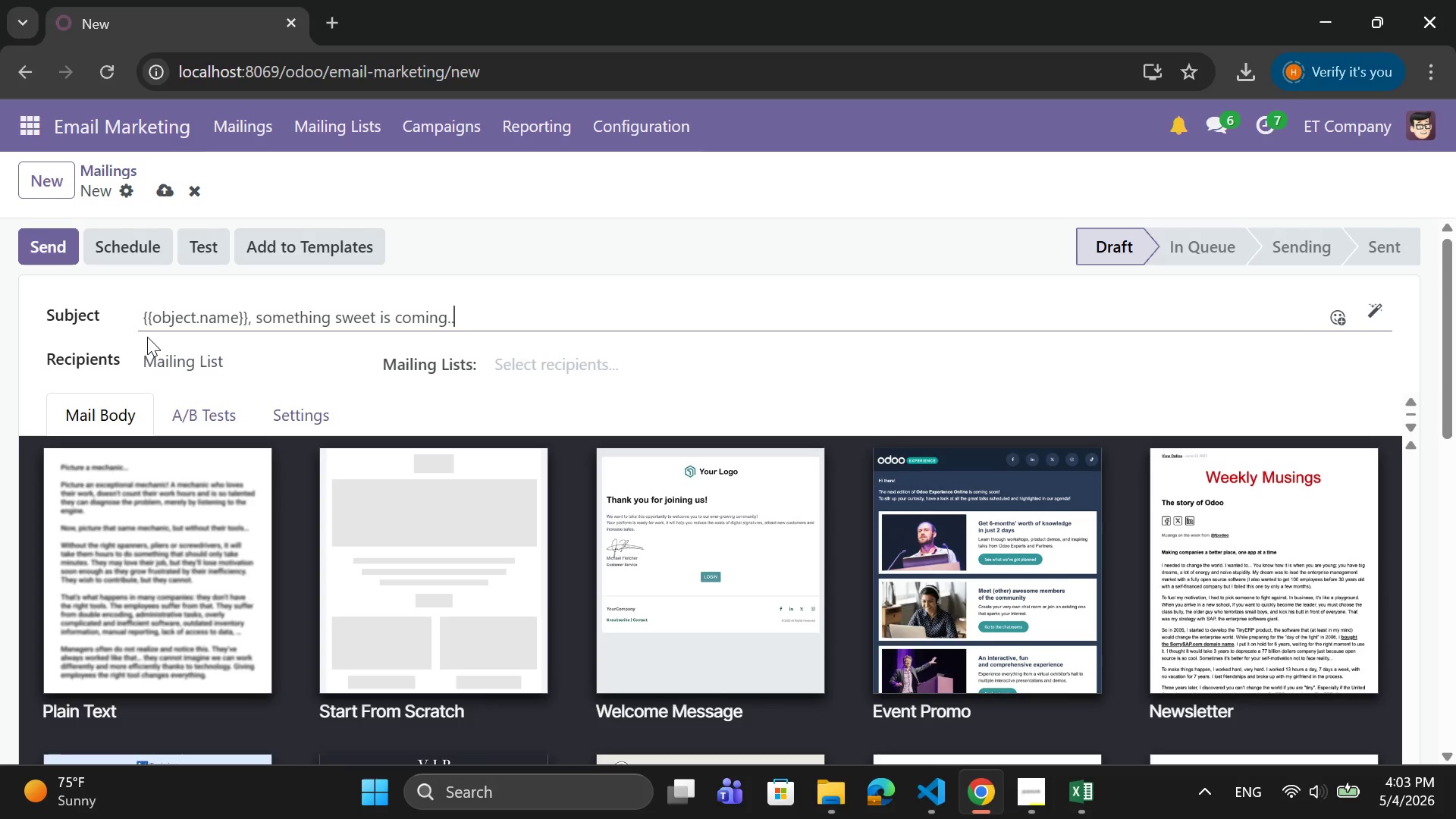 
key(Period)
 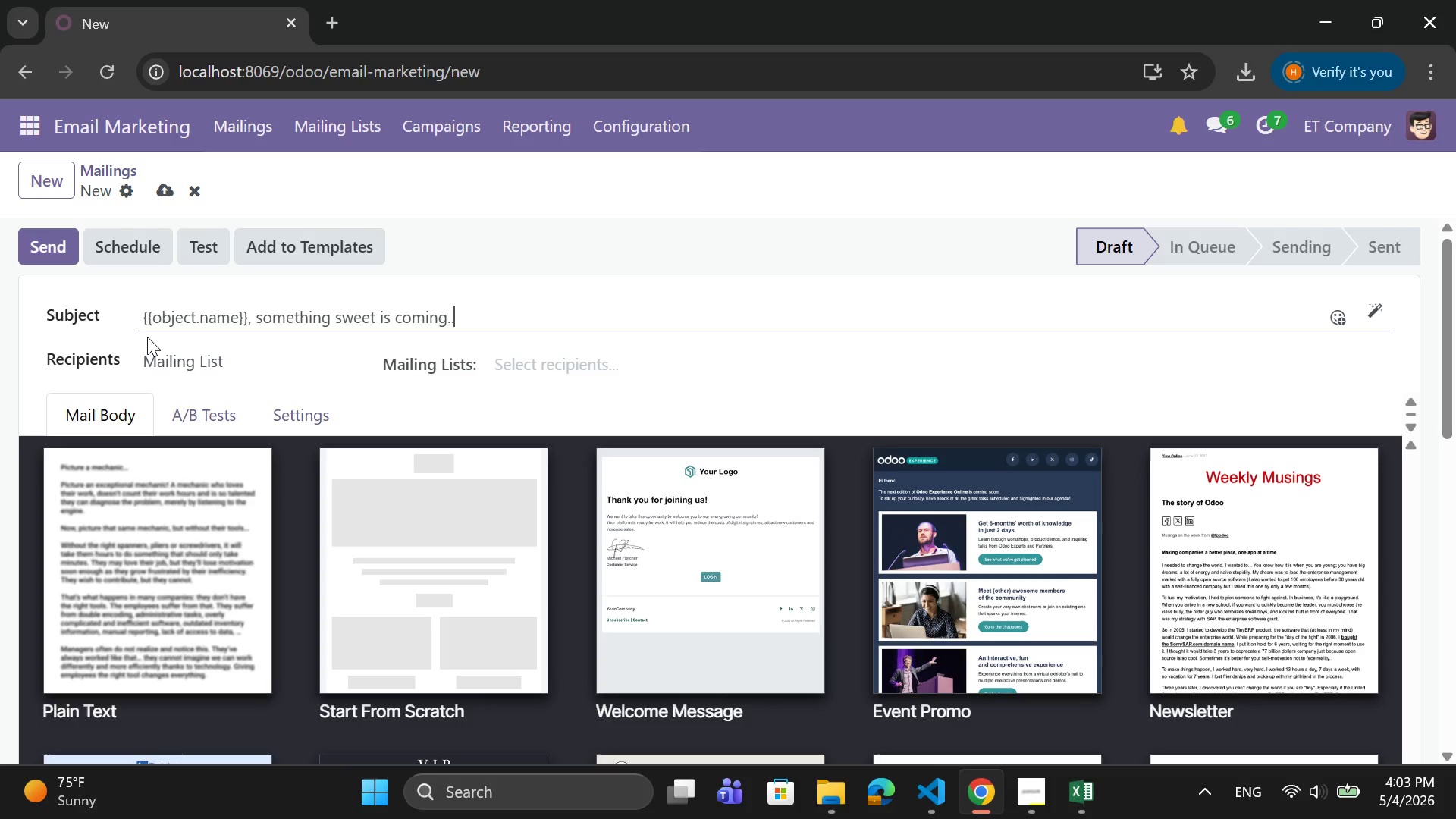 
key(Period)
 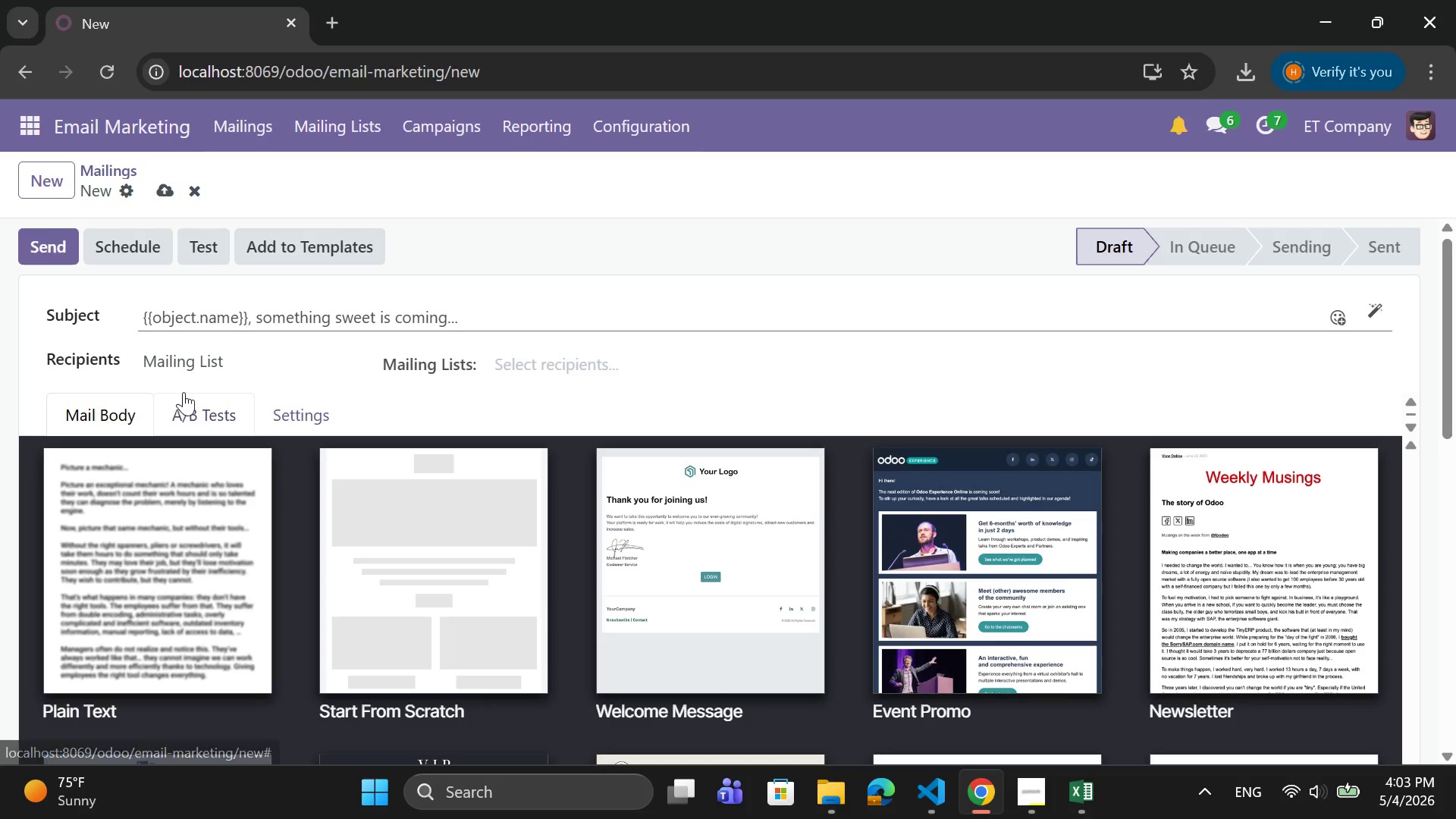 
left_click([225, 366])
 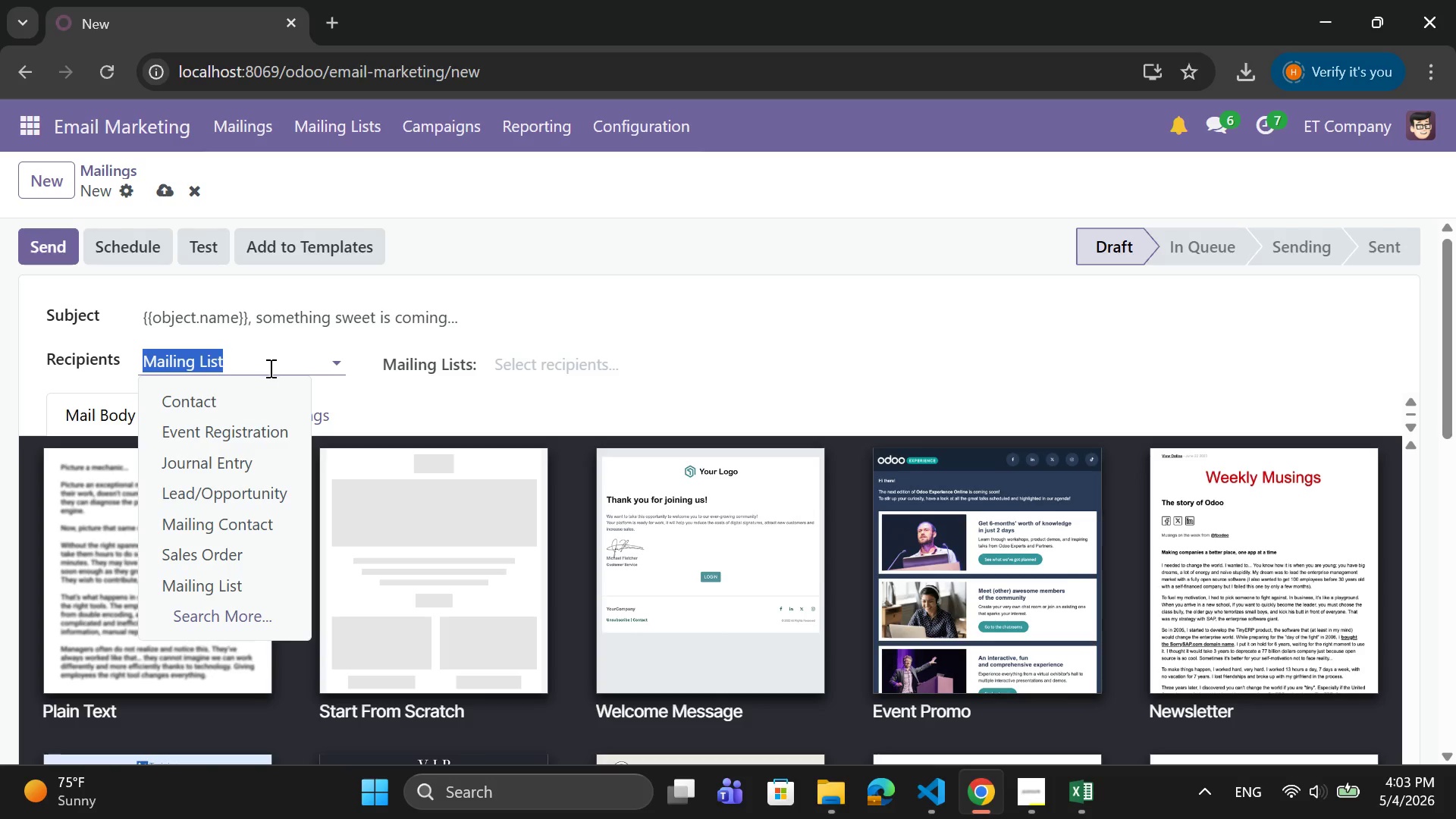 
wait(9.45)
 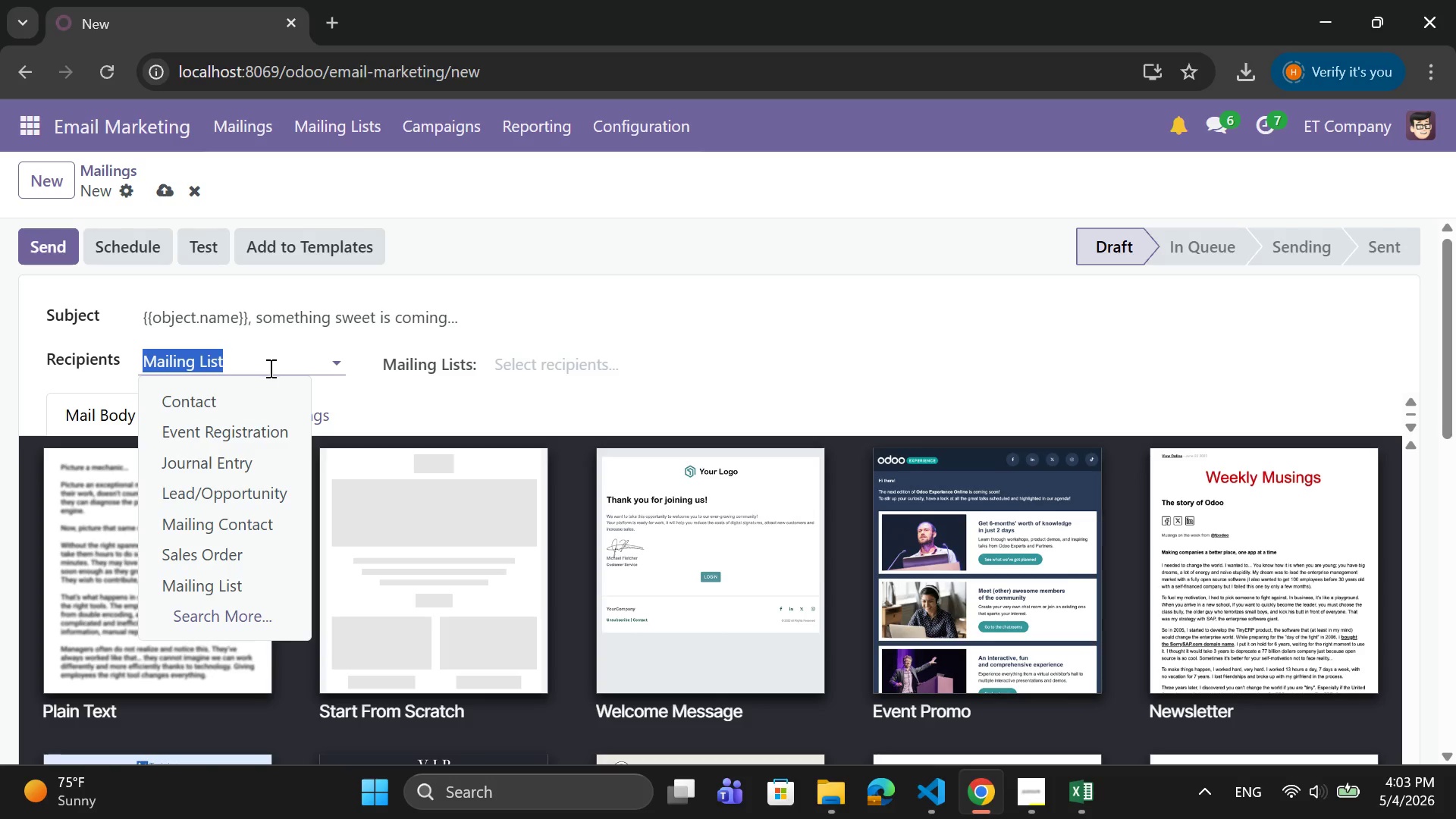 
left_click([275, 354])
 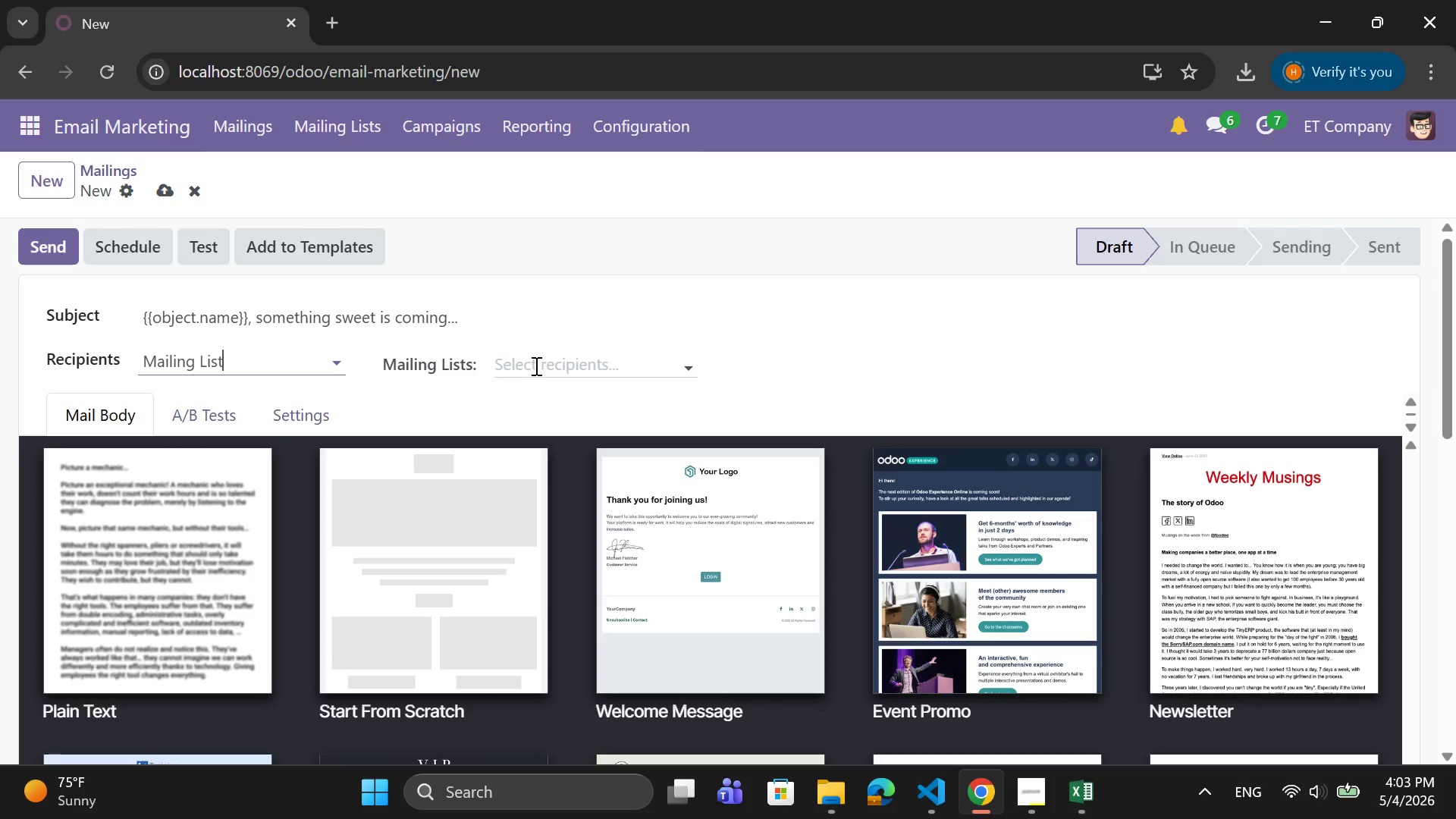 
left_click([535, 361])
 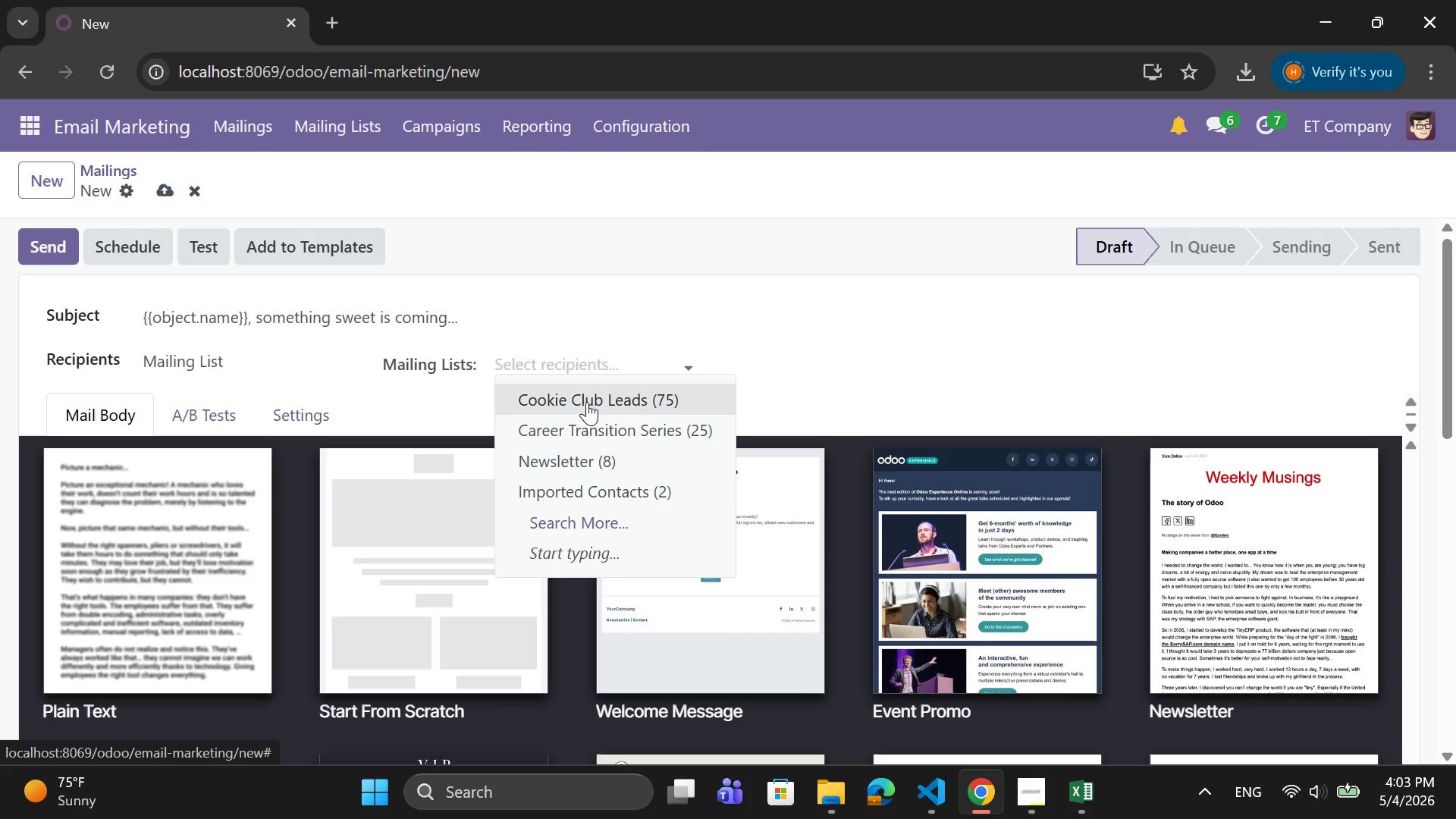 
left_click([587, 402])
 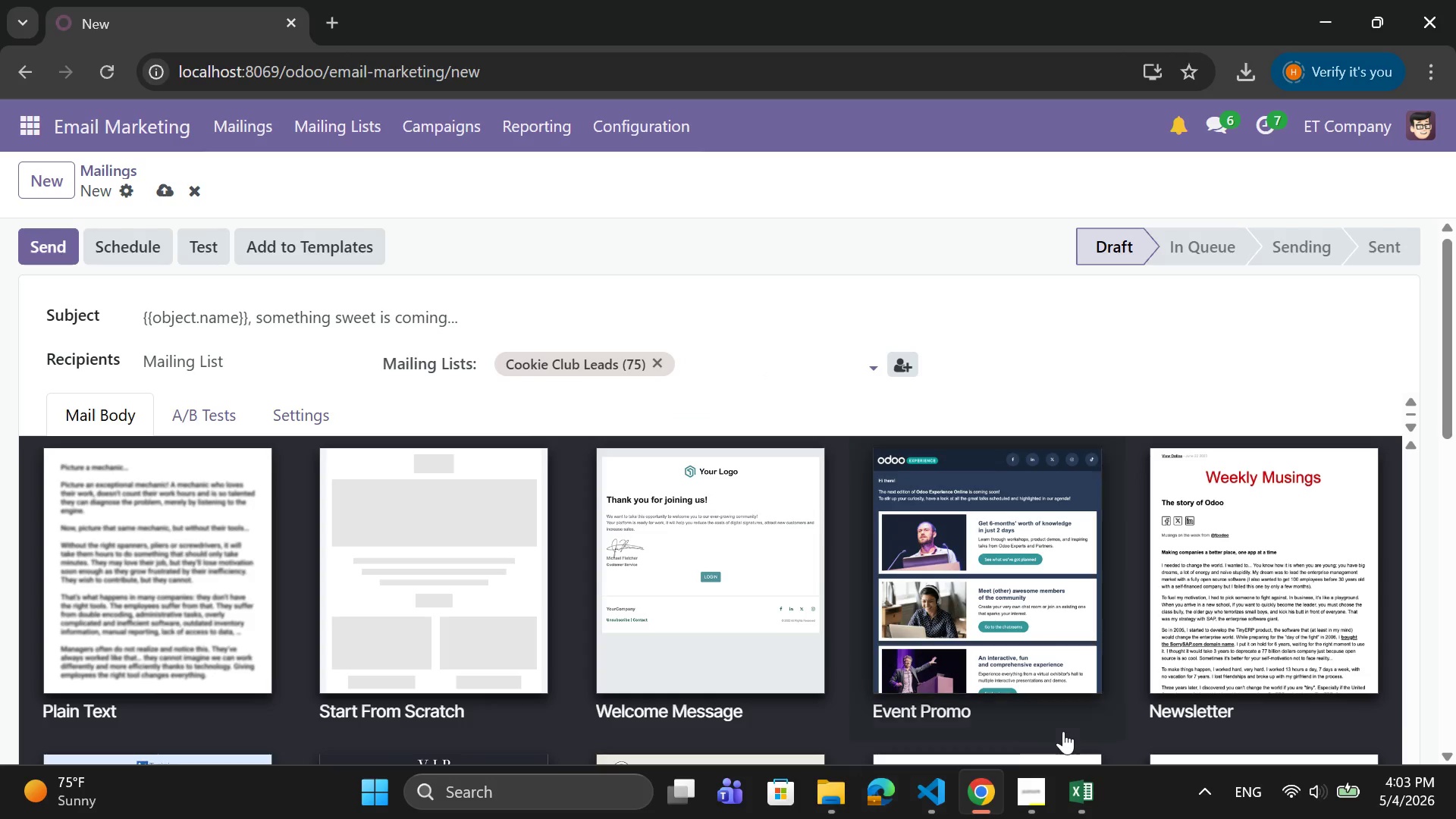 
wait(5.7)
 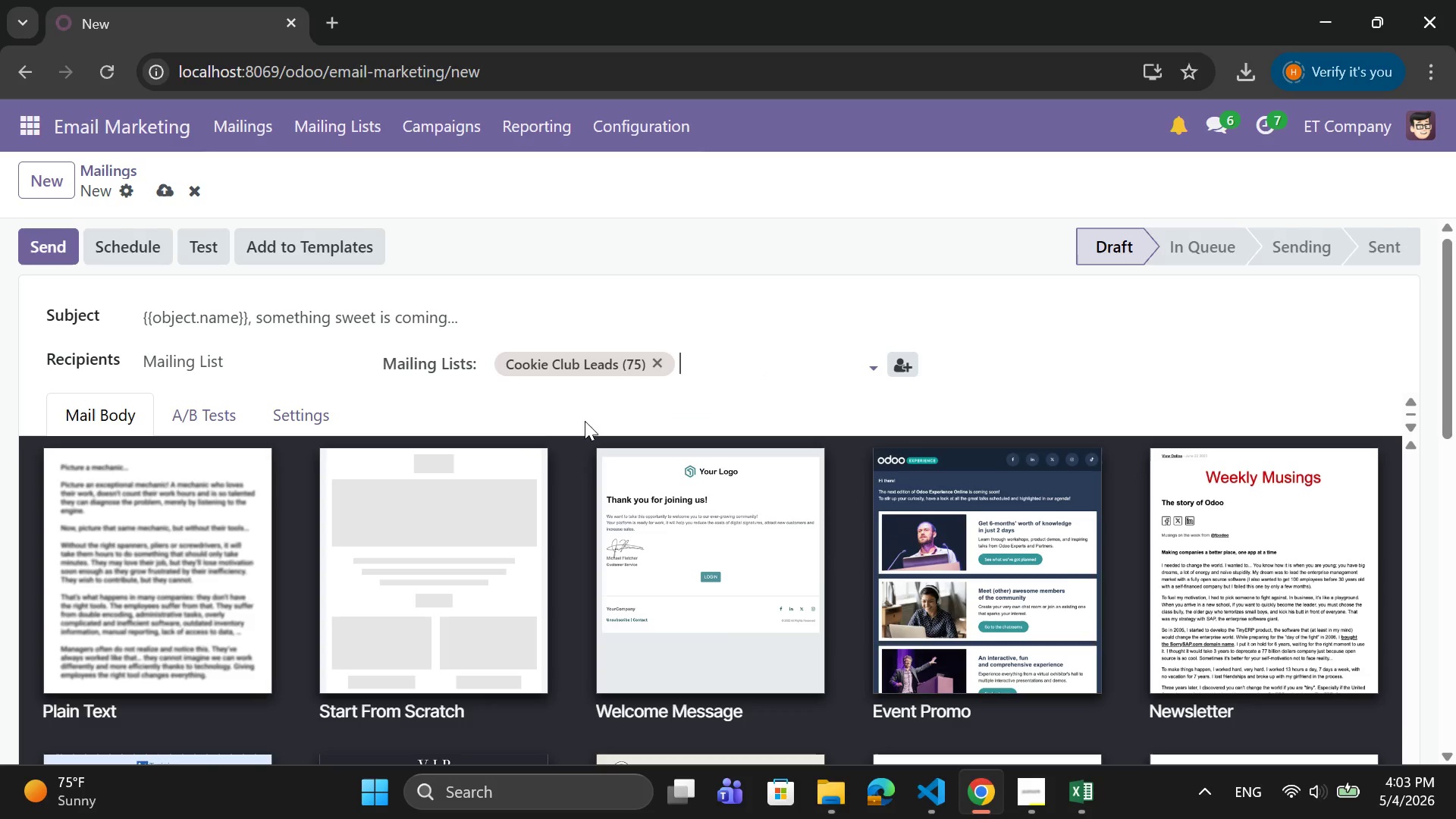 
left_click([386, 554])
 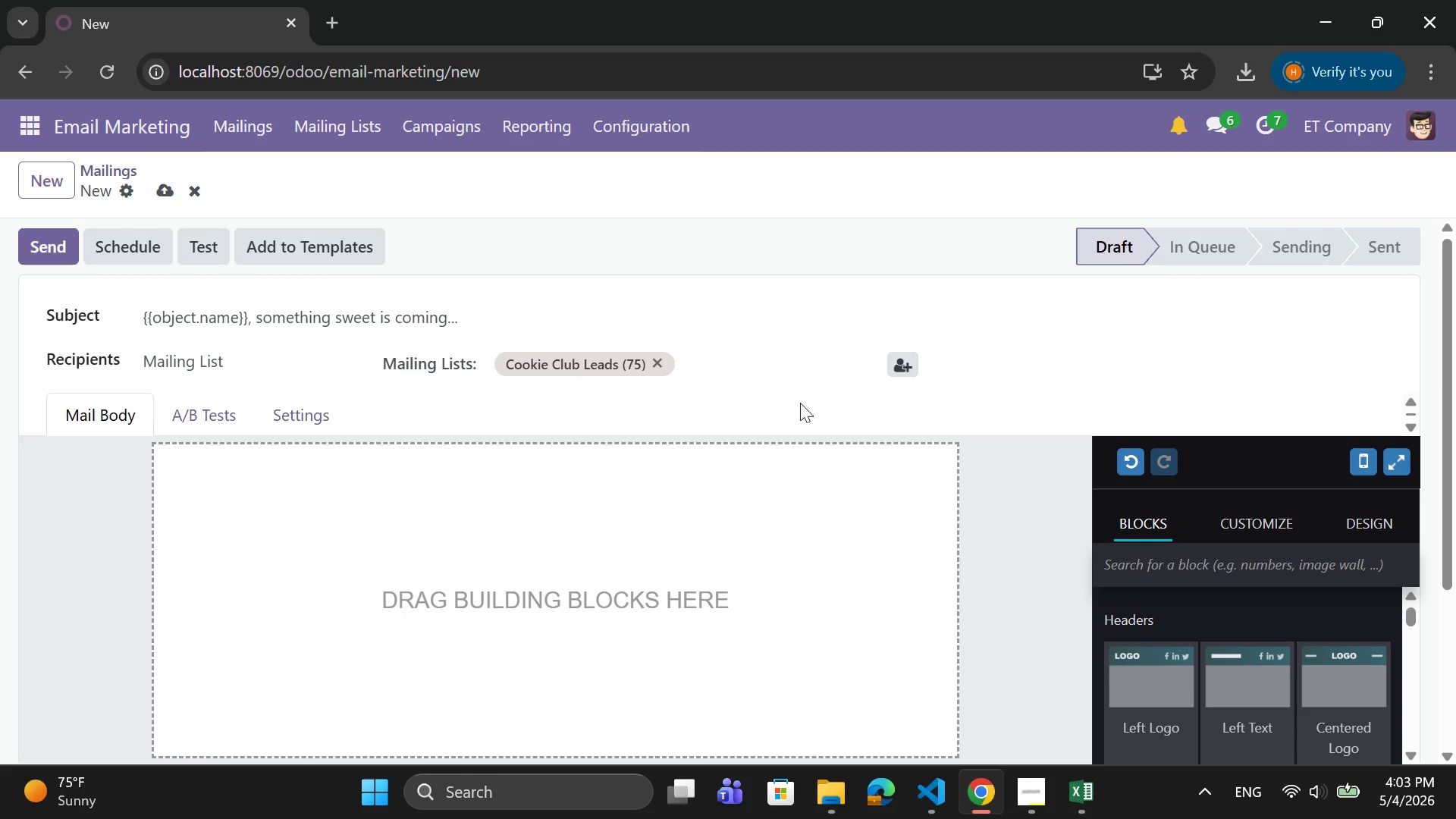 
wait(22.89)
 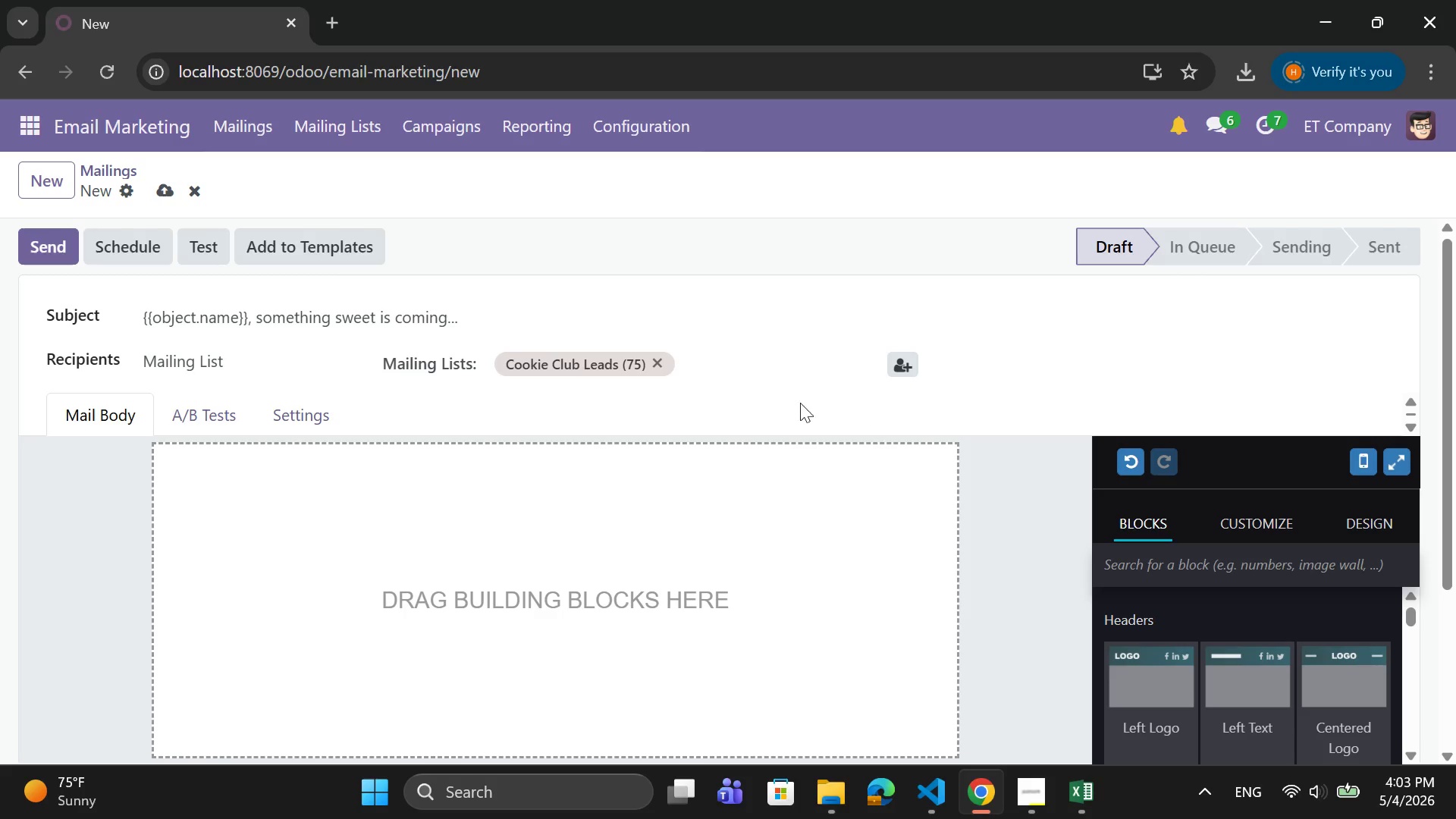 
scroll: coordinate [1319, 664], scroll_direction: down, amount: 5.0
 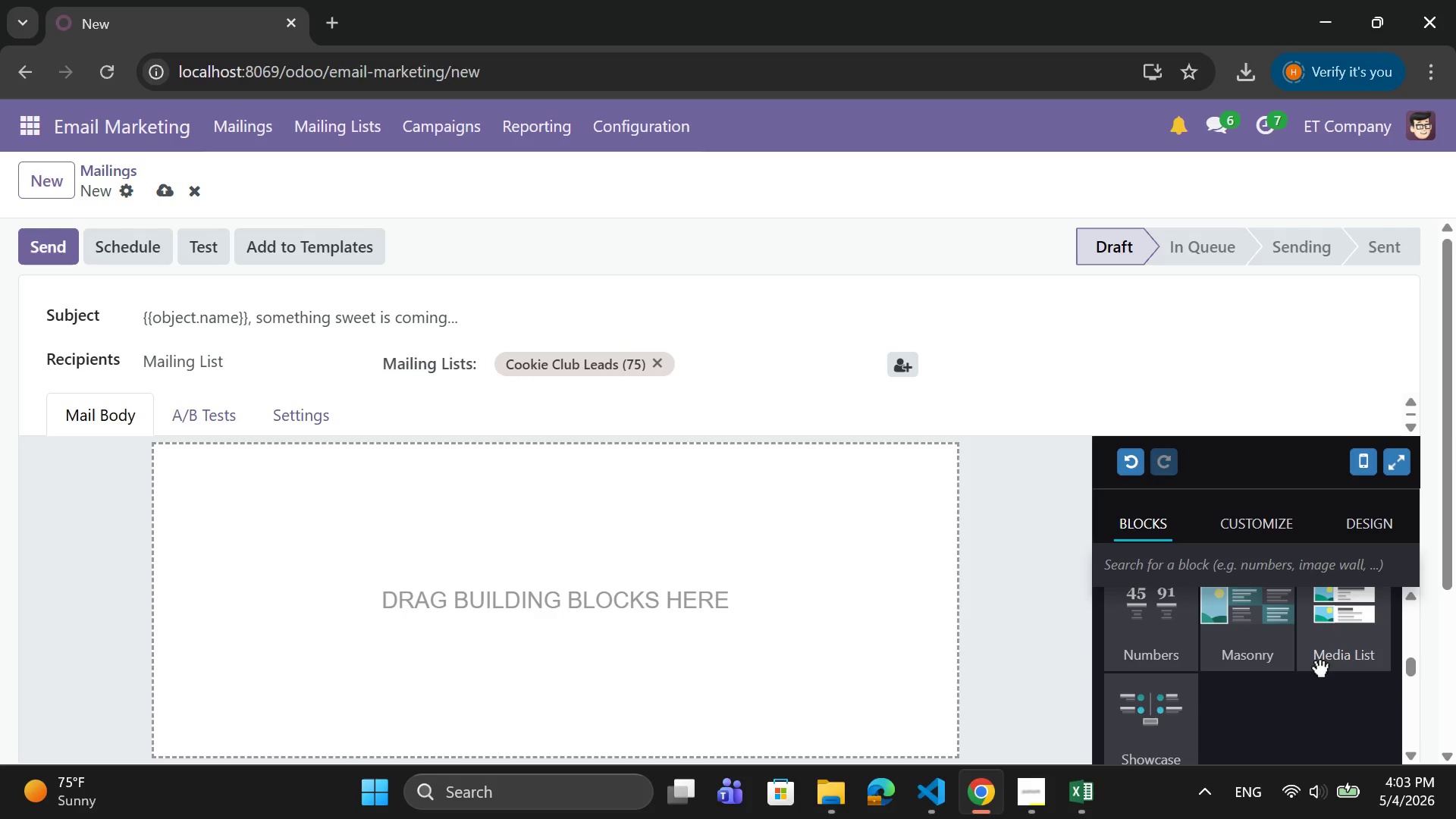 
scroll: coordinate [1319, 664], scroll_direction: up, amount: 1.0
 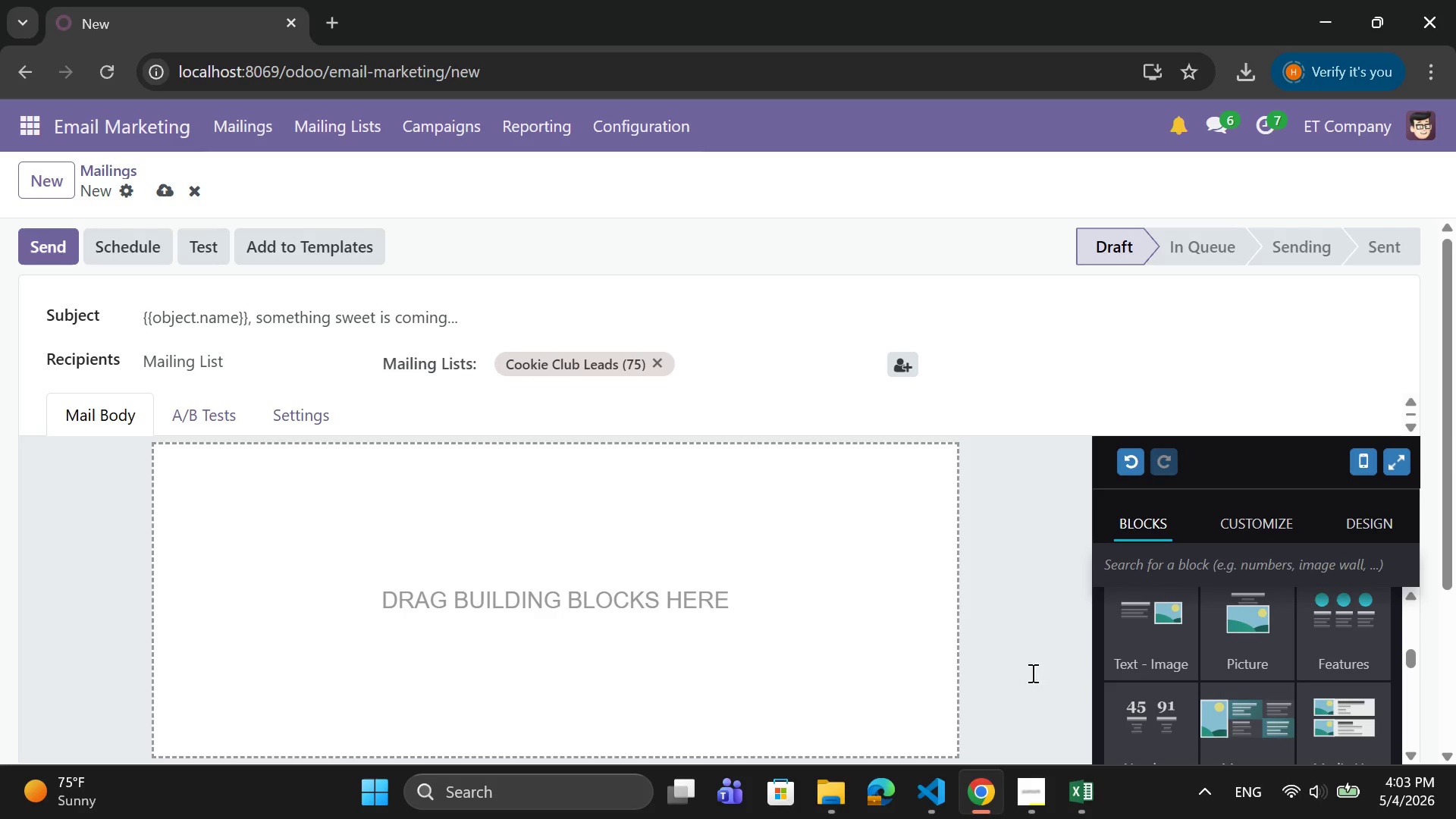 
scroll: coordinate [1187, 581], scroll_direction: down, amount: 2.0
 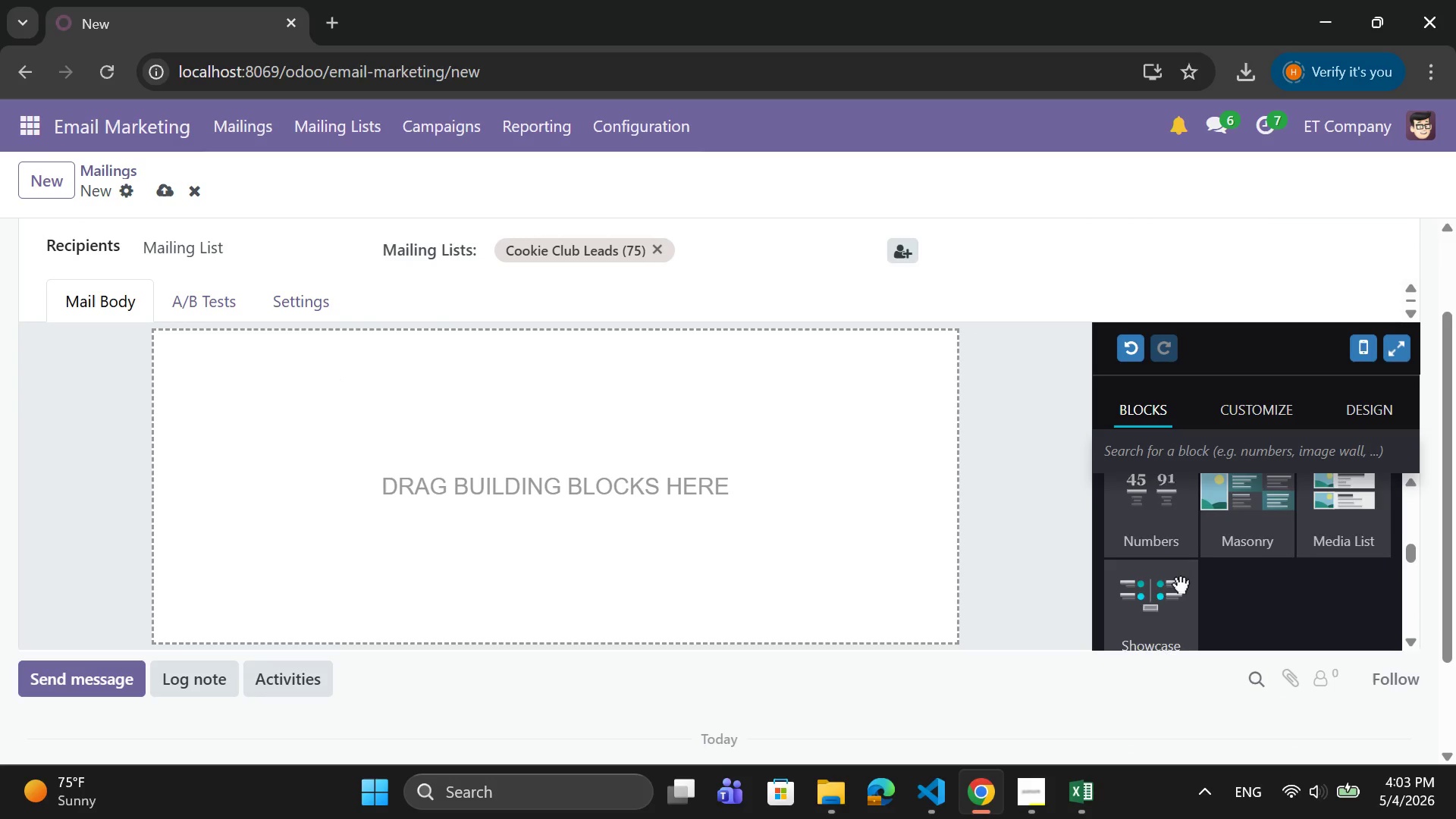 
scroll: coordinate [1178, 580], scroll_direction: up, amount: 1.0
 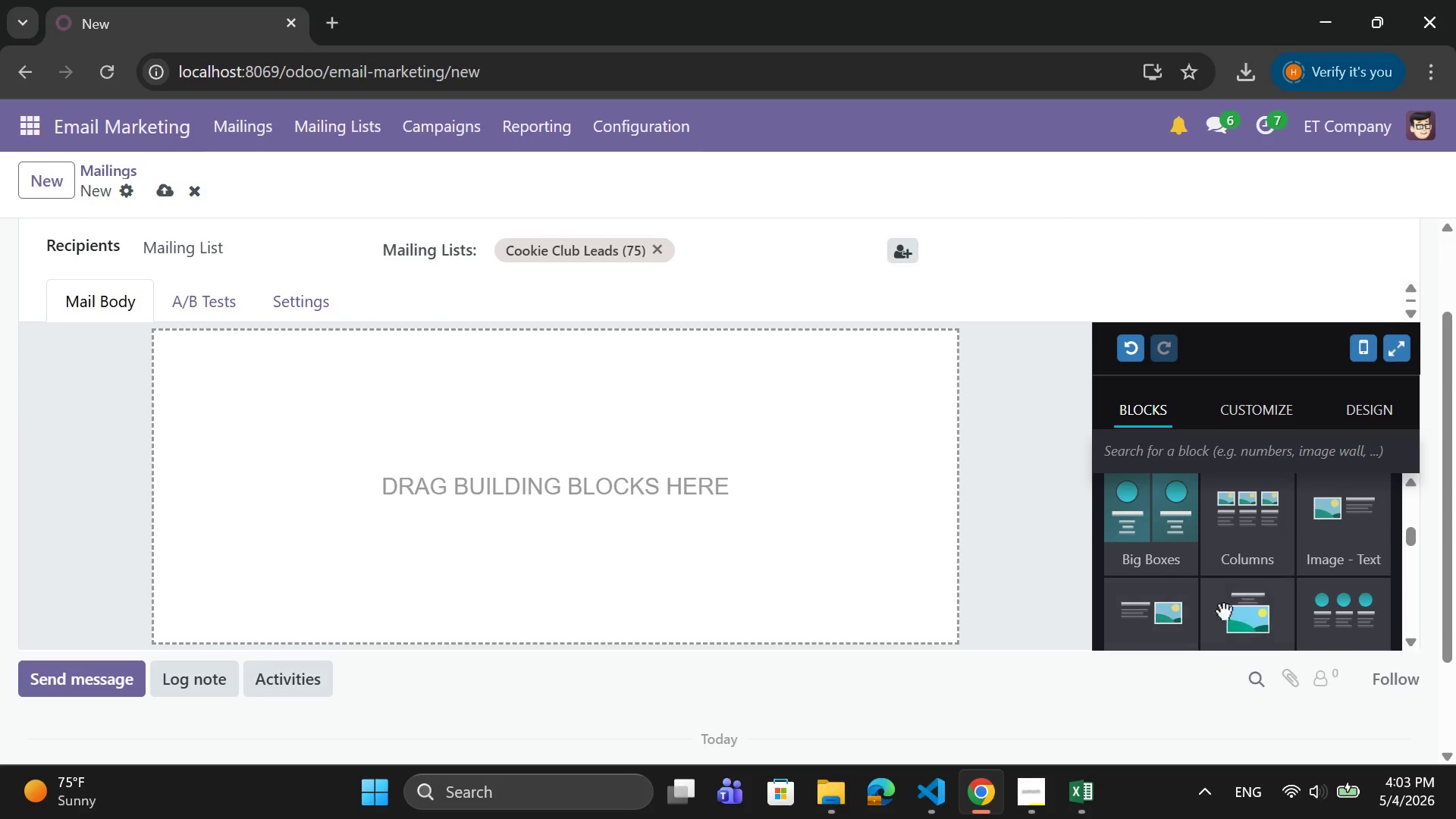 
left_click([1242, 615])
 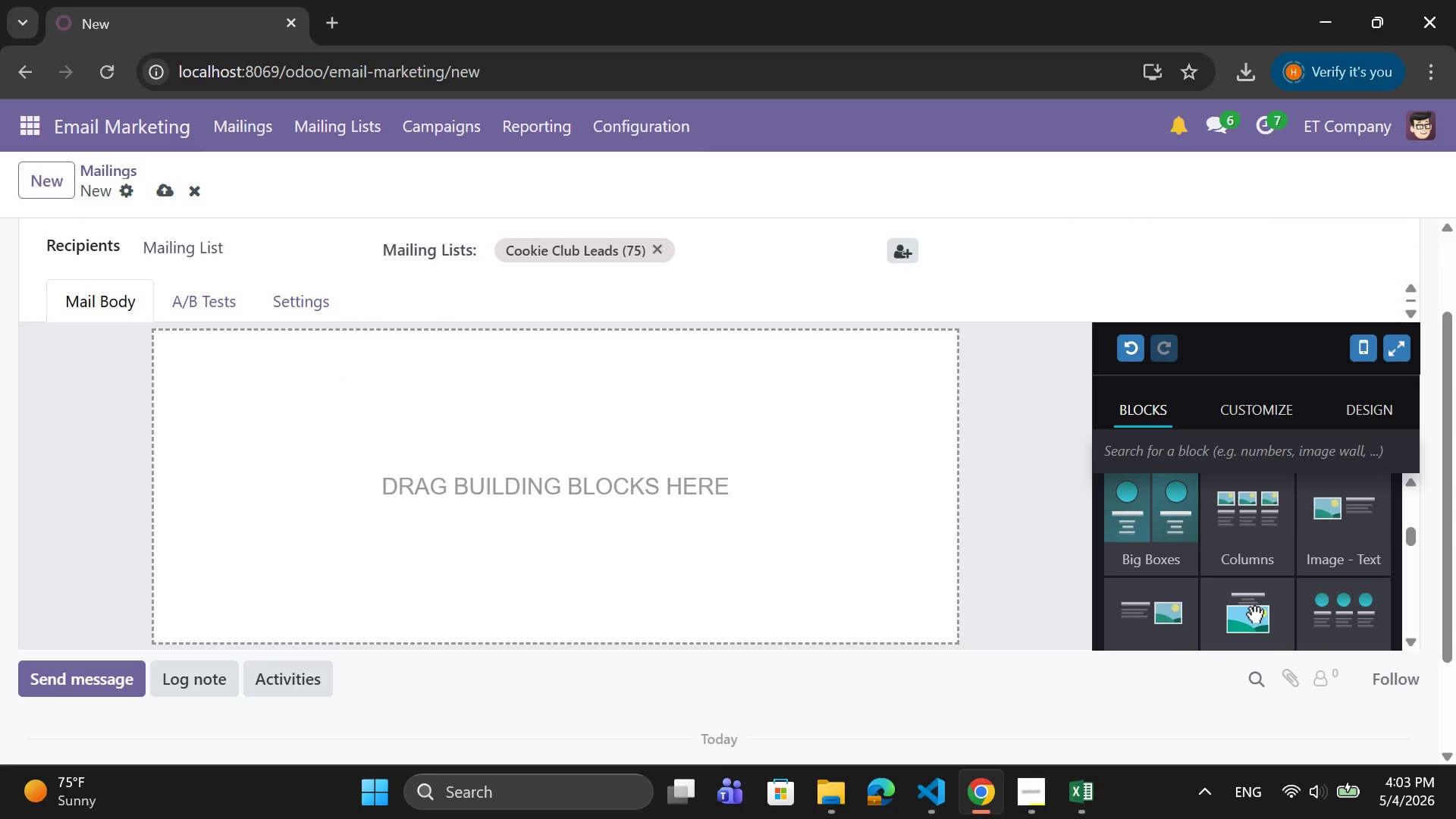 
left_click_drag(start_coordinate=[1254, 610], to_coordinate=[803, 460])
 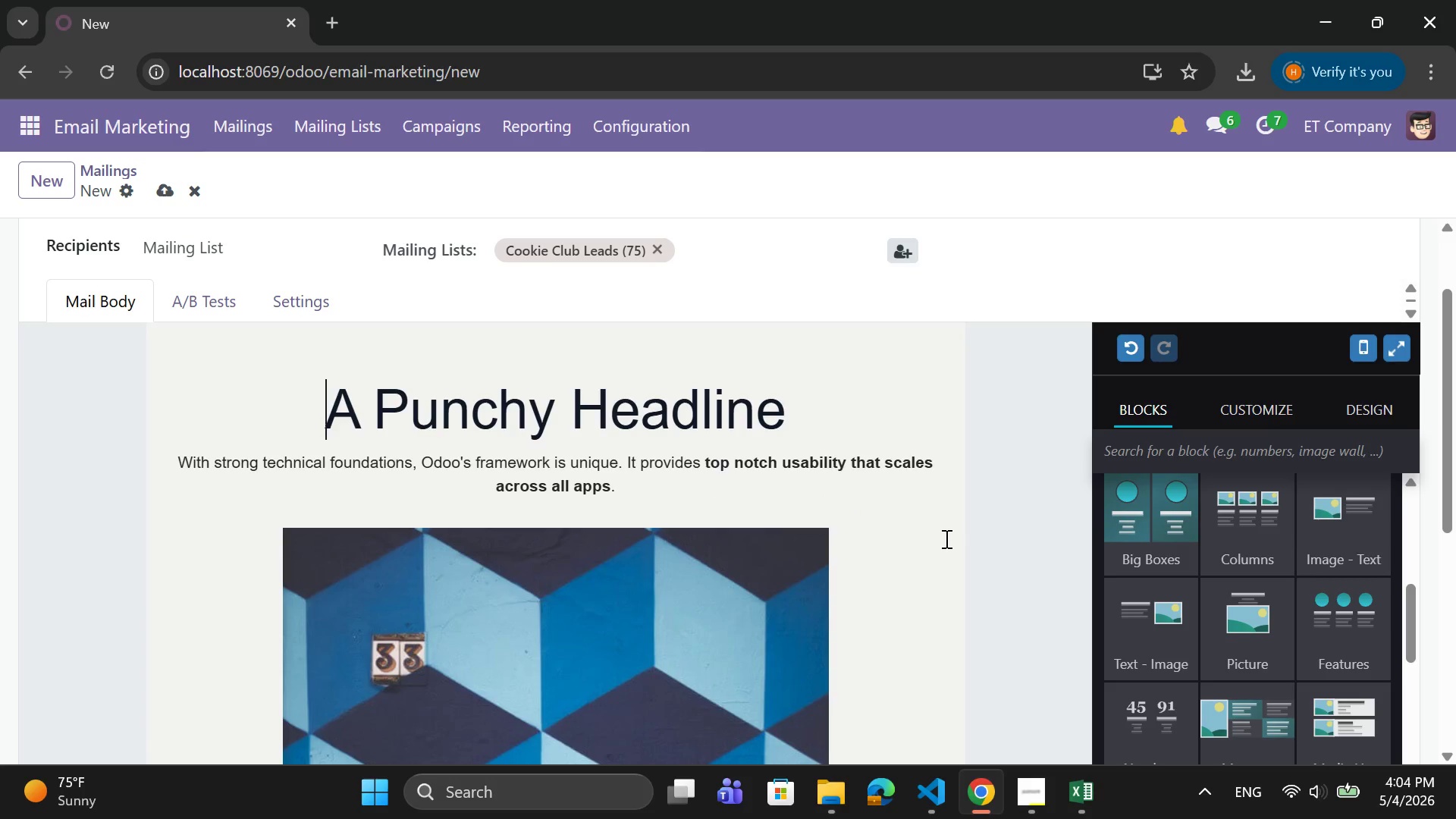 
scroll: coordinate [945, 538], scroll_direction: down, amount: 4.0
 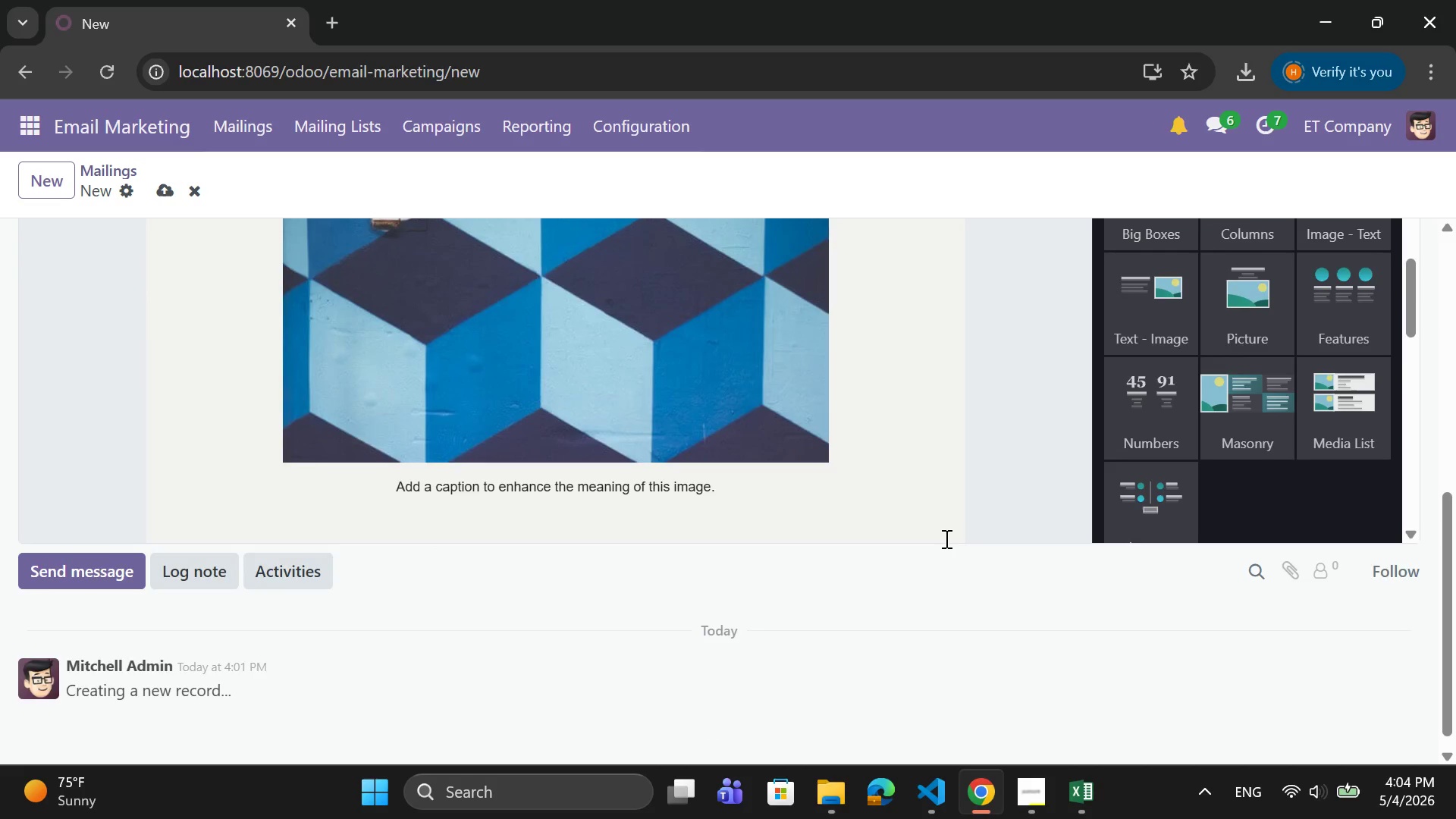 
scroll: coordinate [945, 538], scroll_direction: up, amount: 4.0
 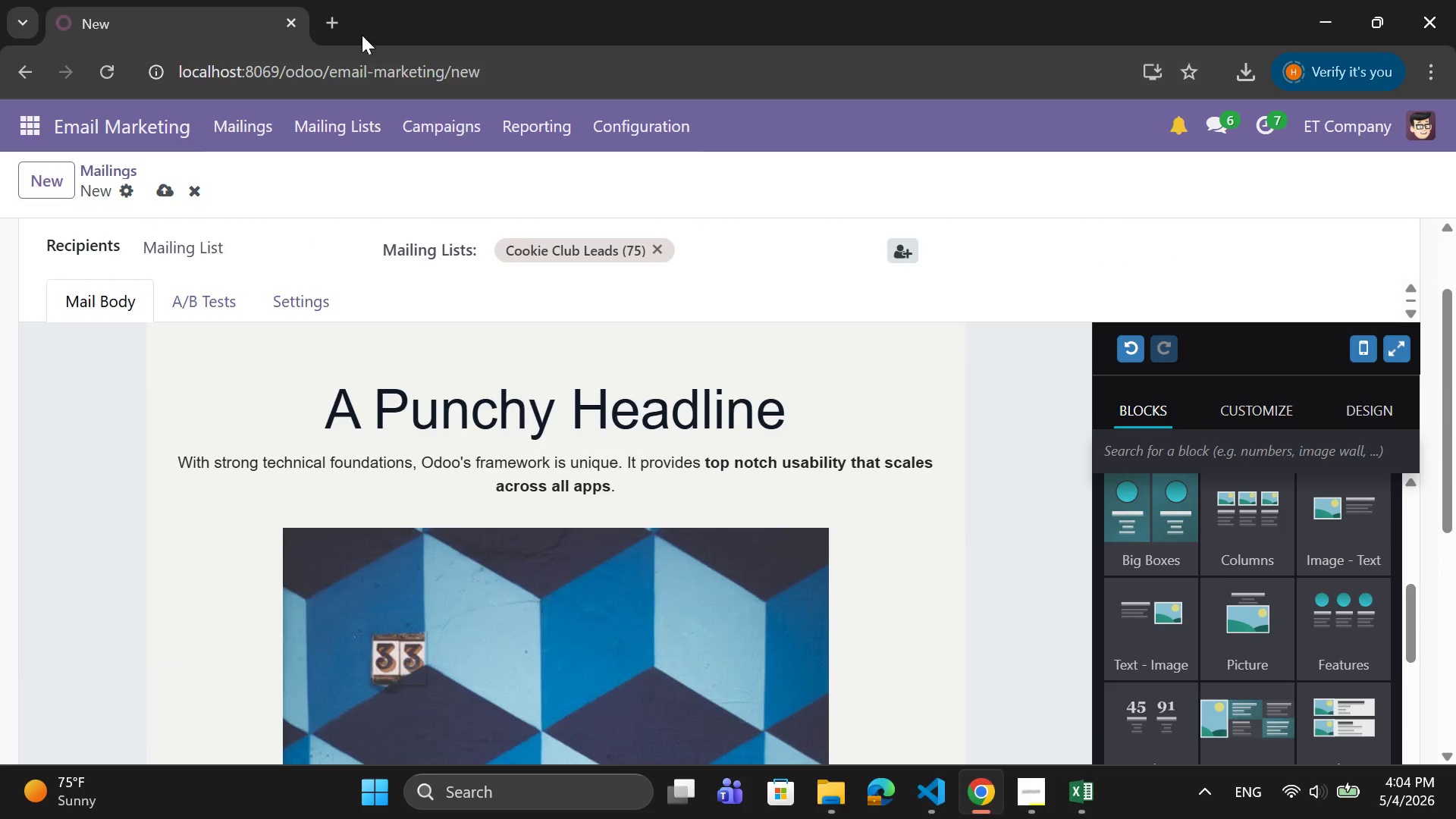 
left_click([337, 22])
 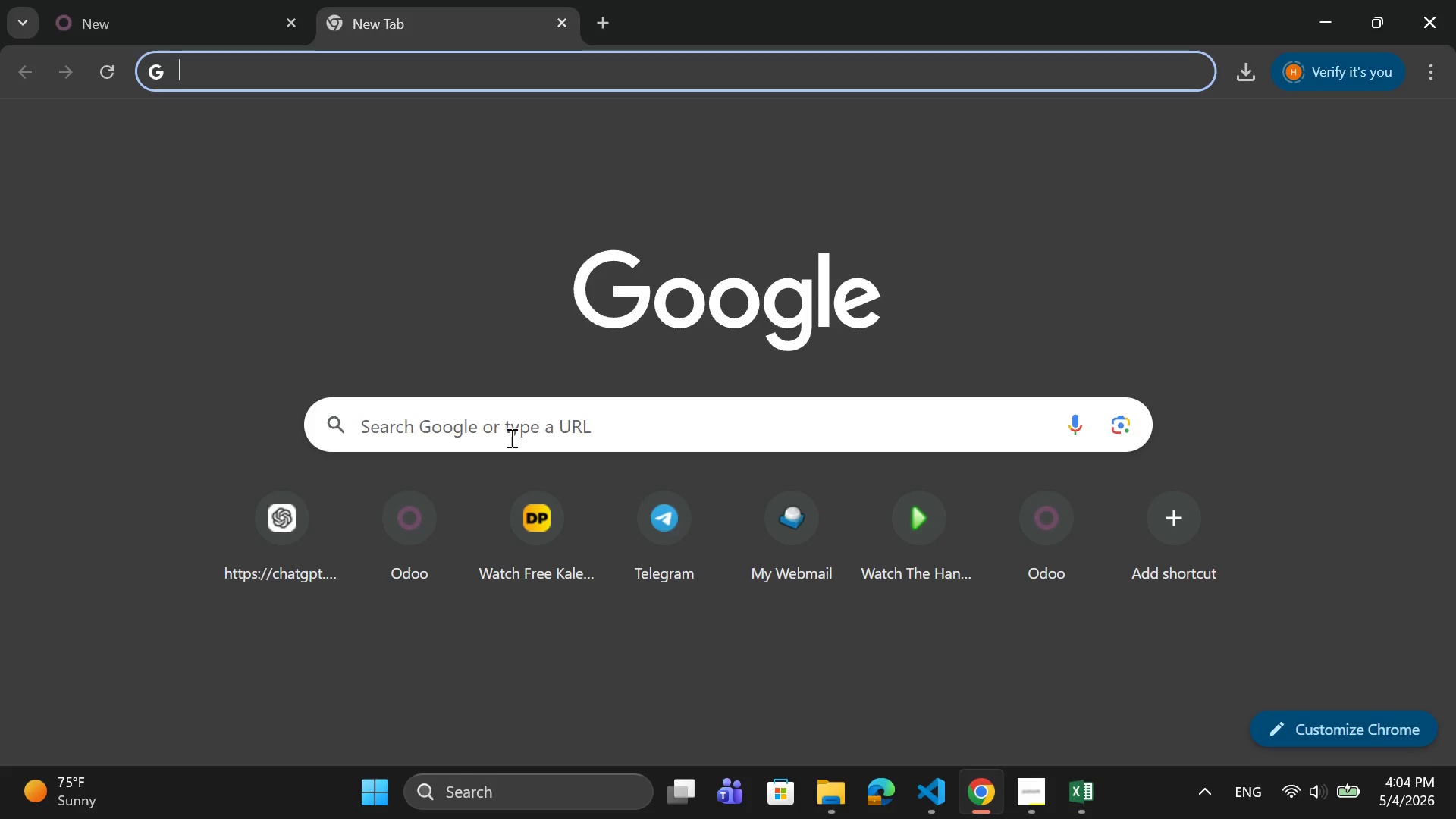 
type(pexel)
 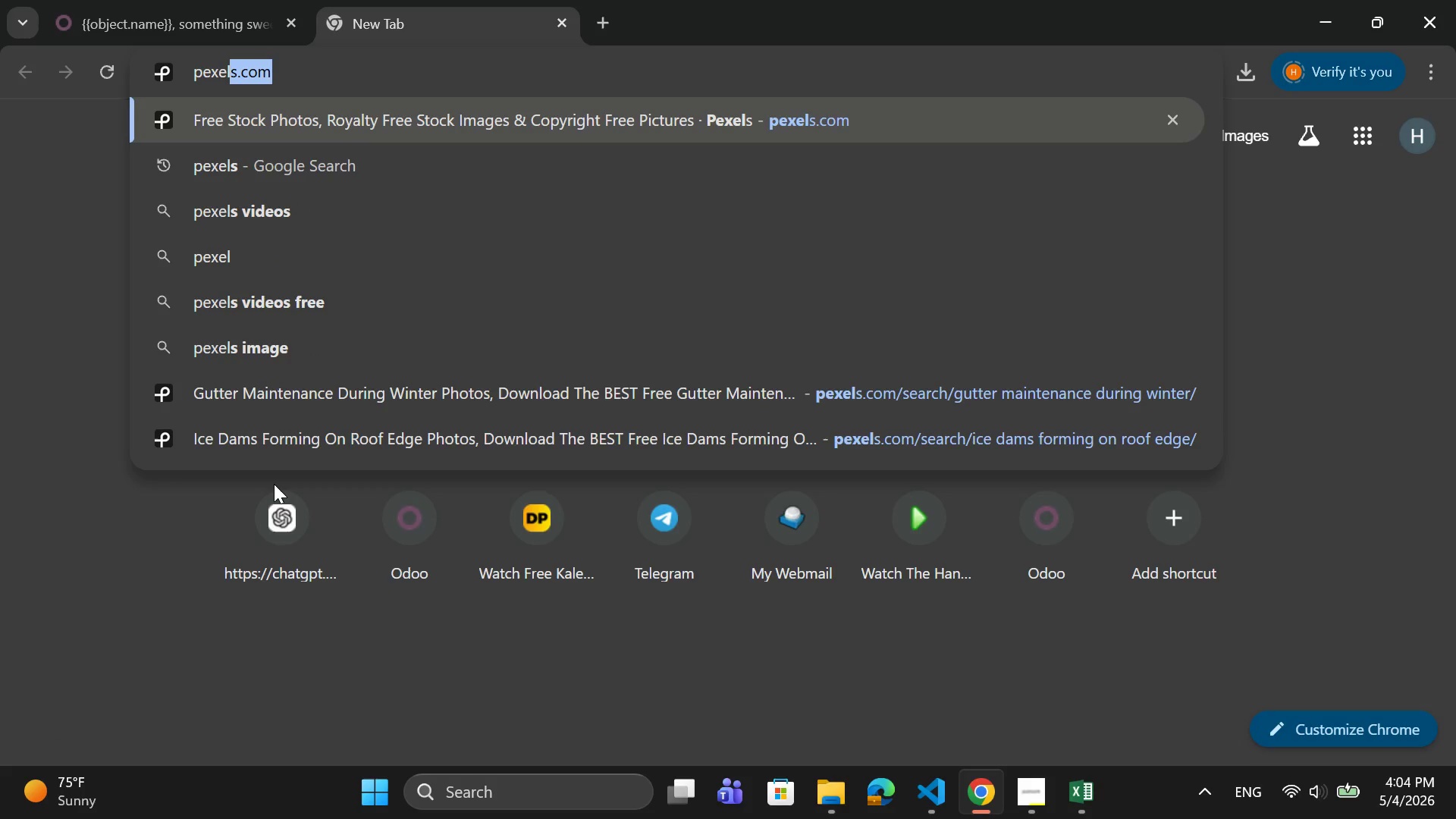 
key(Enter)
 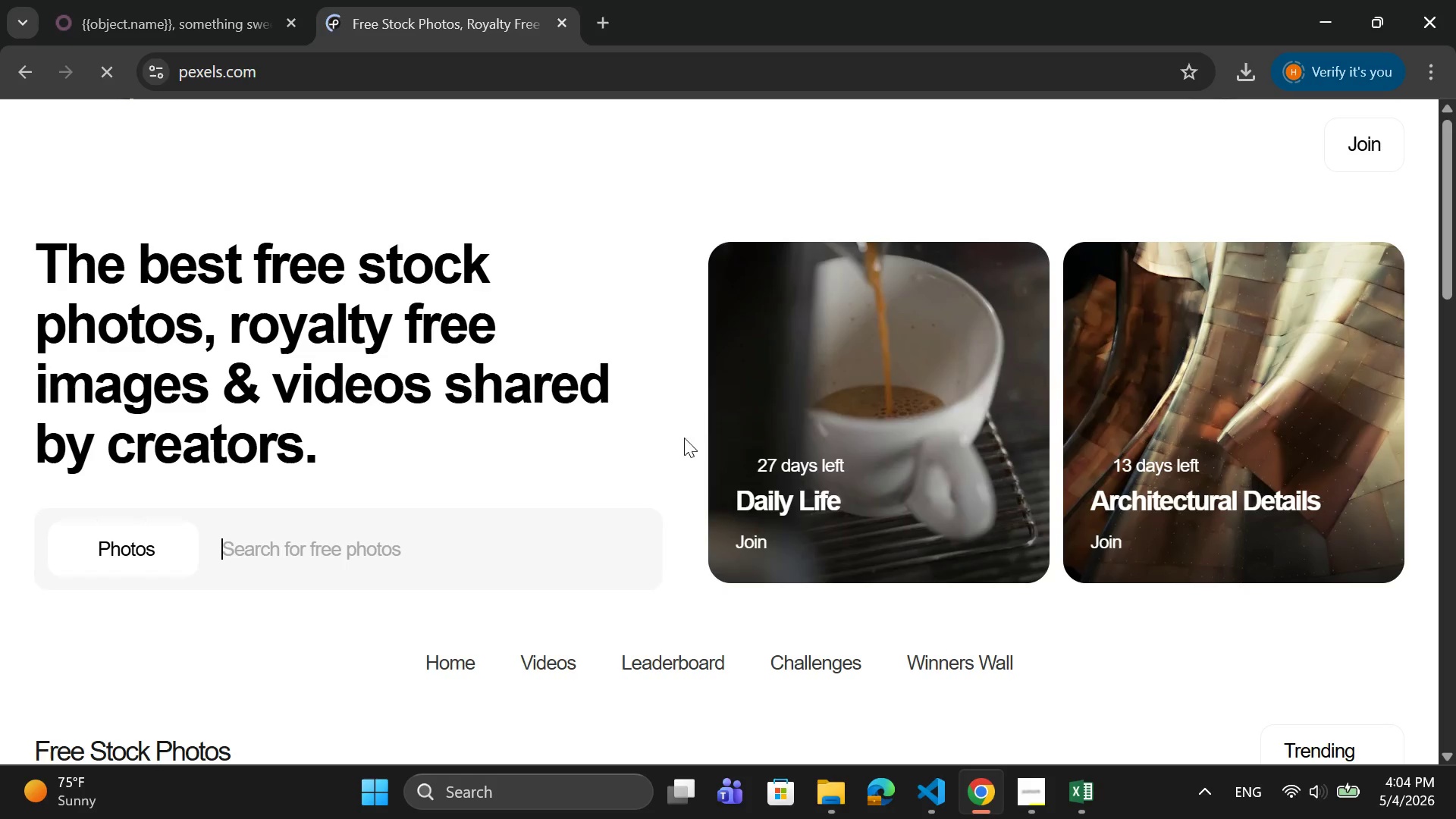 
wait(6.58)
 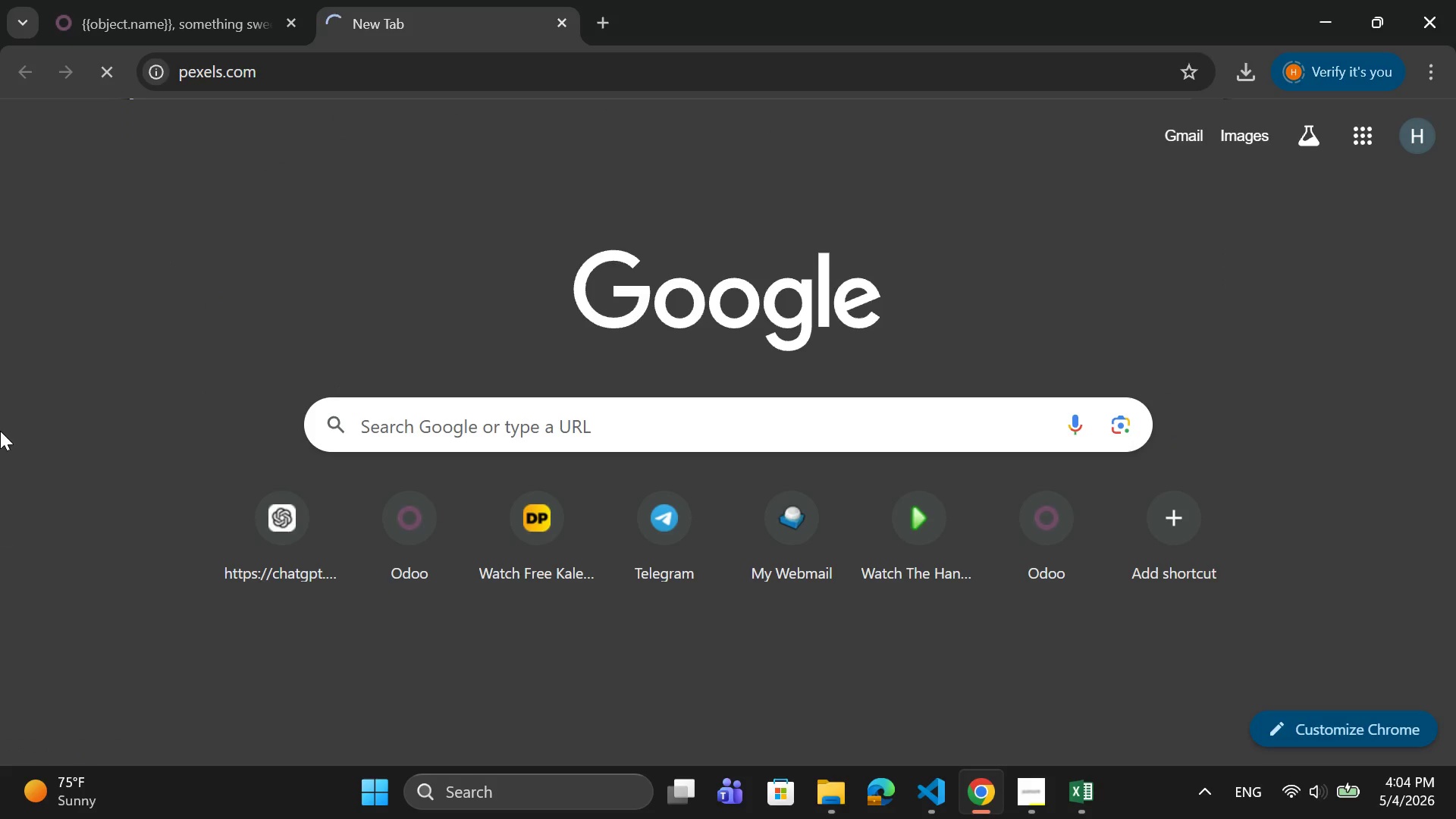 
left_click([276, 545])
 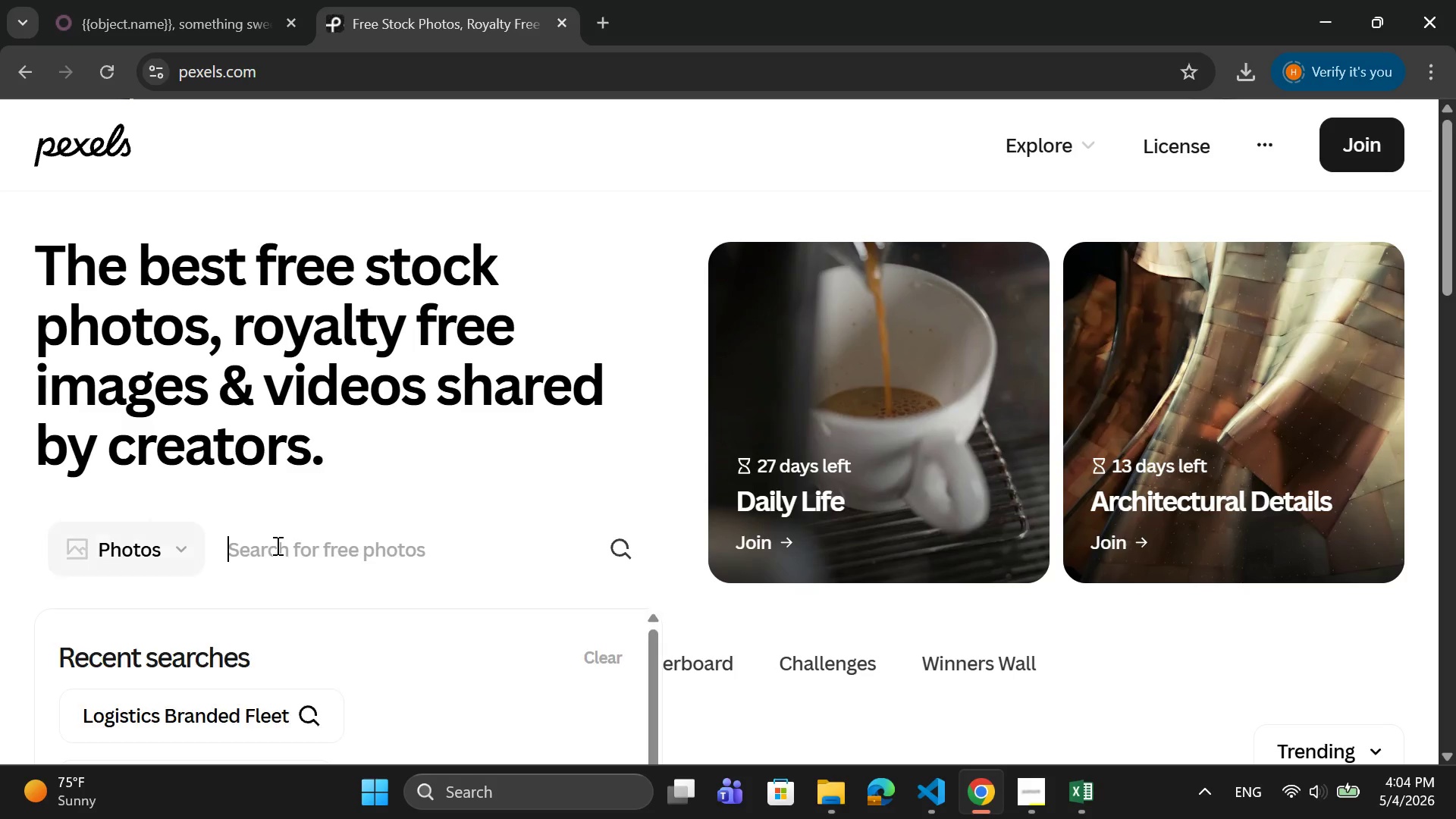 
key(C)
 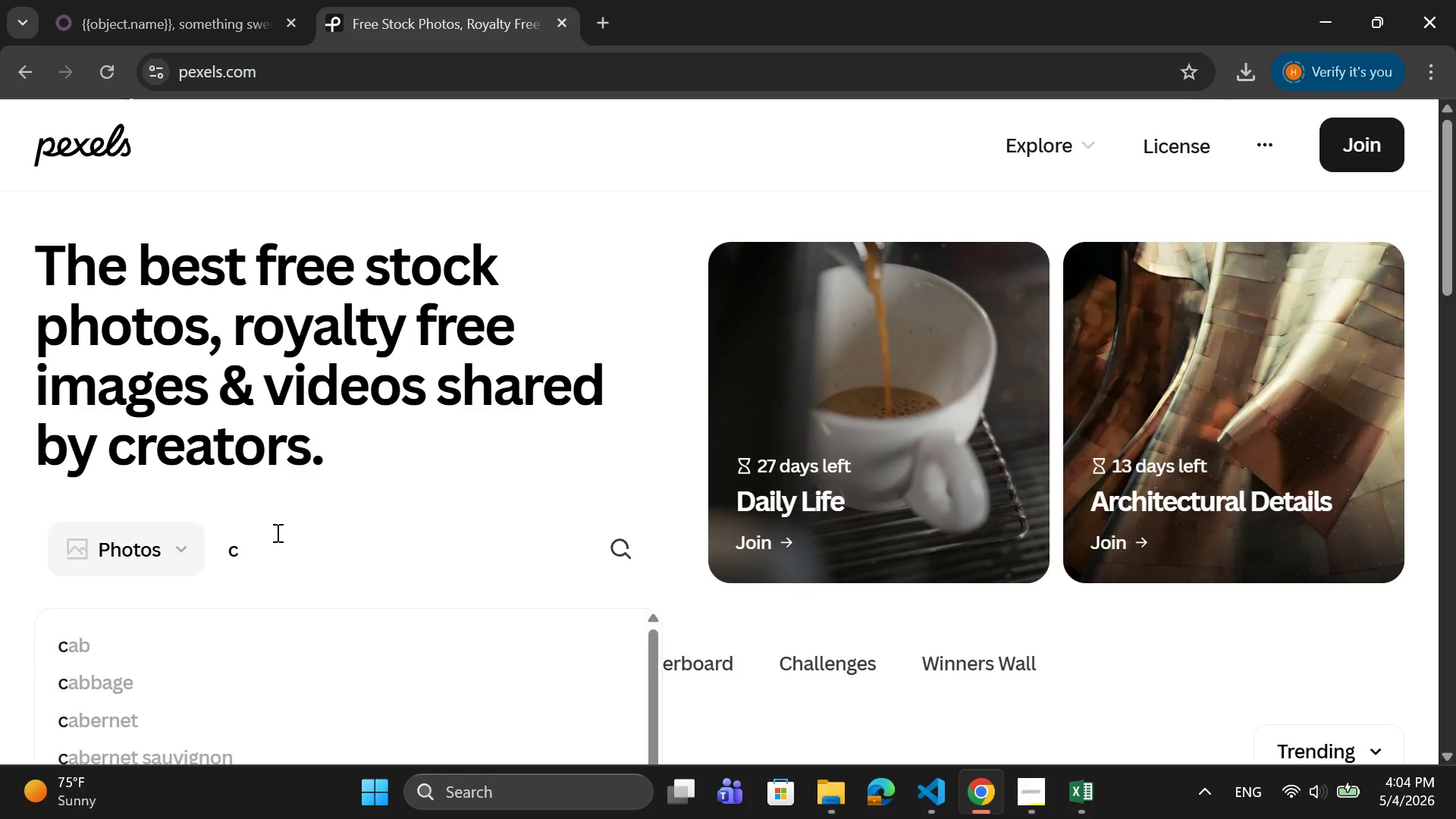 
type(ookies)
 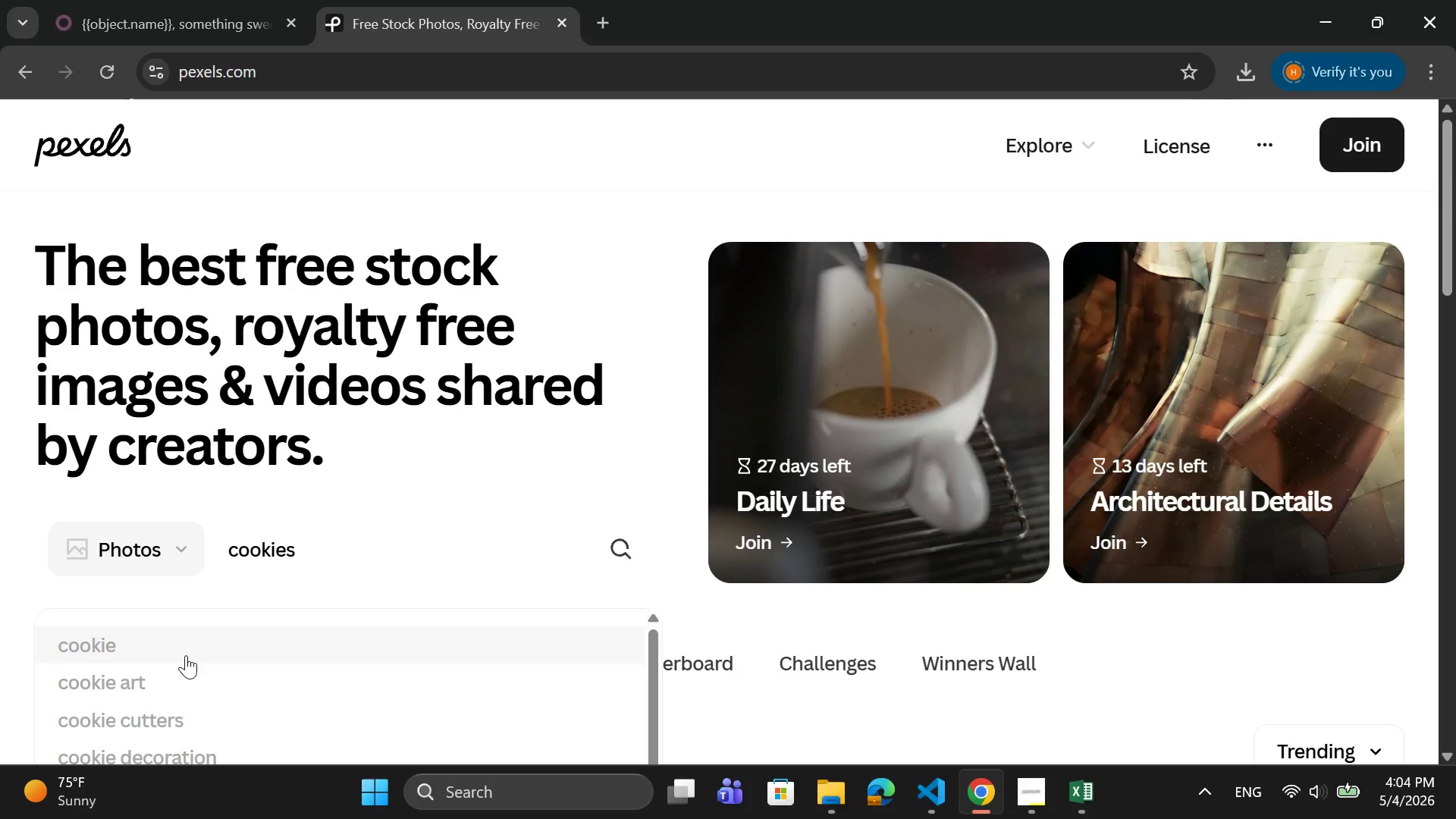 
left_click([183, 638])
 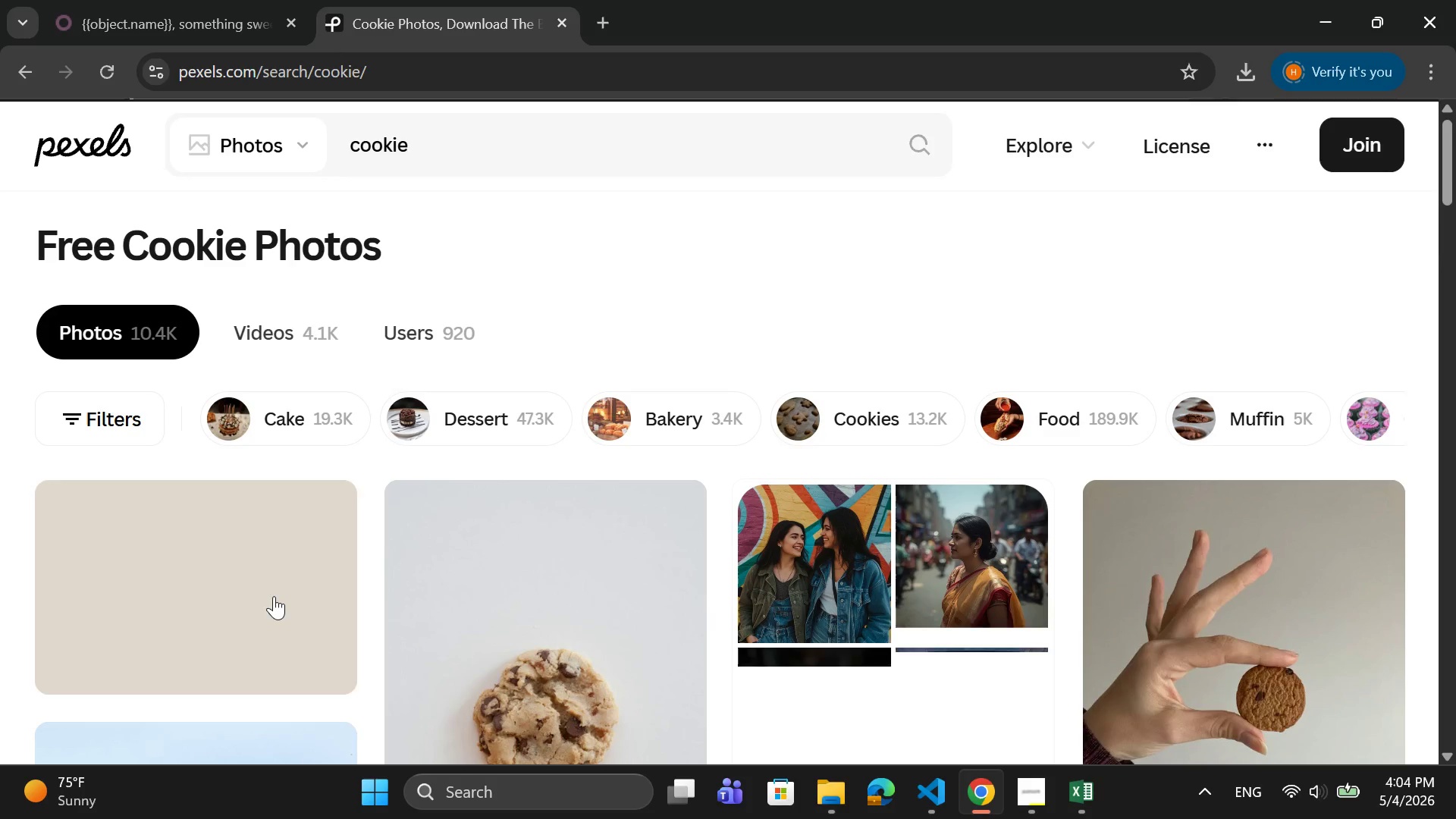 
scroll: coordinate [346, 563], scroll_direction: down, amount: 7.0
 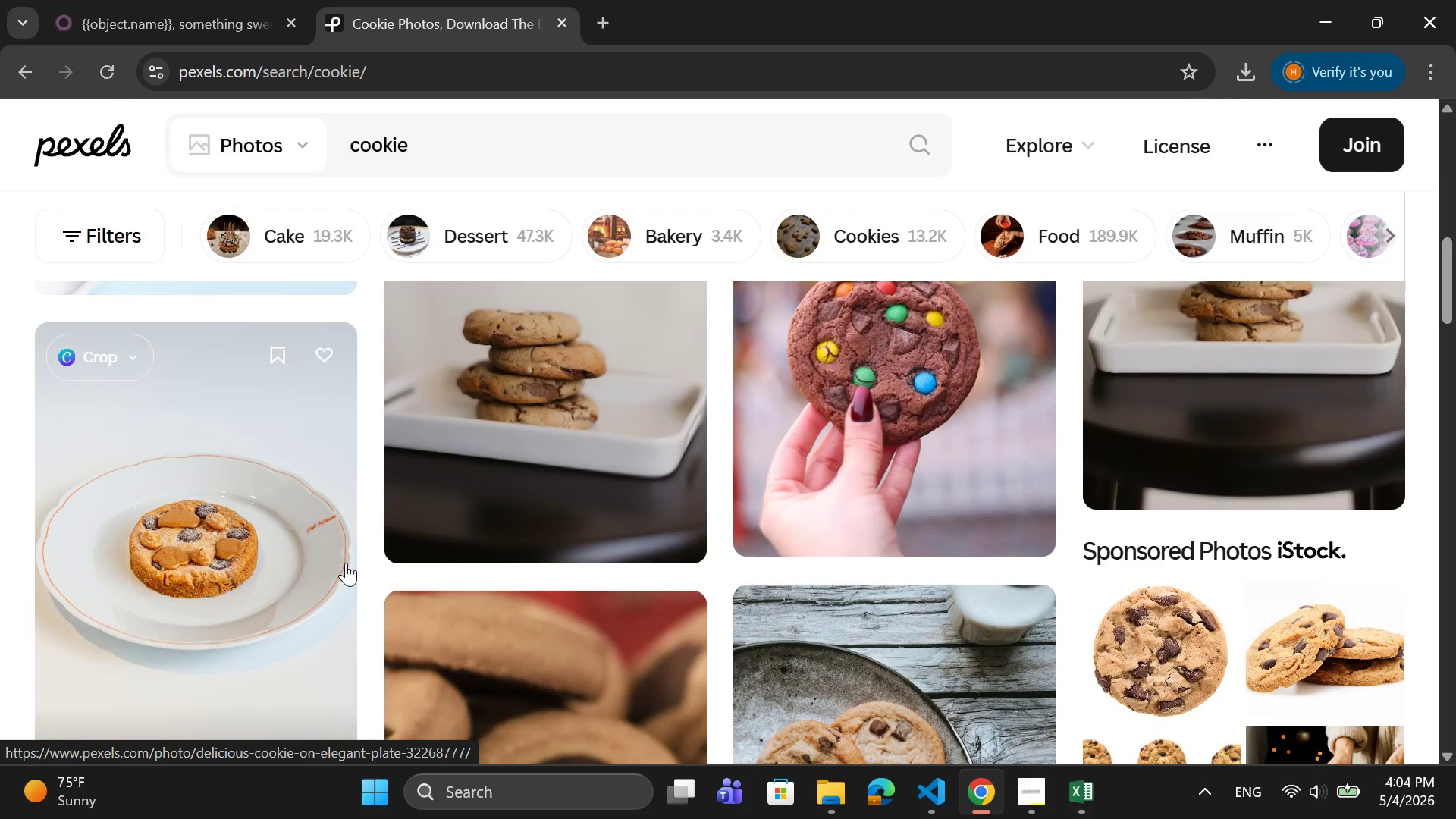 
scroll: coordinate [346, 563], scroll_direction: none, amount: 0.0
 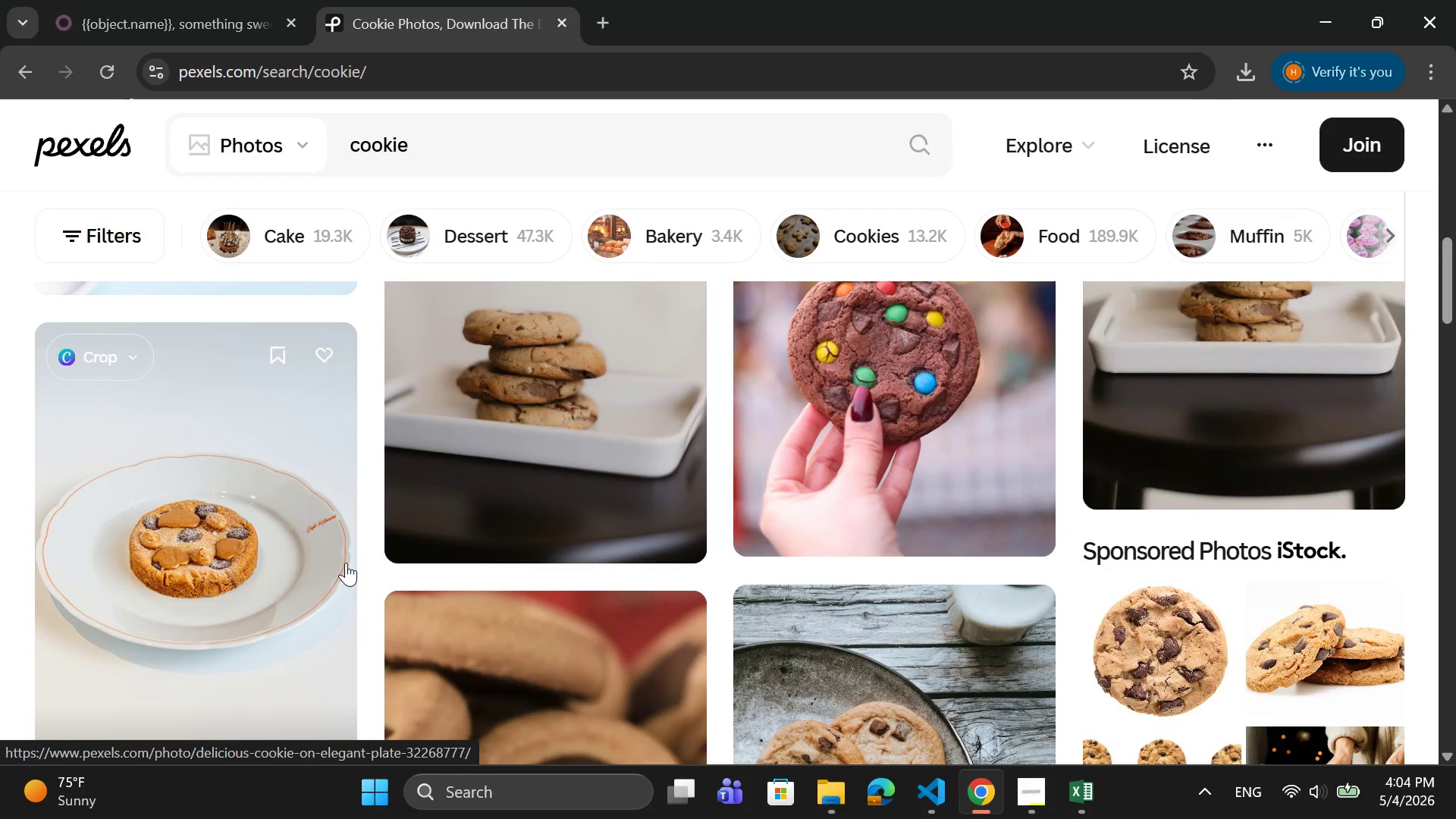 
scroll: coordinate [346, 563], scroll_direction: down, amount: 3.0
 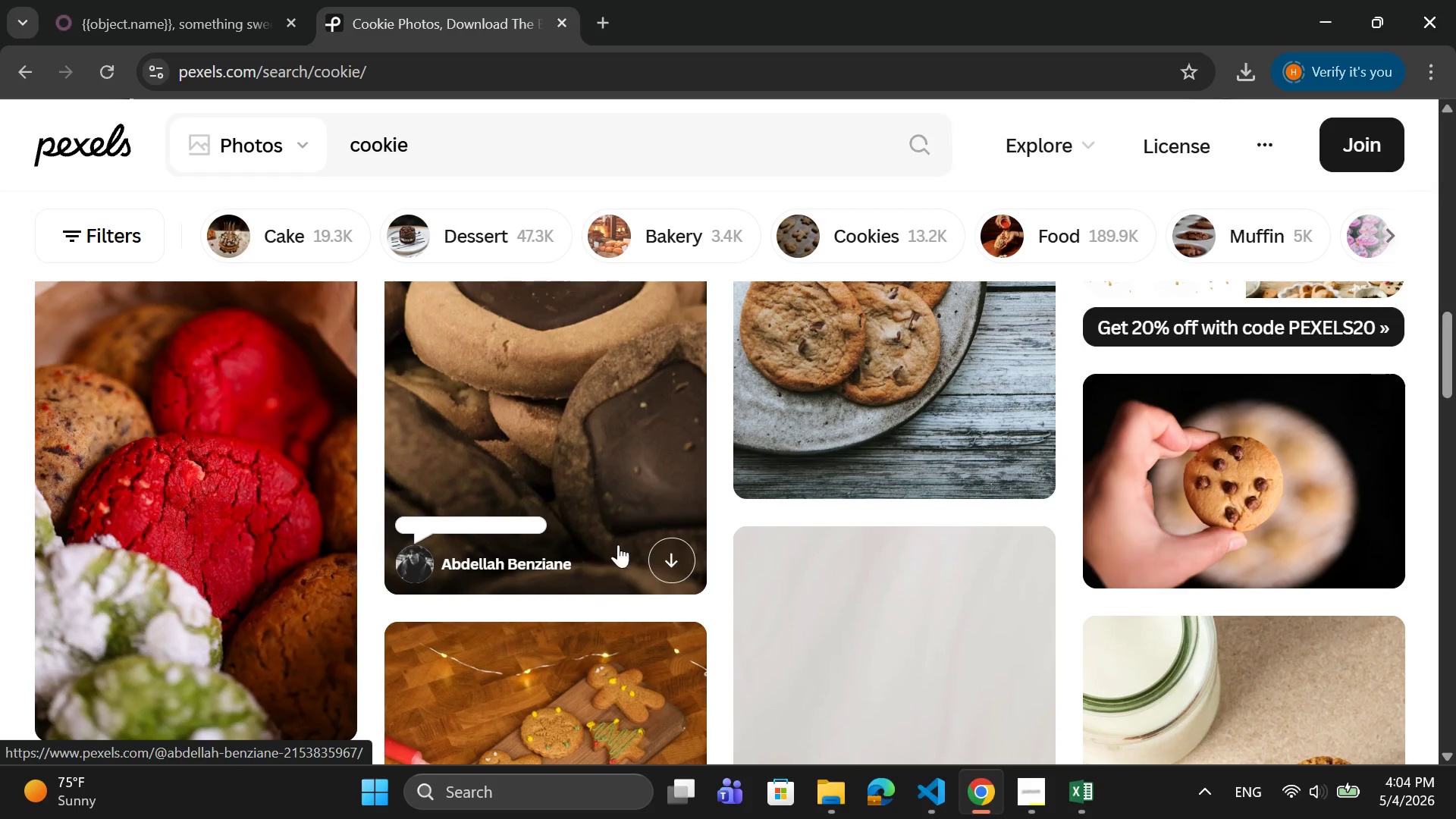 
left_click([676, 560])
 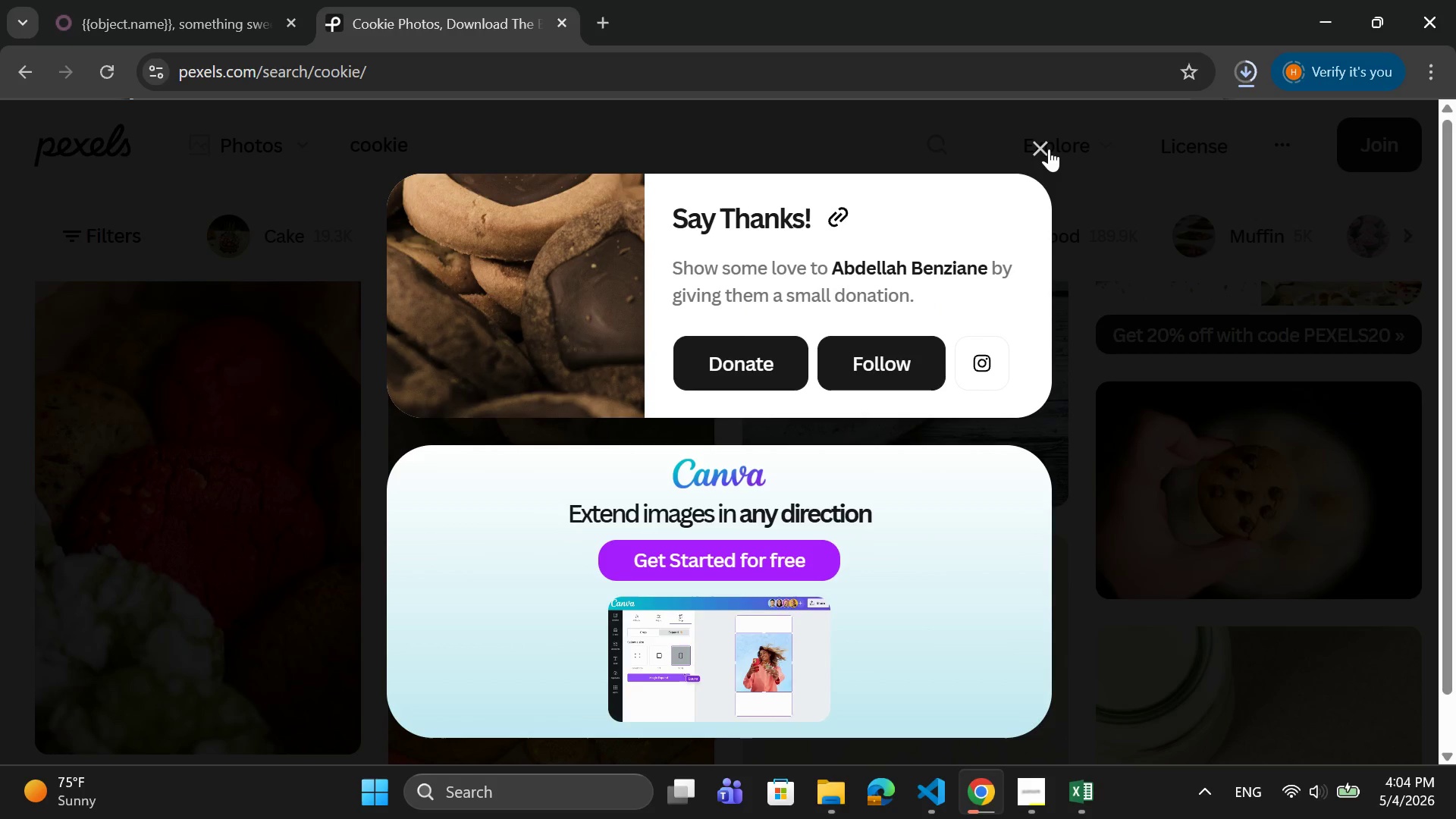 
left_click([1048, 148])
 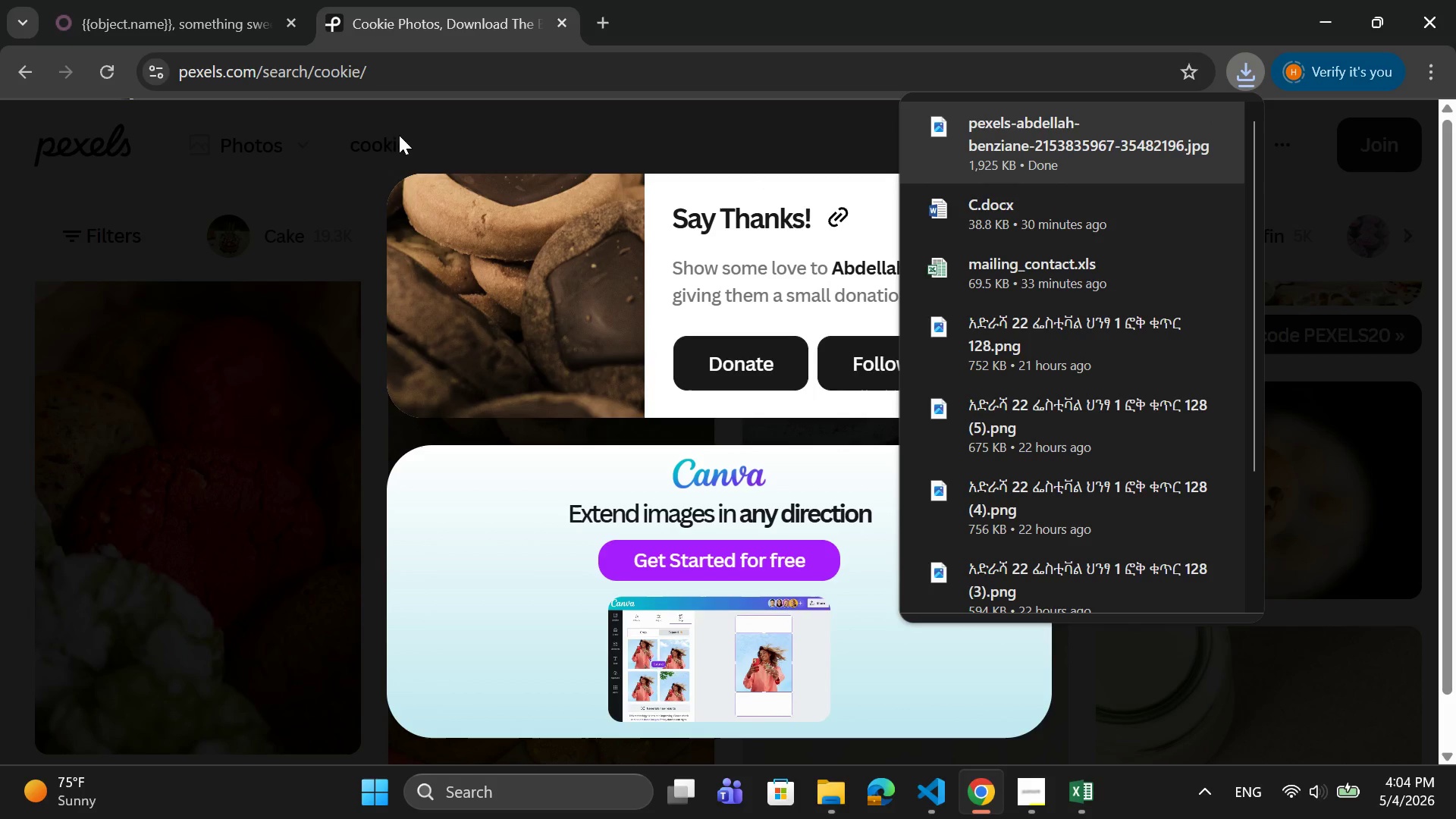 
left_click([202, 27])
 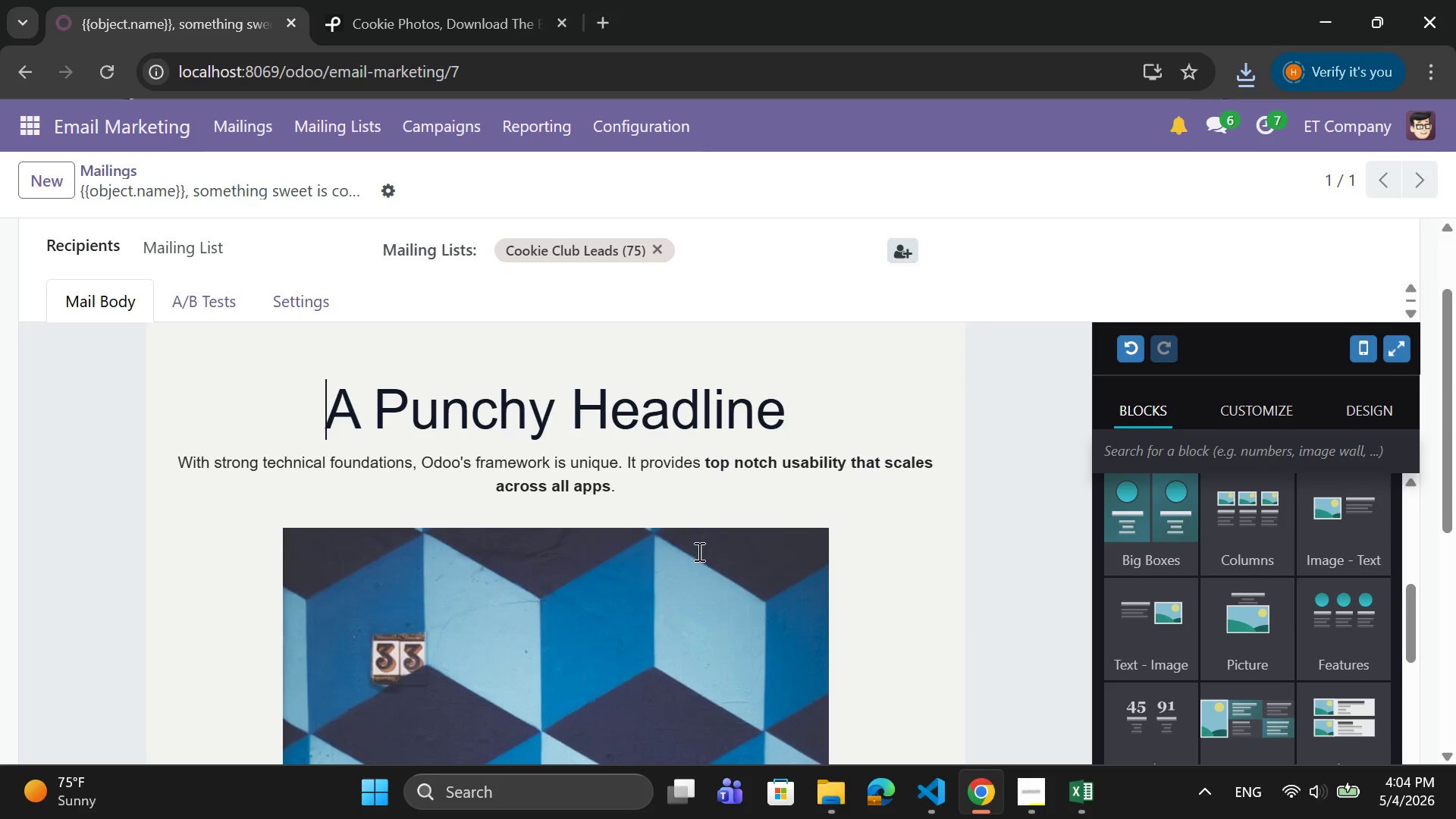 
left_click([711, 575])
 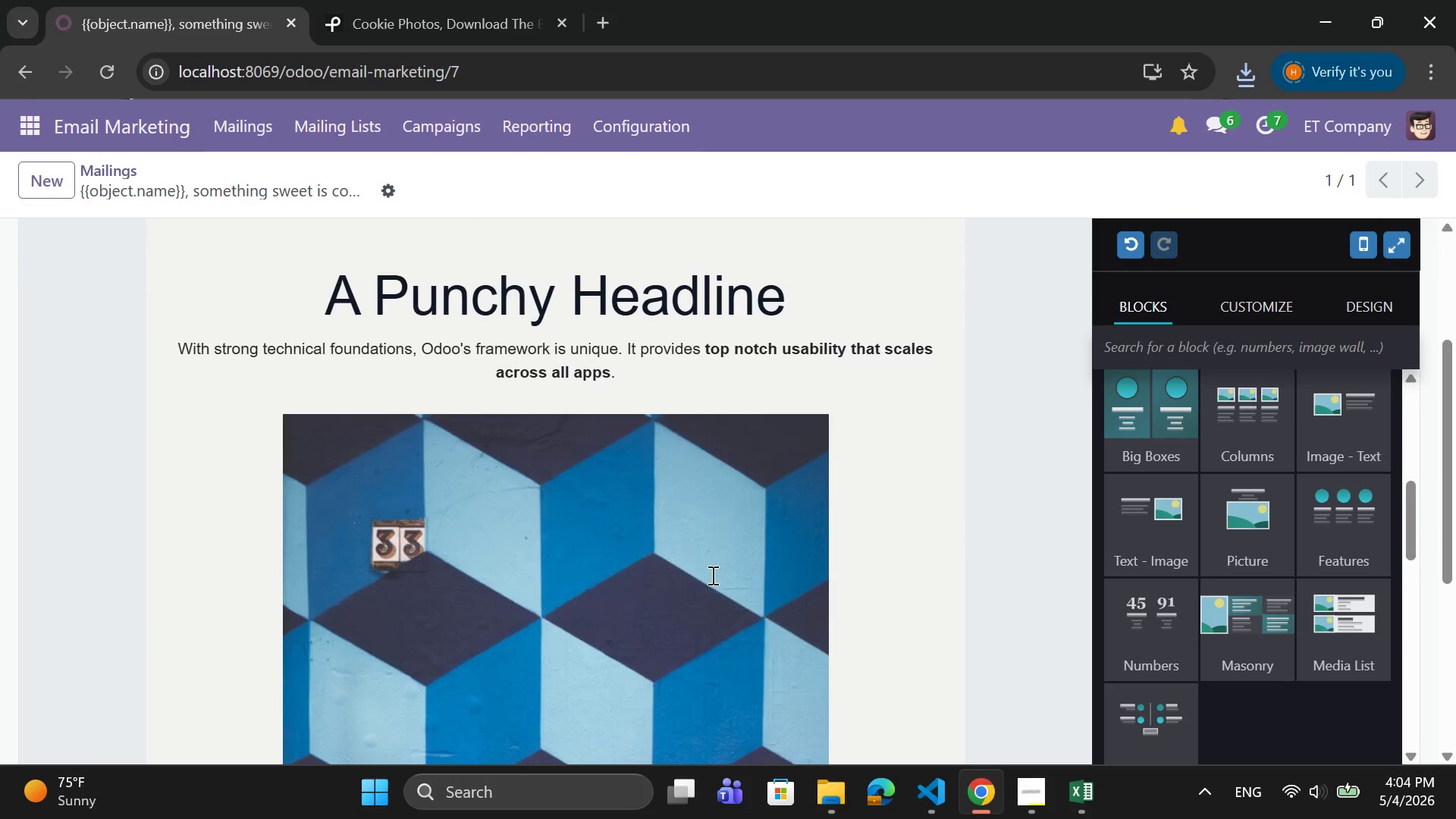 
scroll: coordinate [708, 577], scroll_direction: down, amount: 1.0
 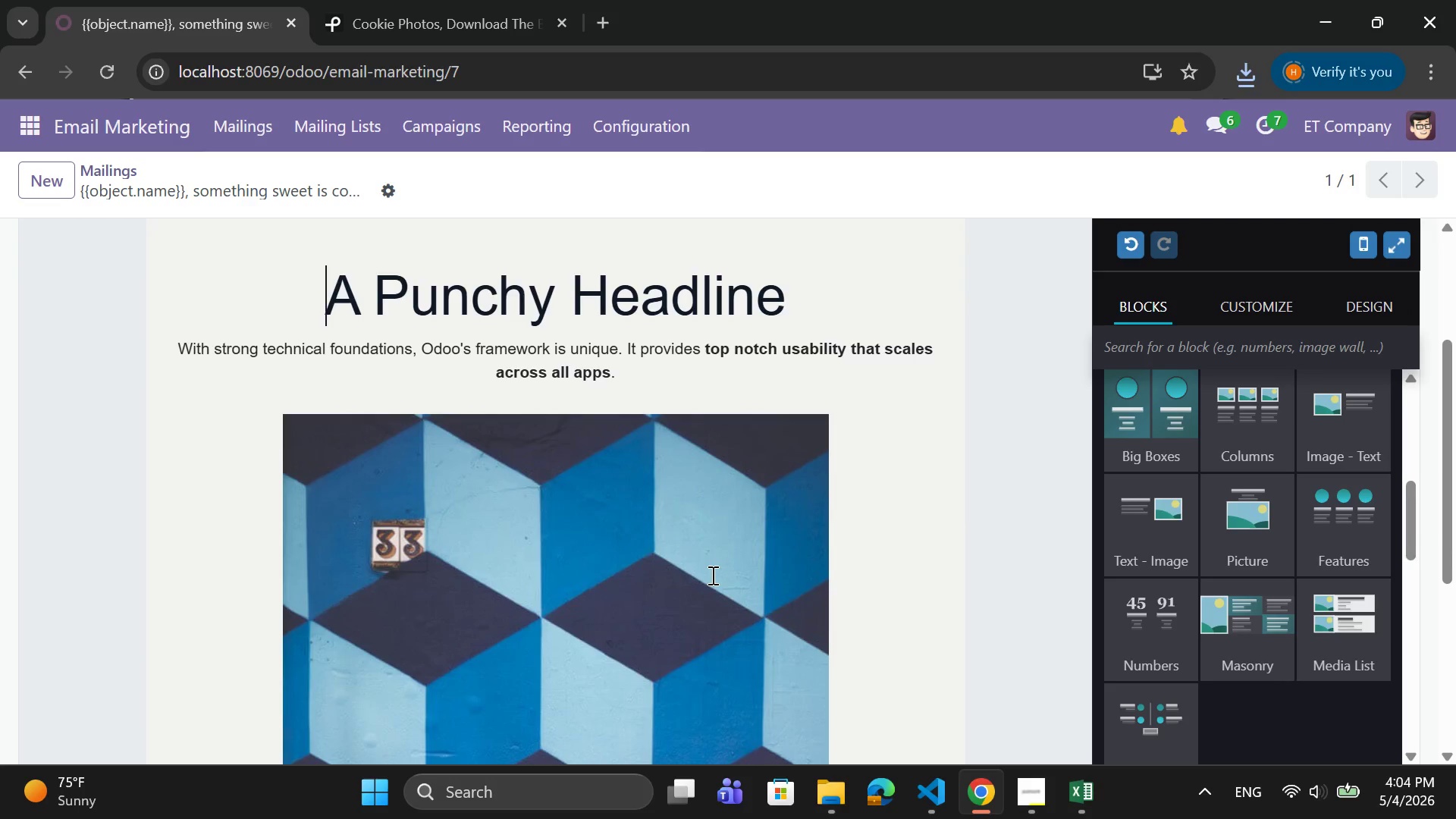 
double_click([711, 575])
 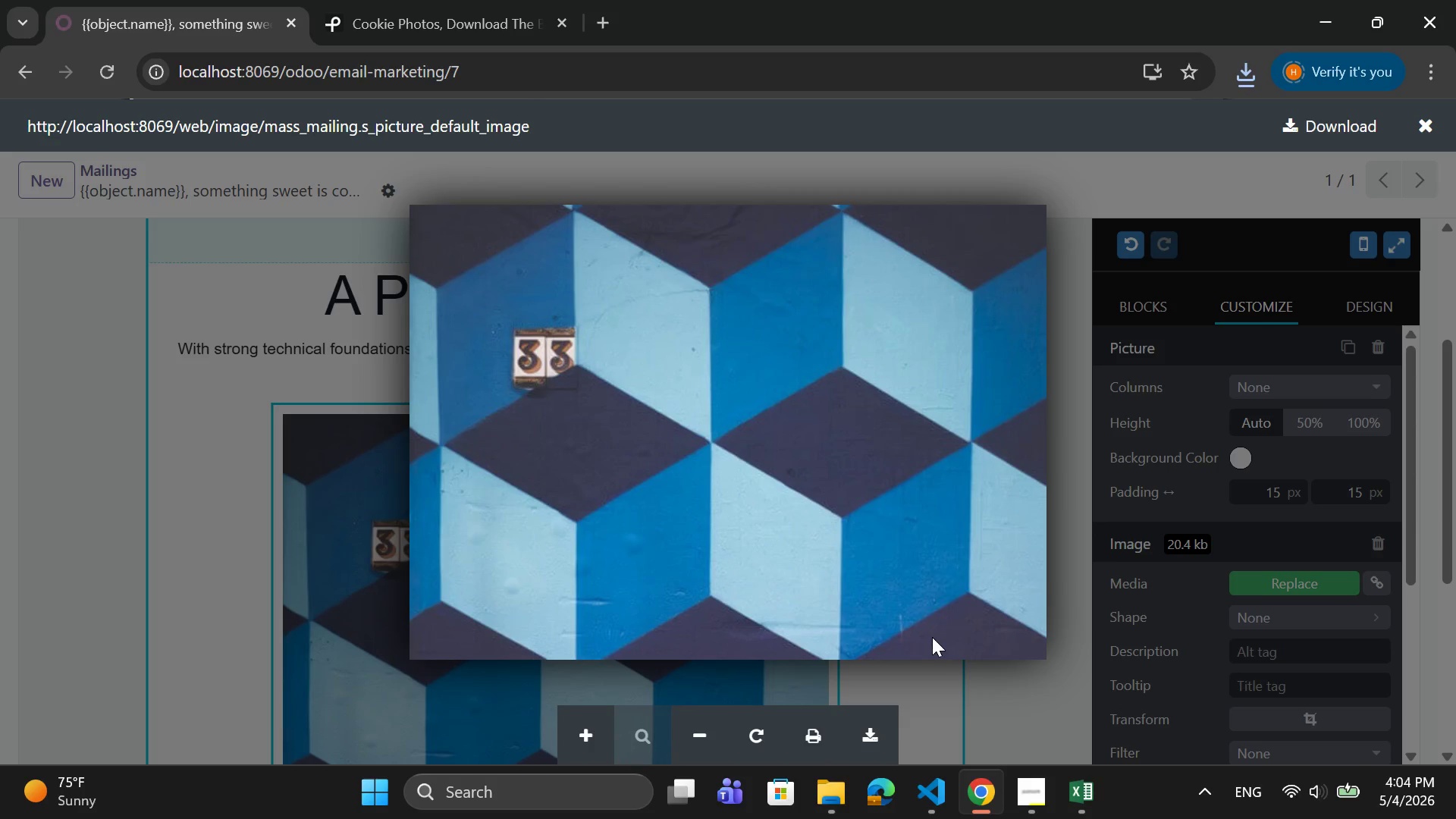 
wait(7.88)
 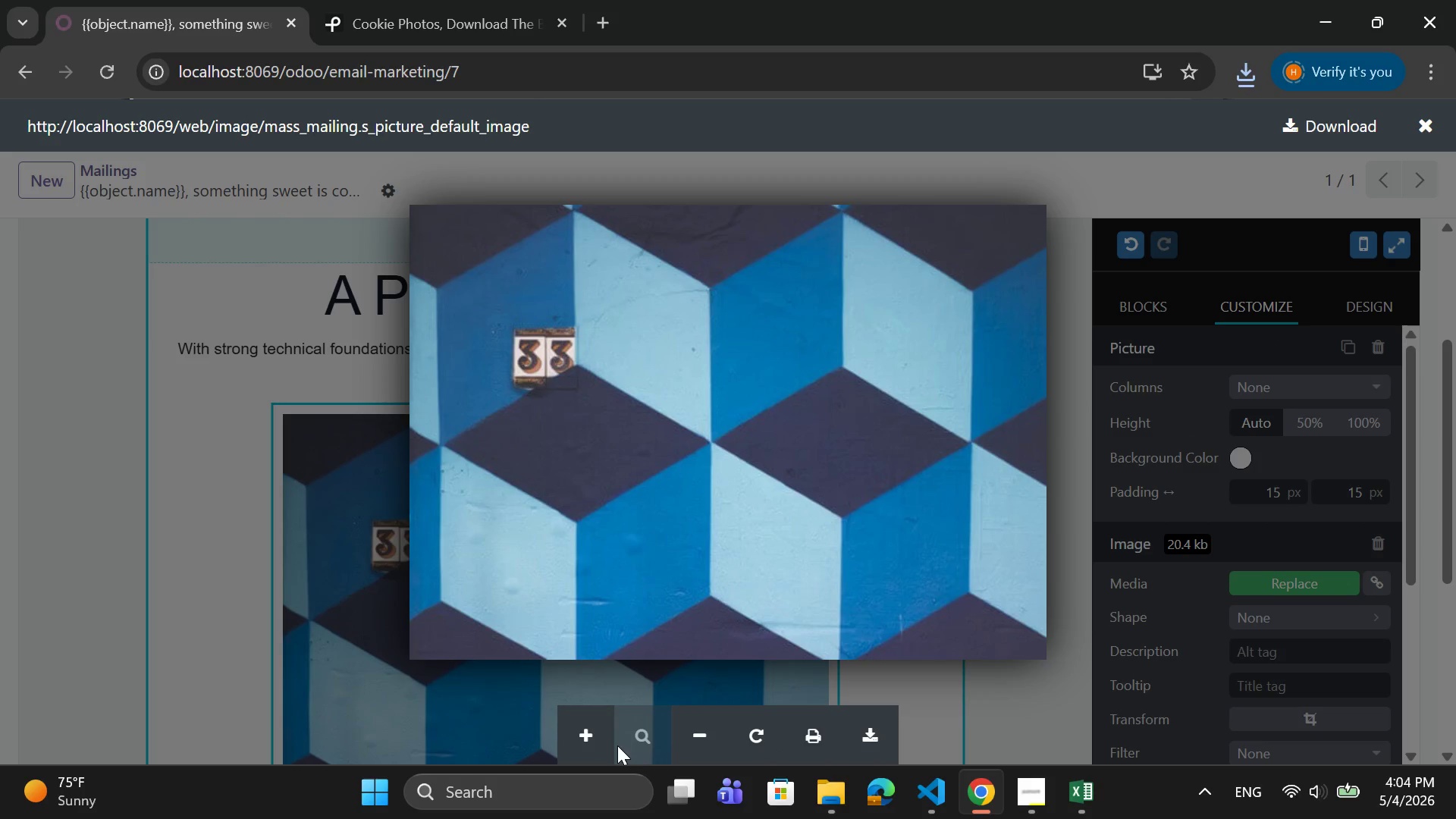 
left_click([965, 664])
 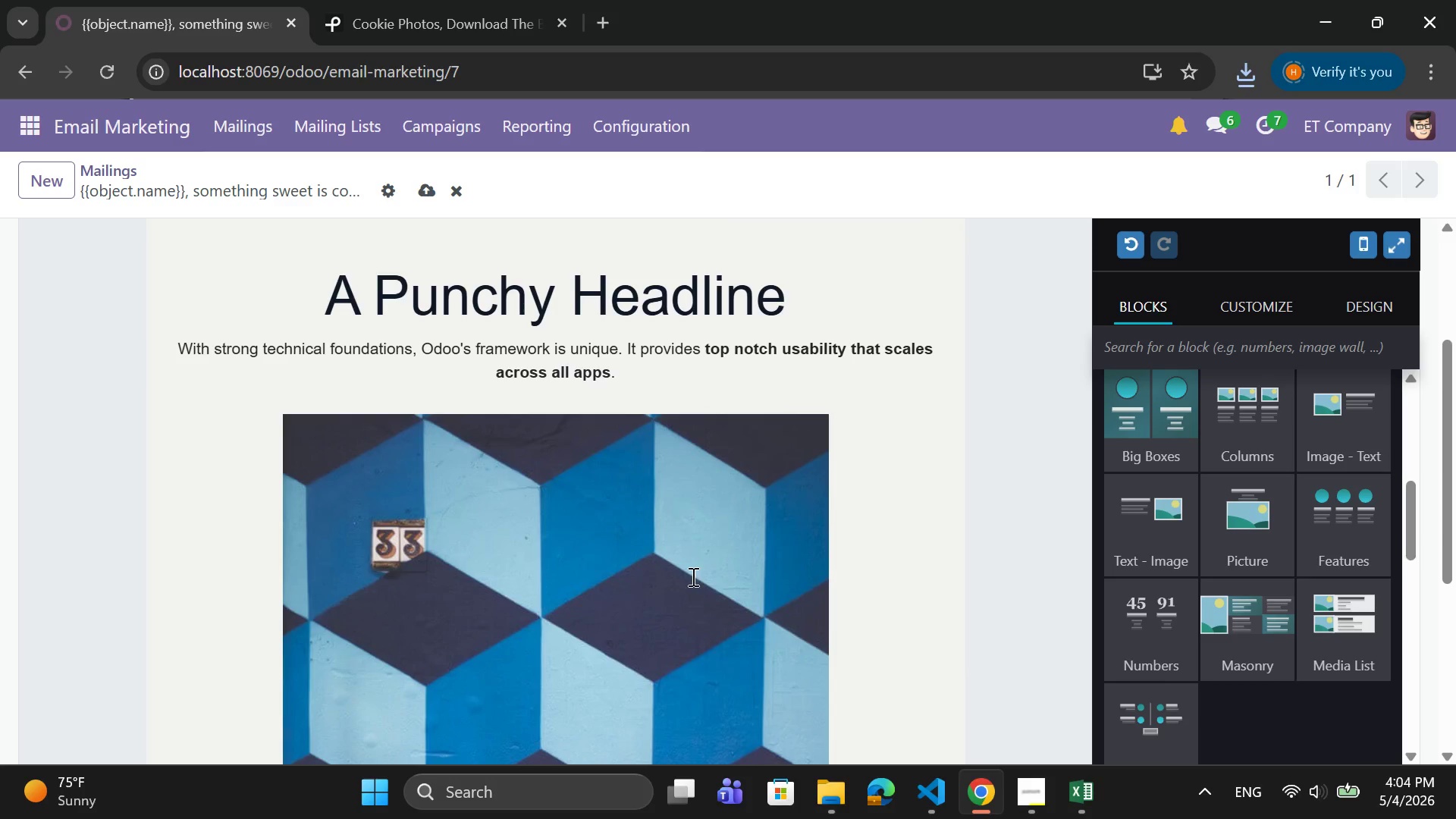 
scroll: coordinate [685, 580], scroll_direction: down, amount: 1.0
 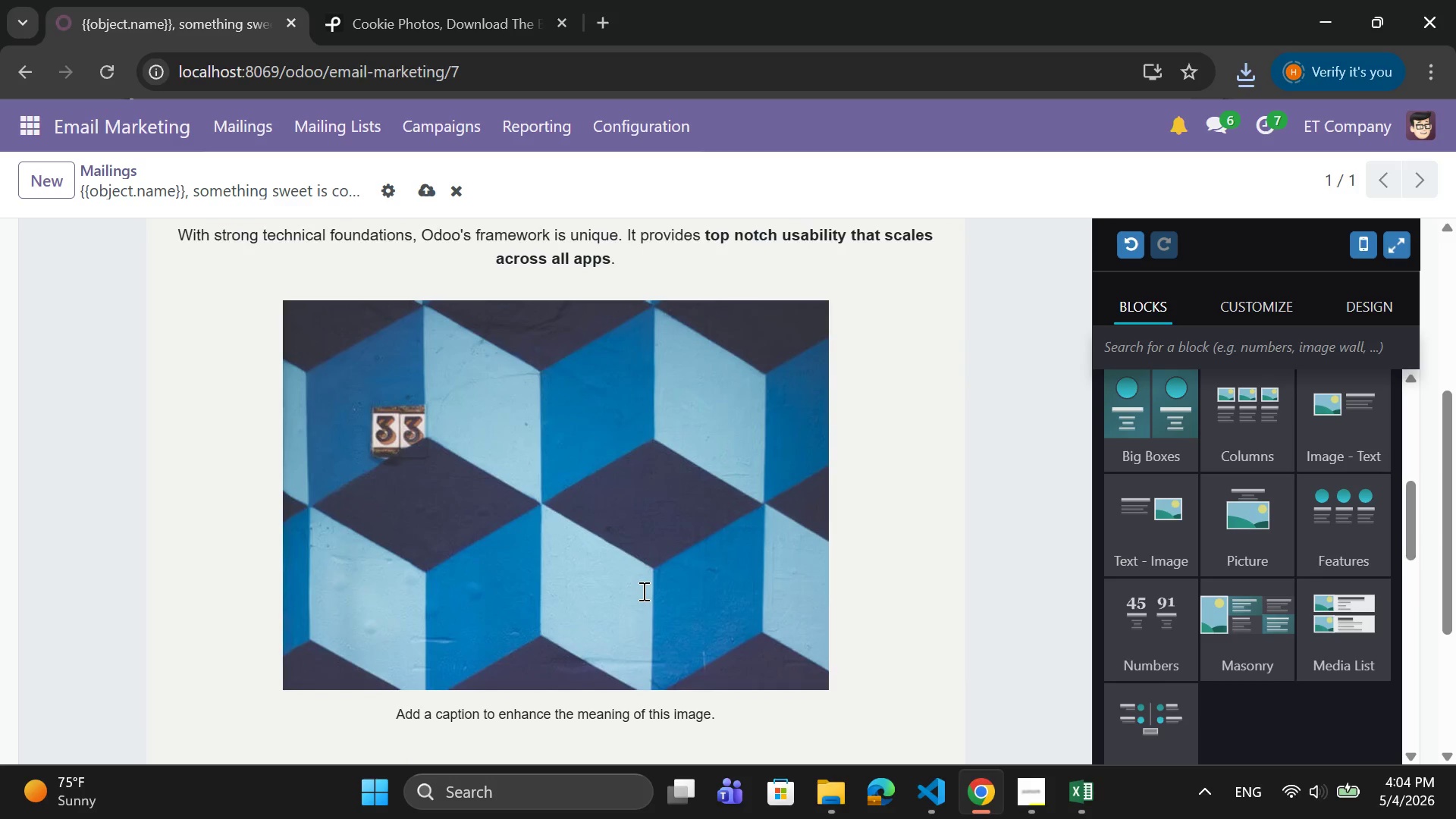 
left_click([642, 591])
 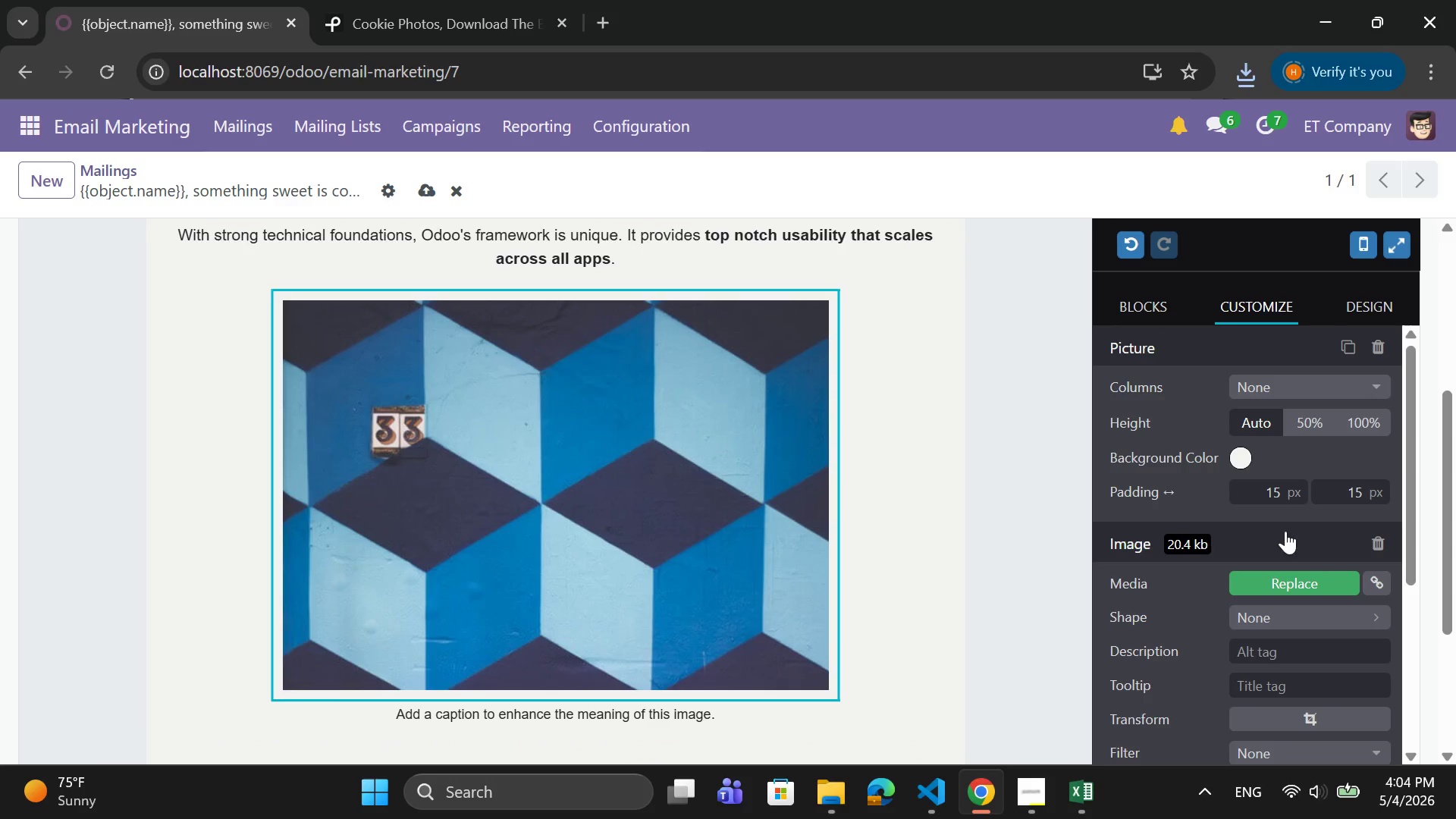 
left_click([1303, 582])
 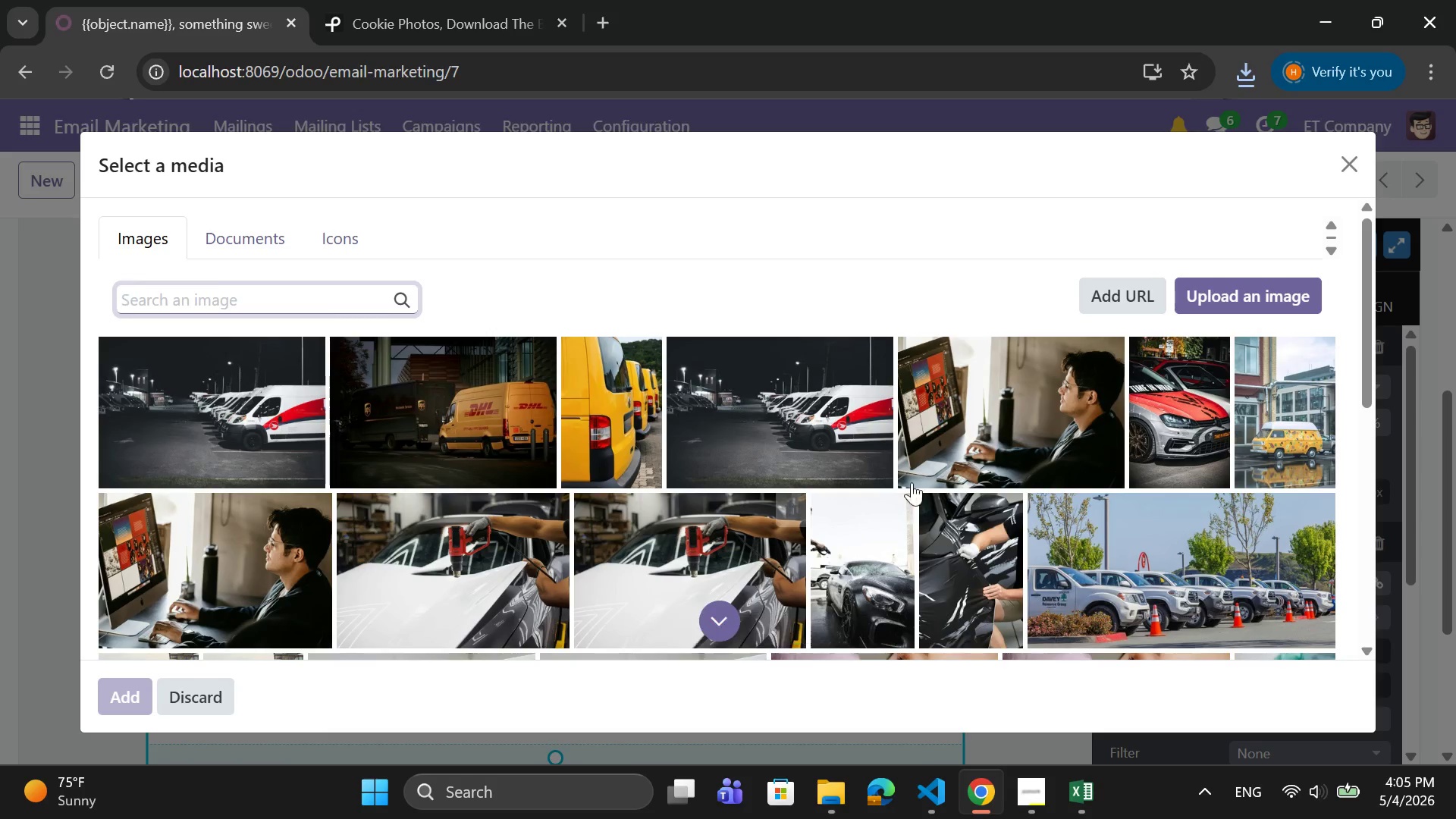 
left_click([1216, 291])
 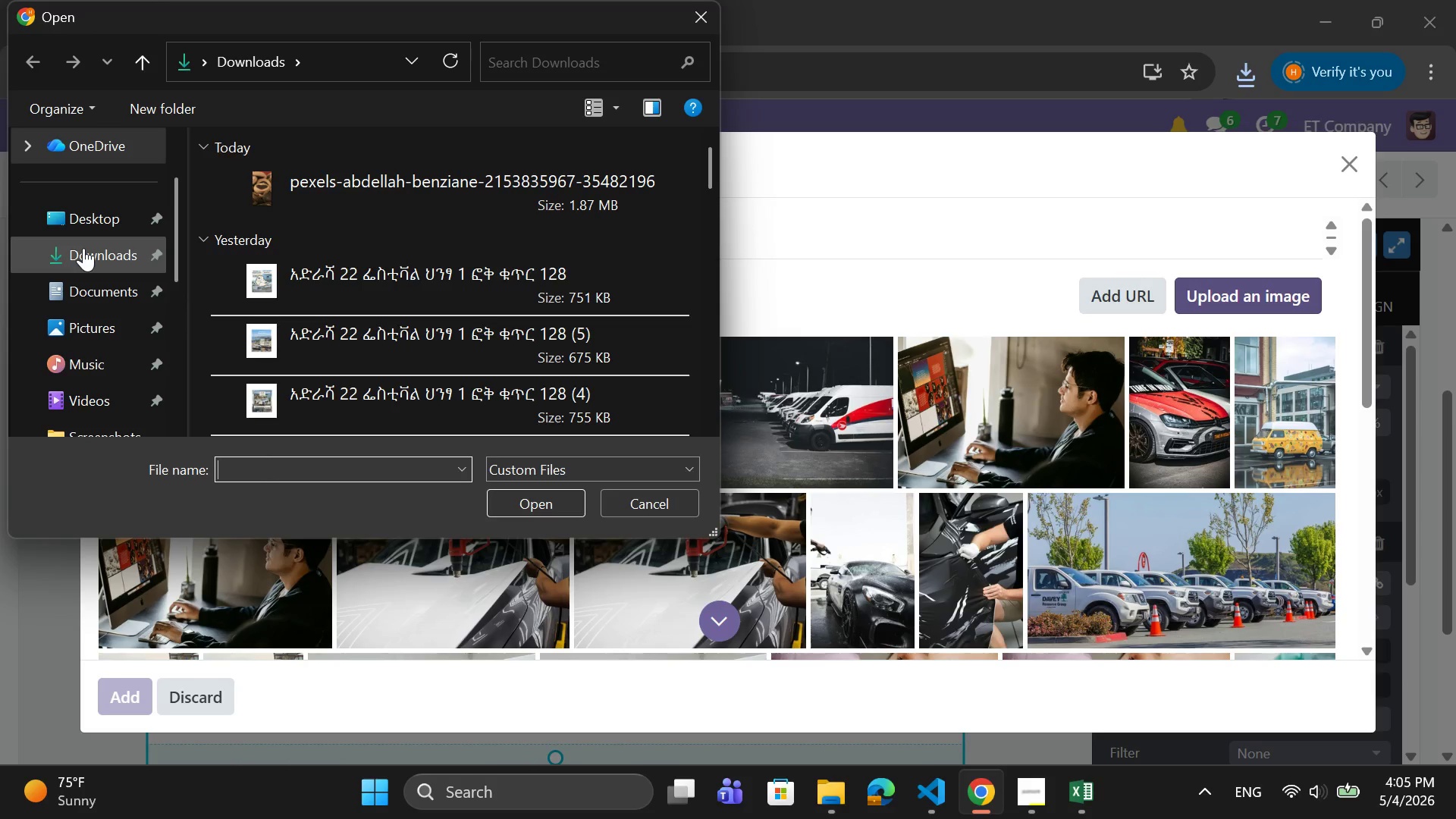 
left_click([278, 193])
 